 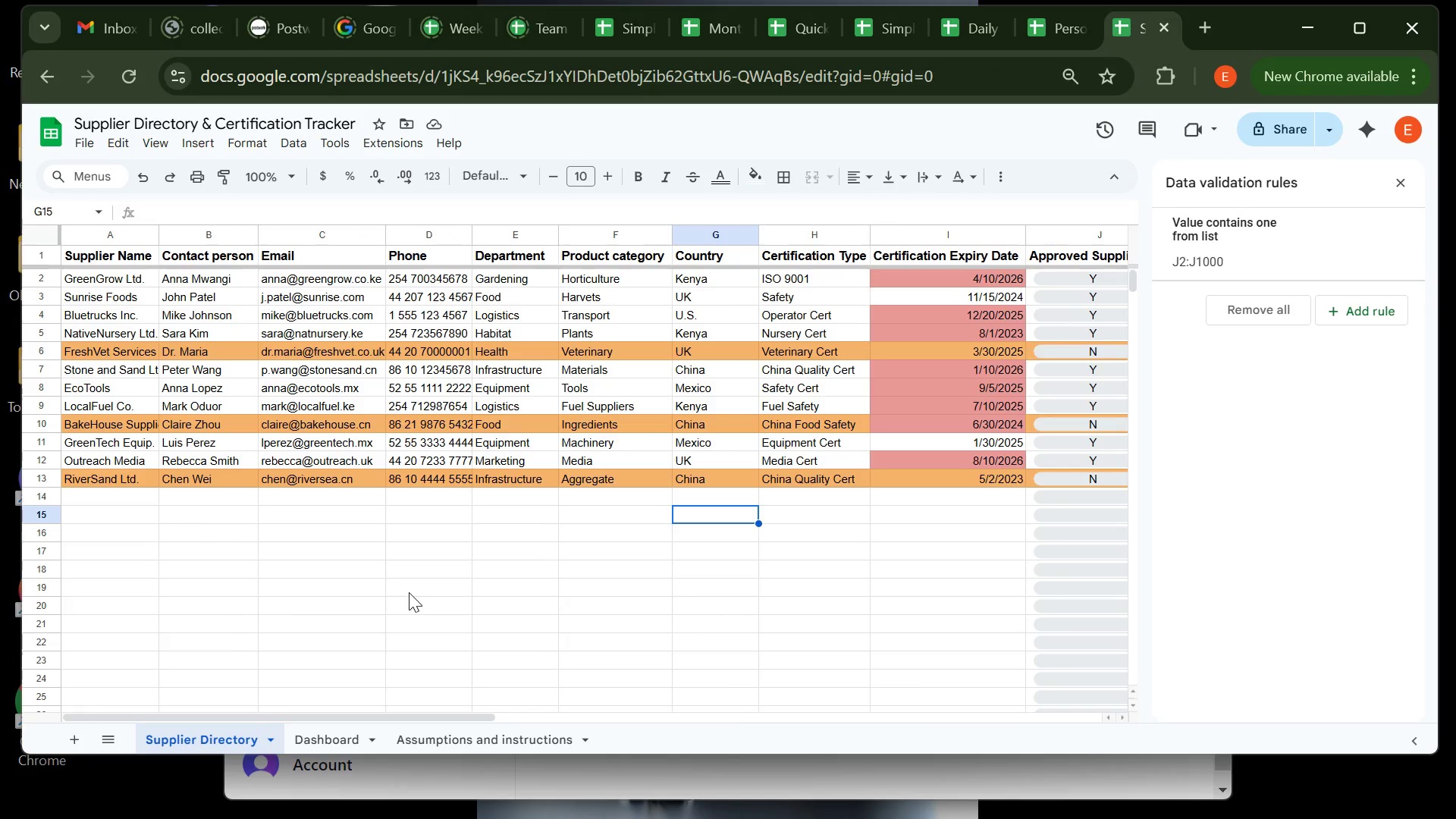 
left_click([42, 239])
 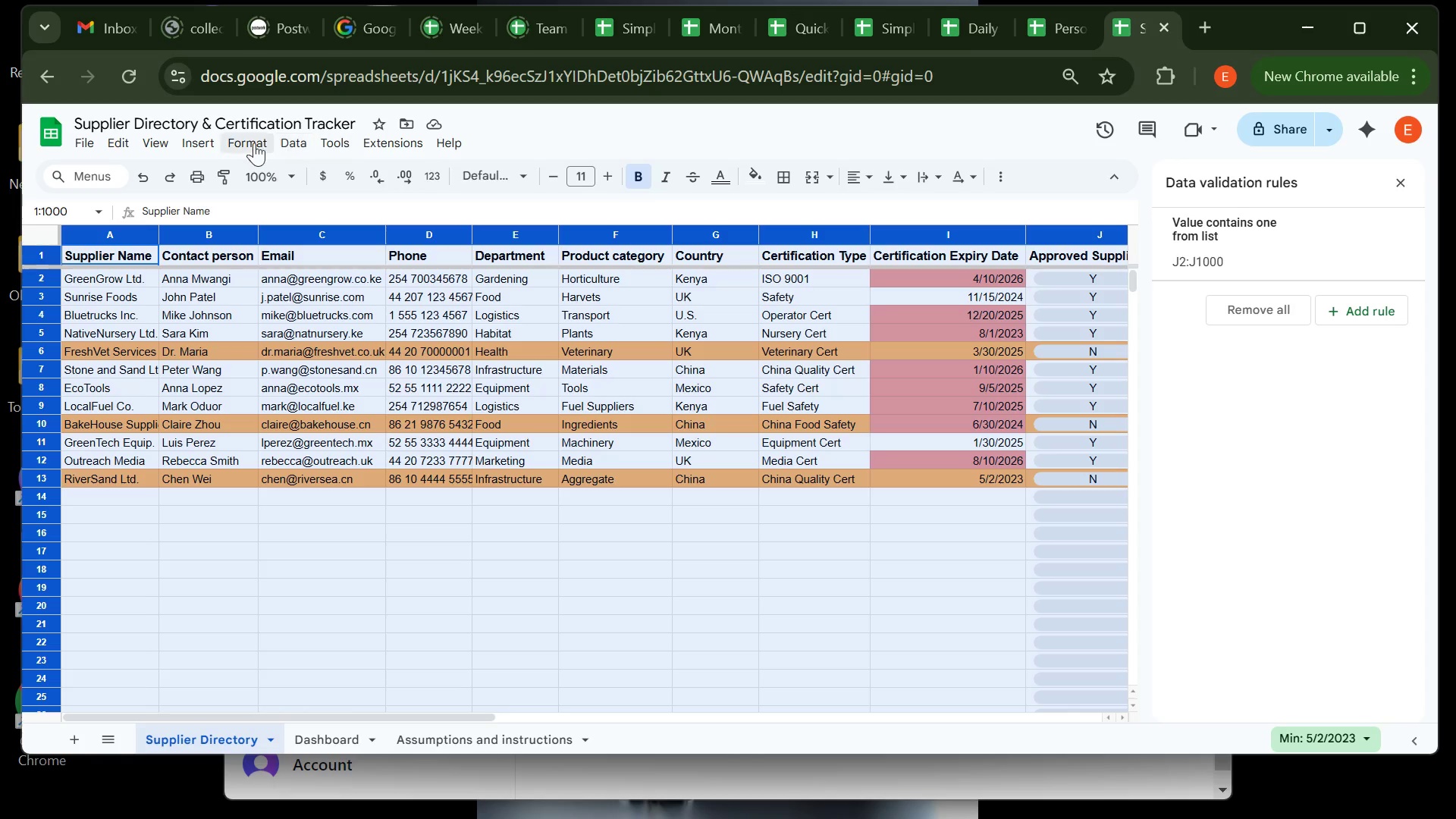 
left_click([243, 143])
 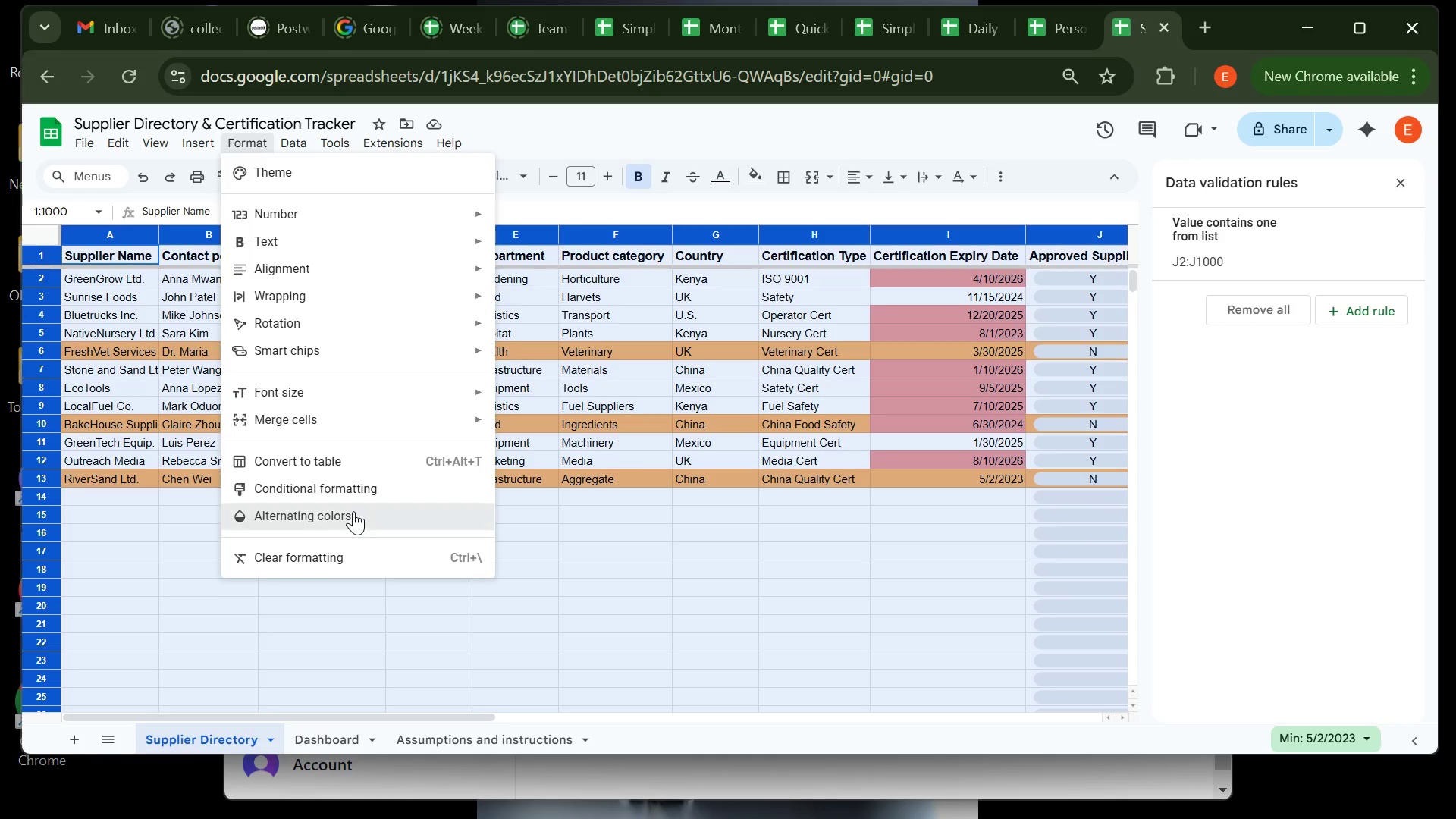 
left_click([353, 511])
 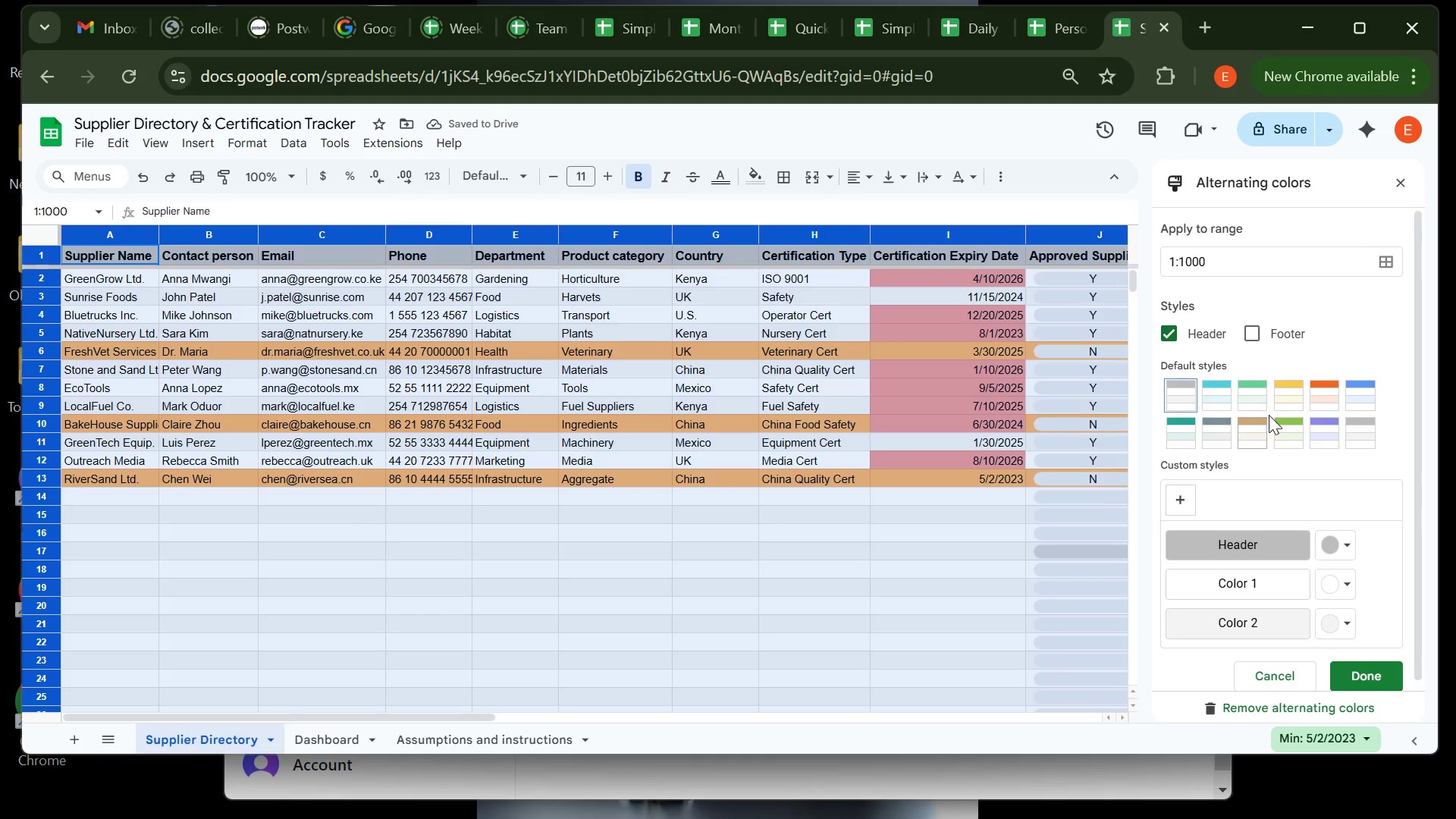 
wait(6.16)
 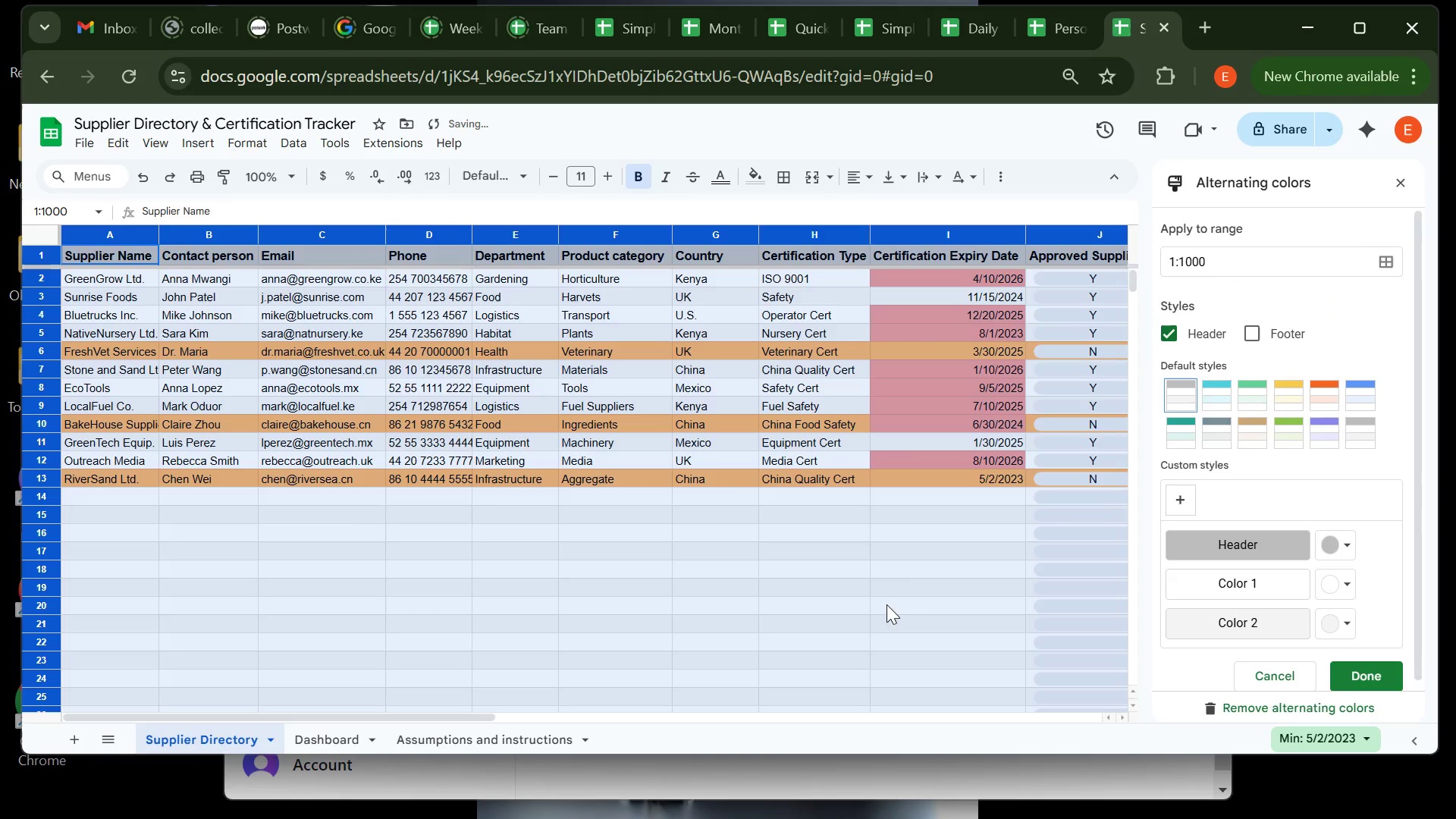 
left_click([920, 572])
 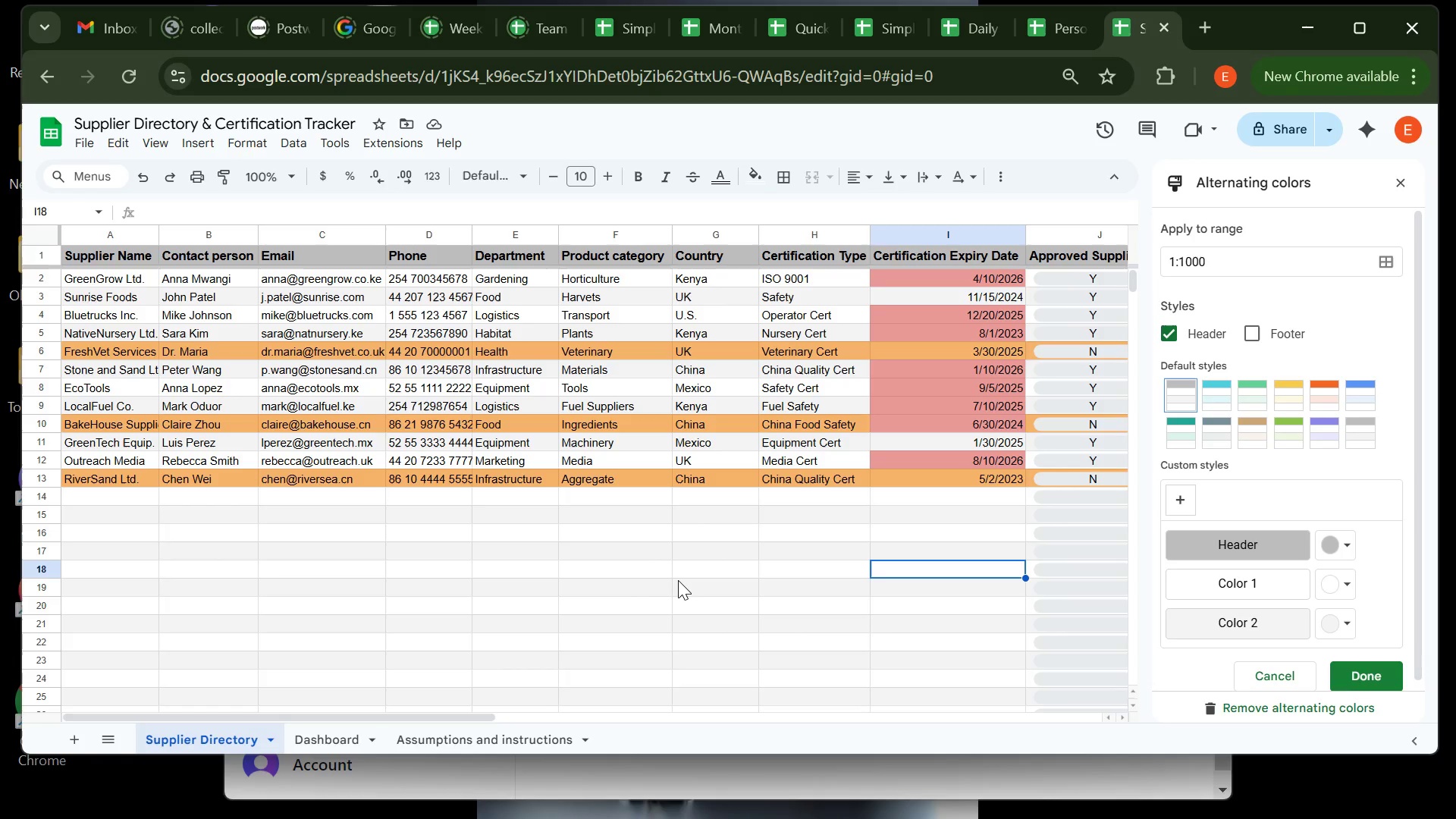 
wait(8.16)
 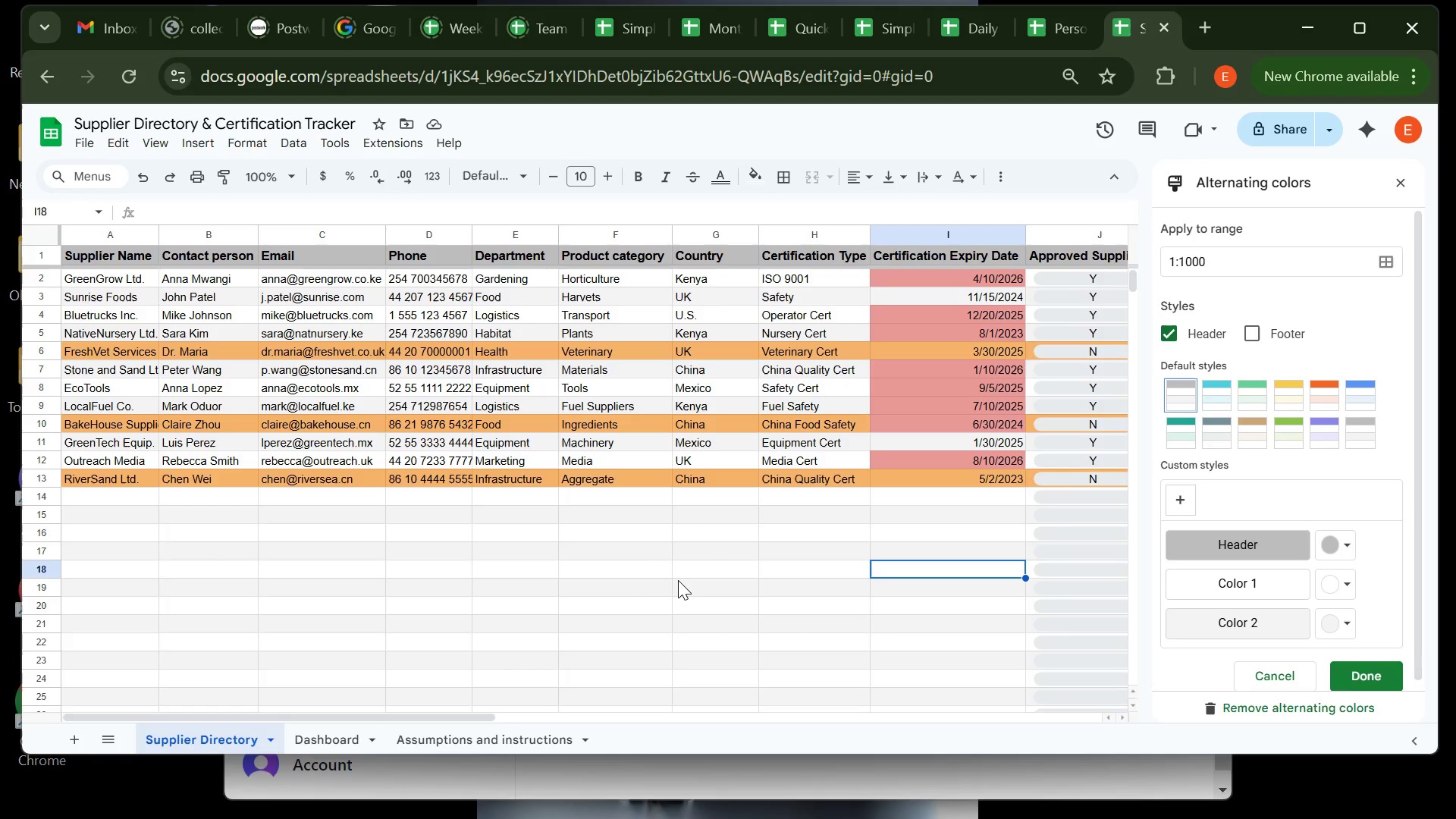 
left_click([711, 235])
 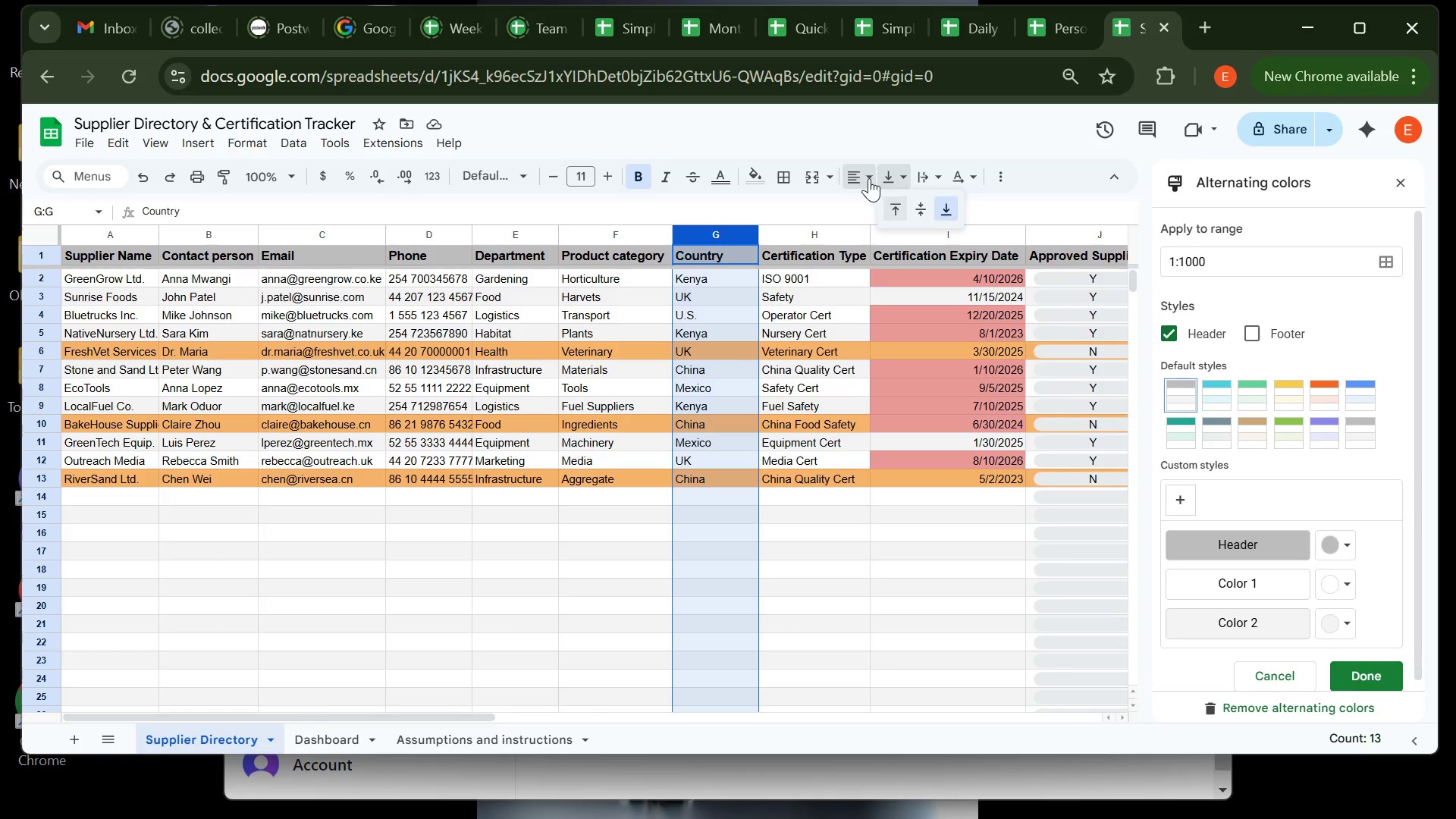 
left_click([868, 178])
 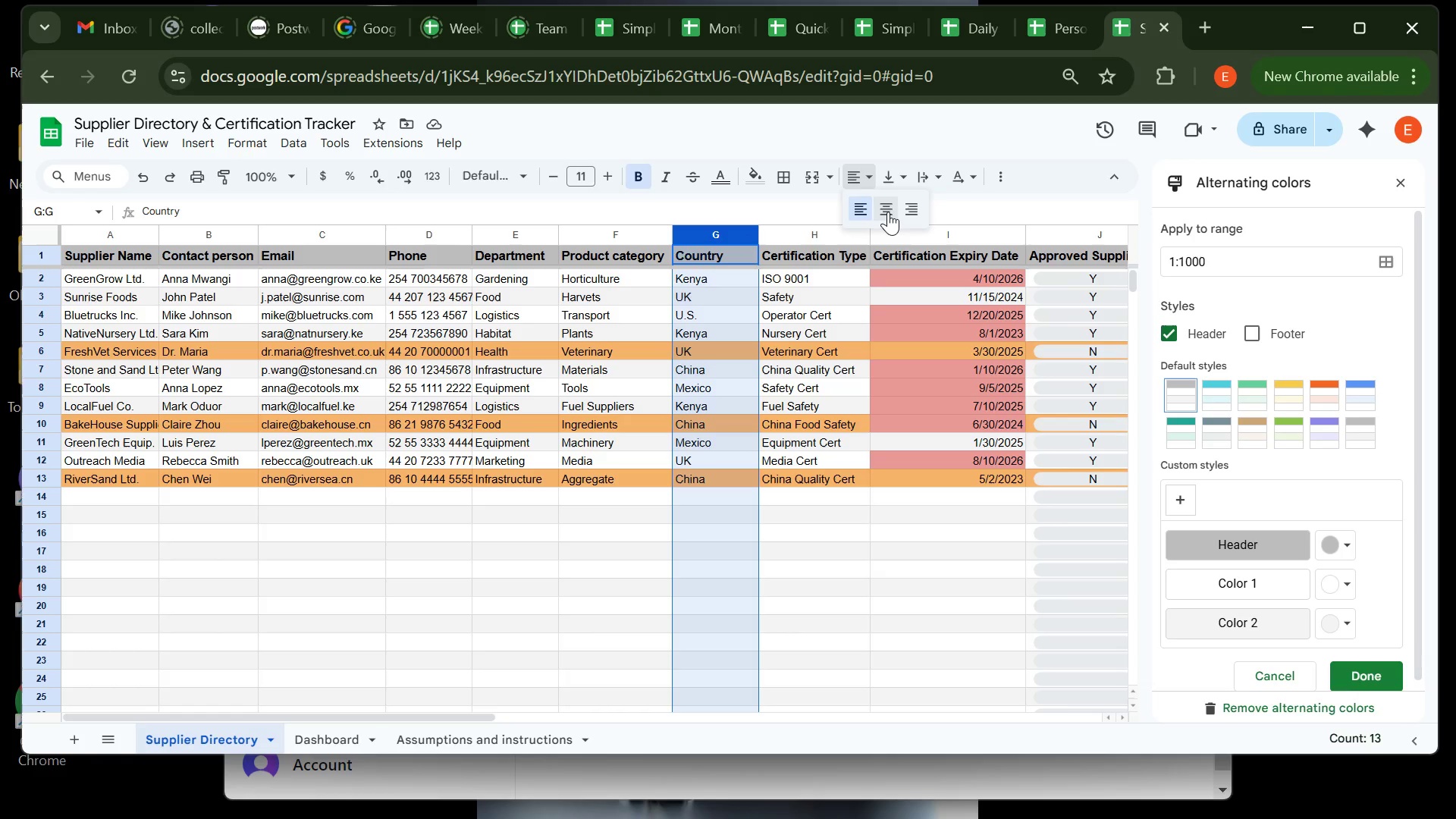 
left_click([888, 212])
 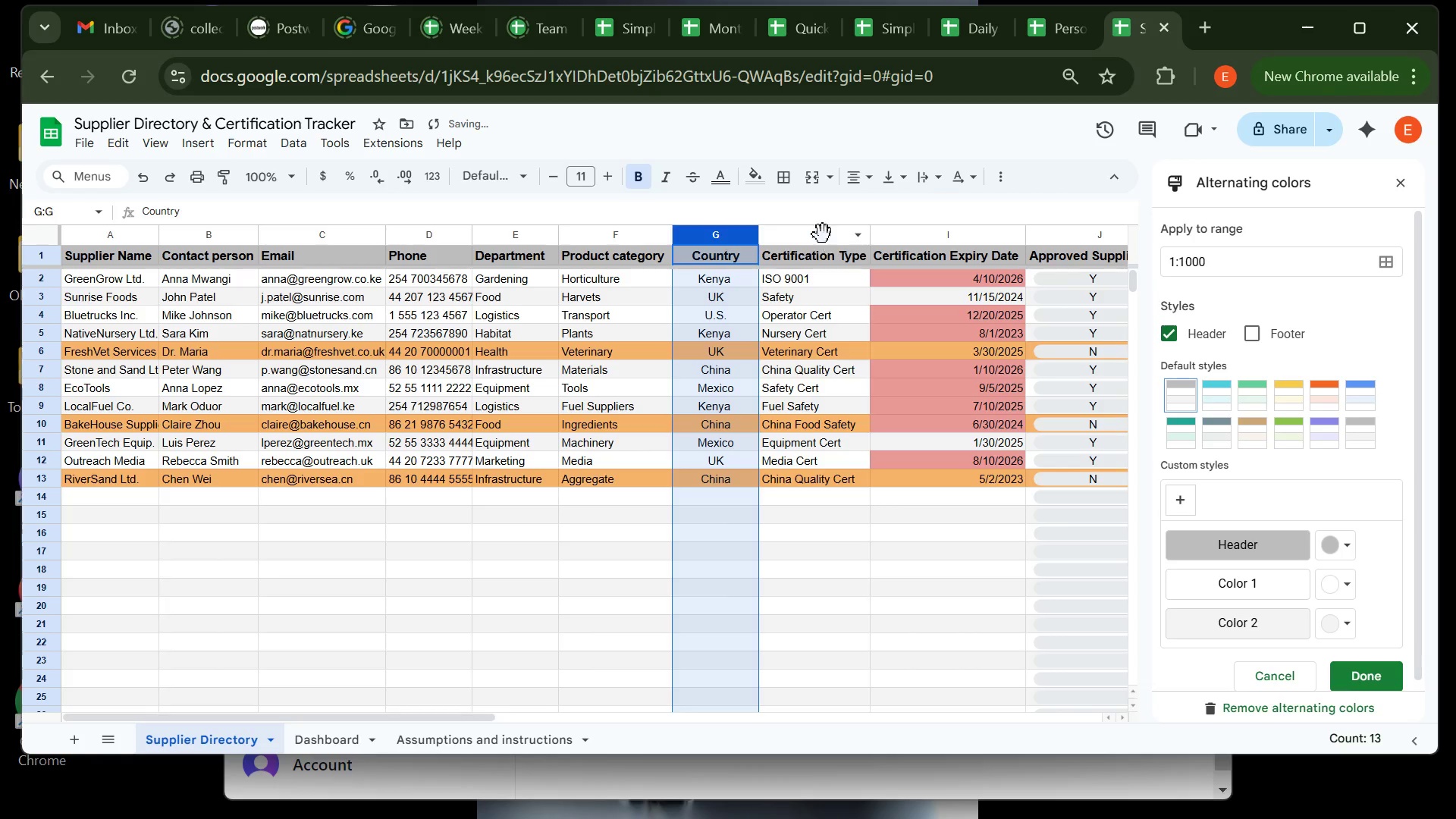 
left_click([823, 234])
 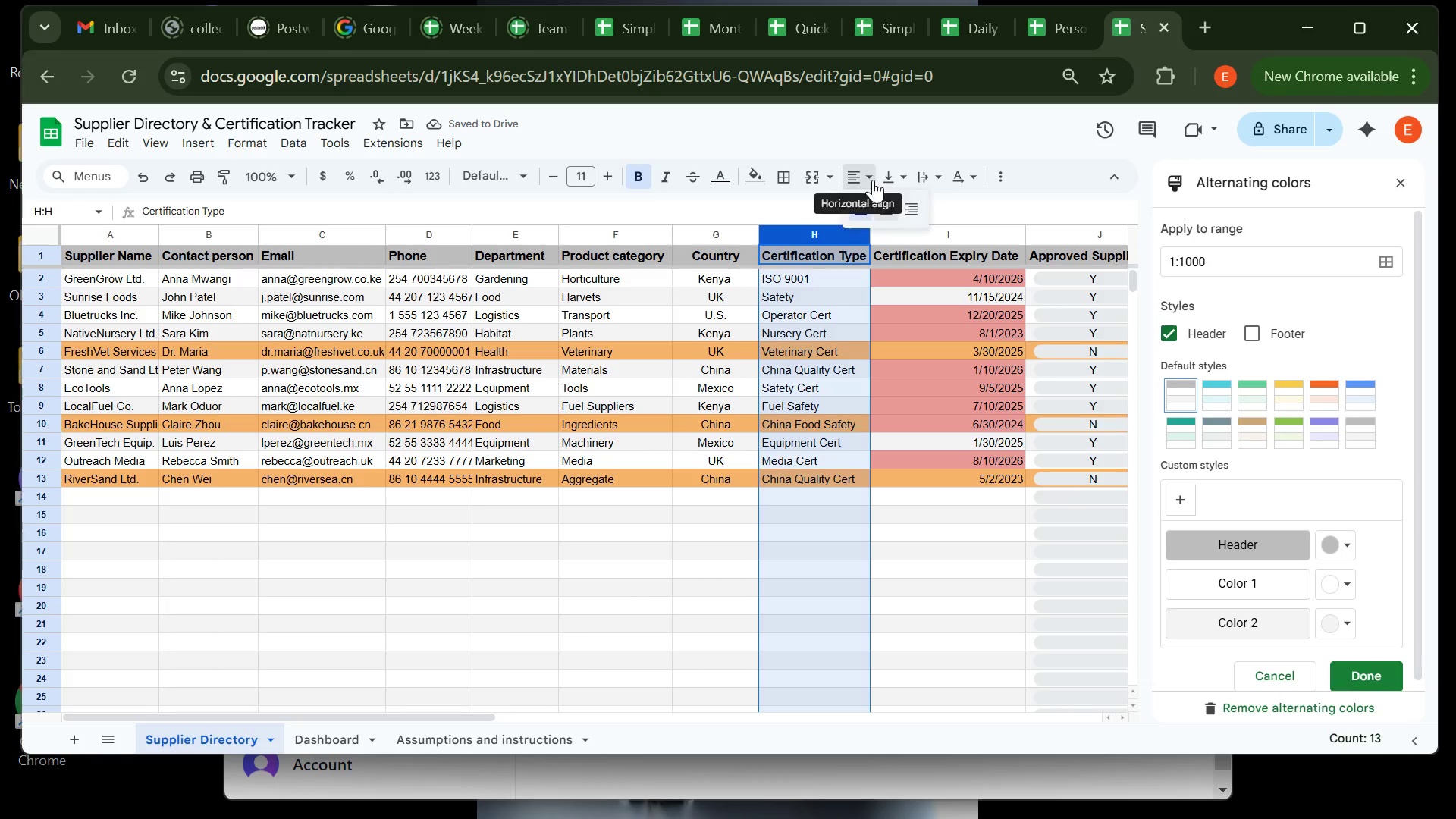 
left_click([873, 180])
 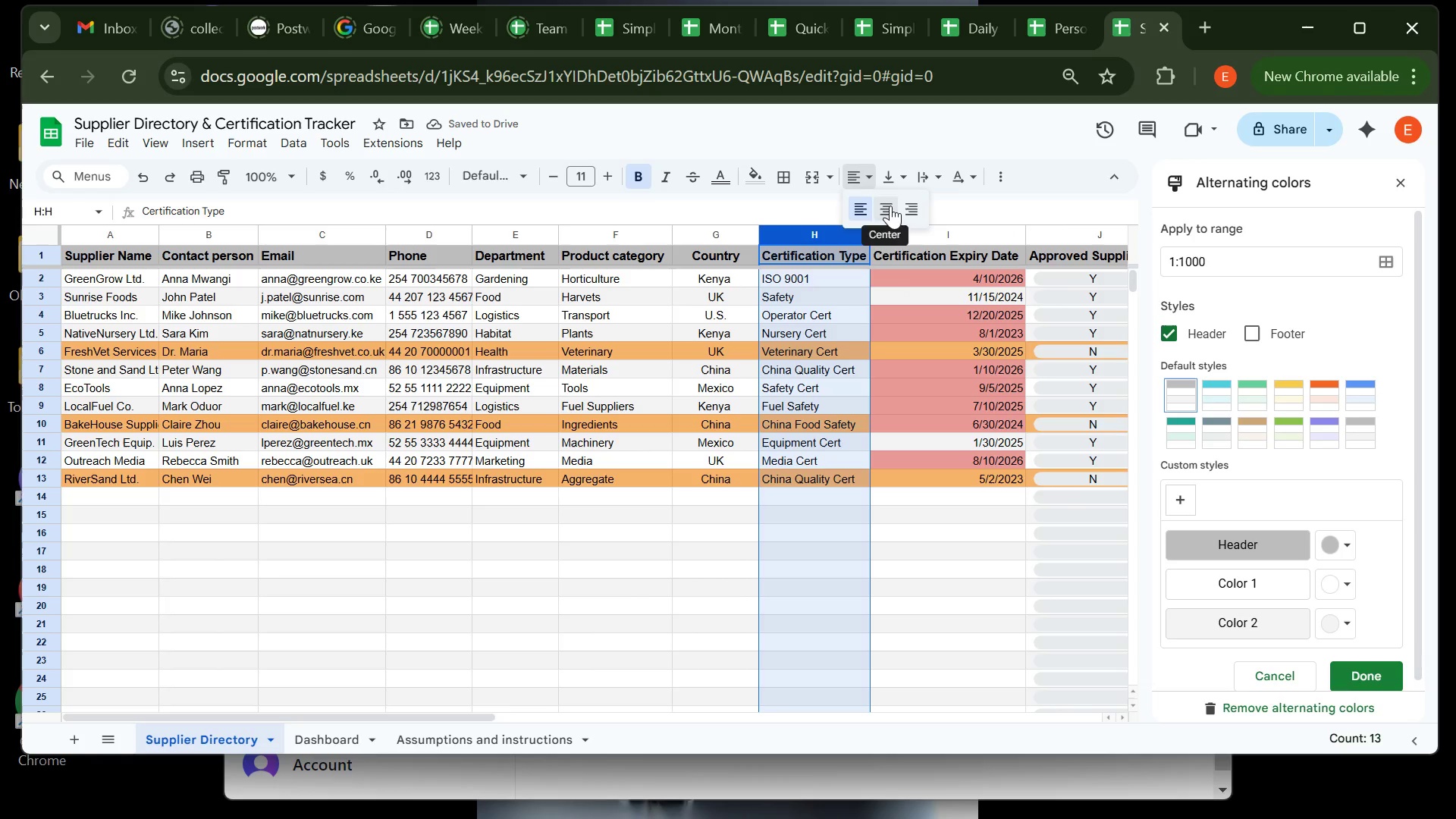 
left_click([890, 206])
 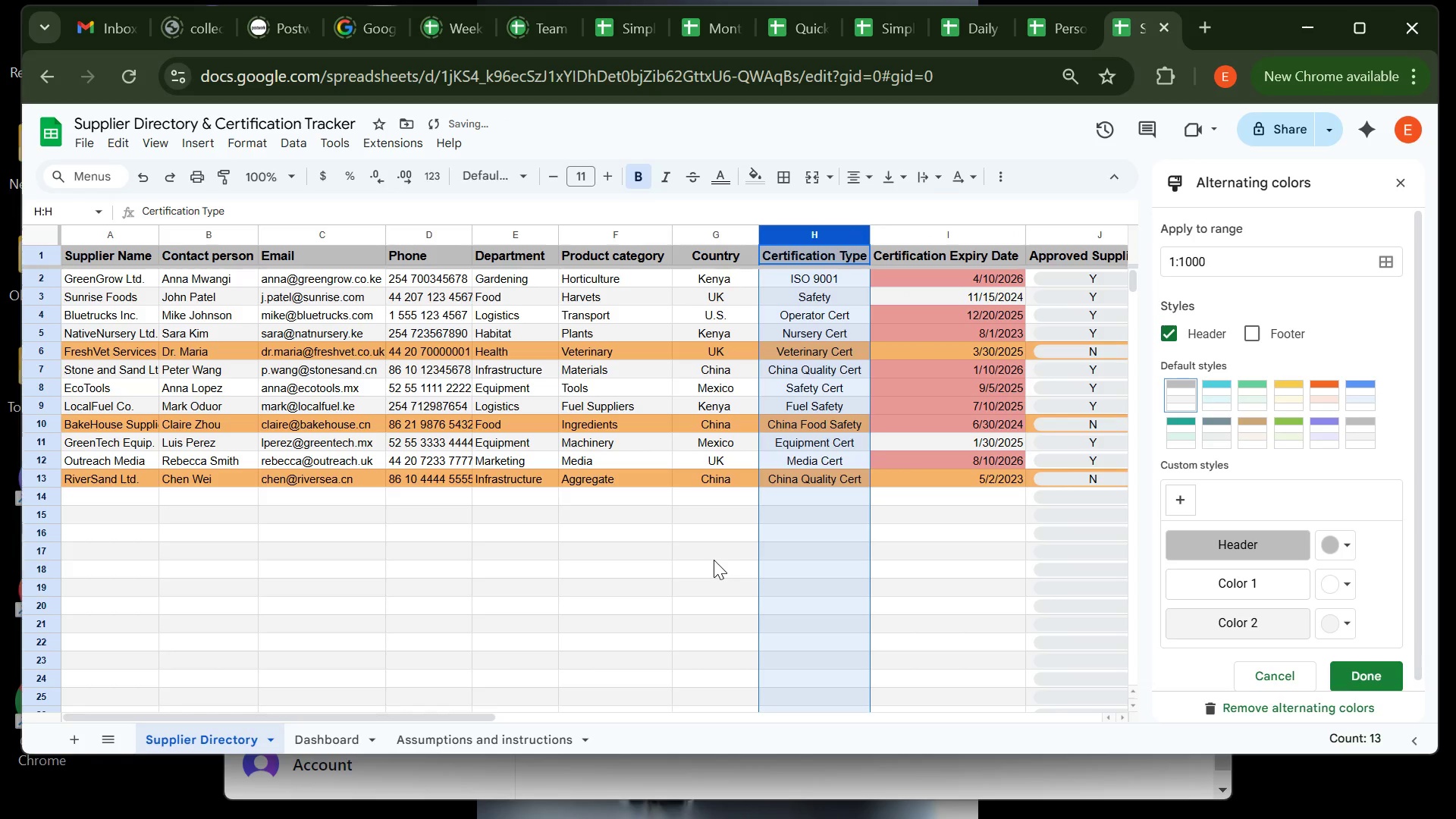 
left_click([714, 560])
 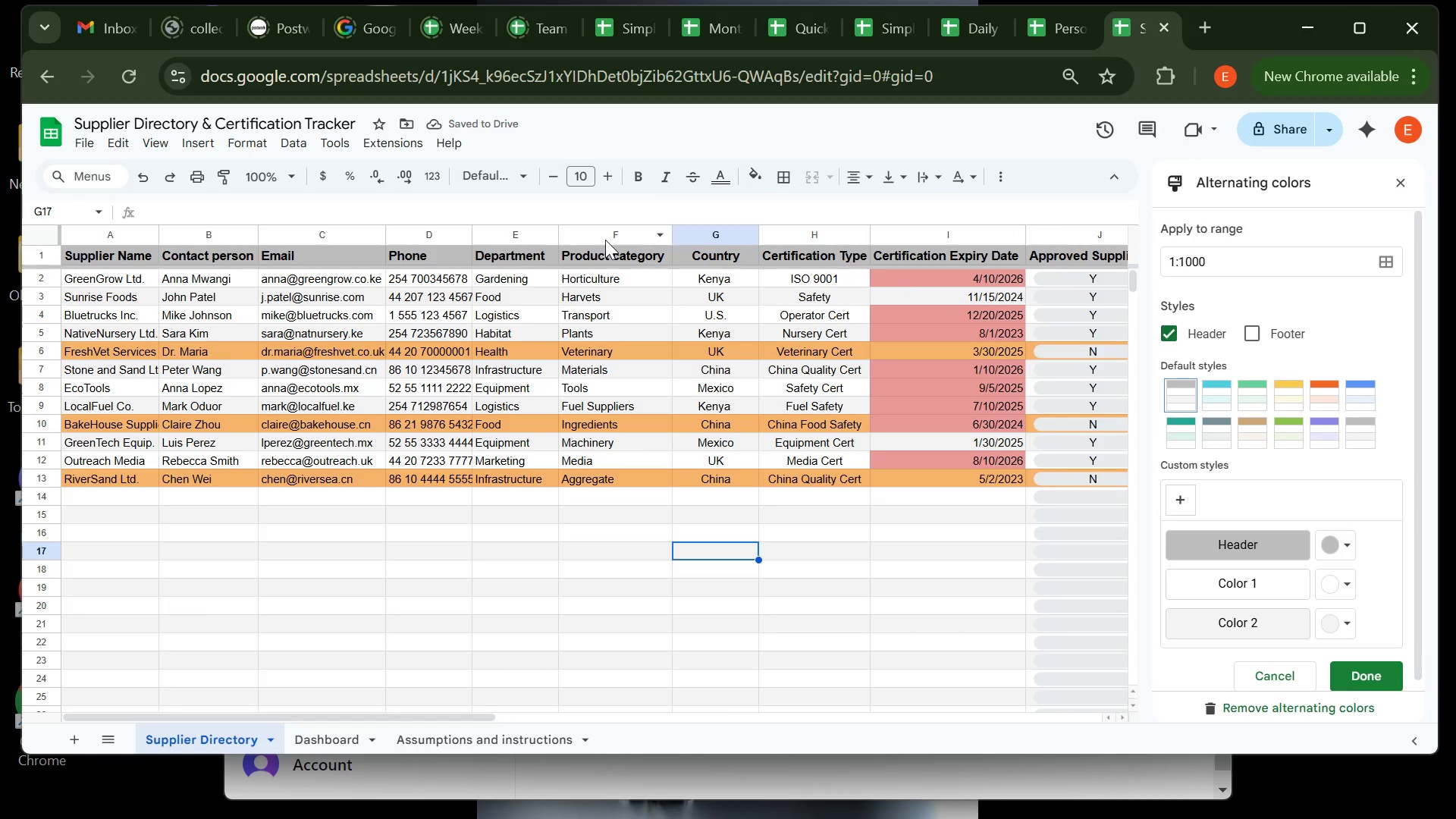 
left_click([606, 240])
 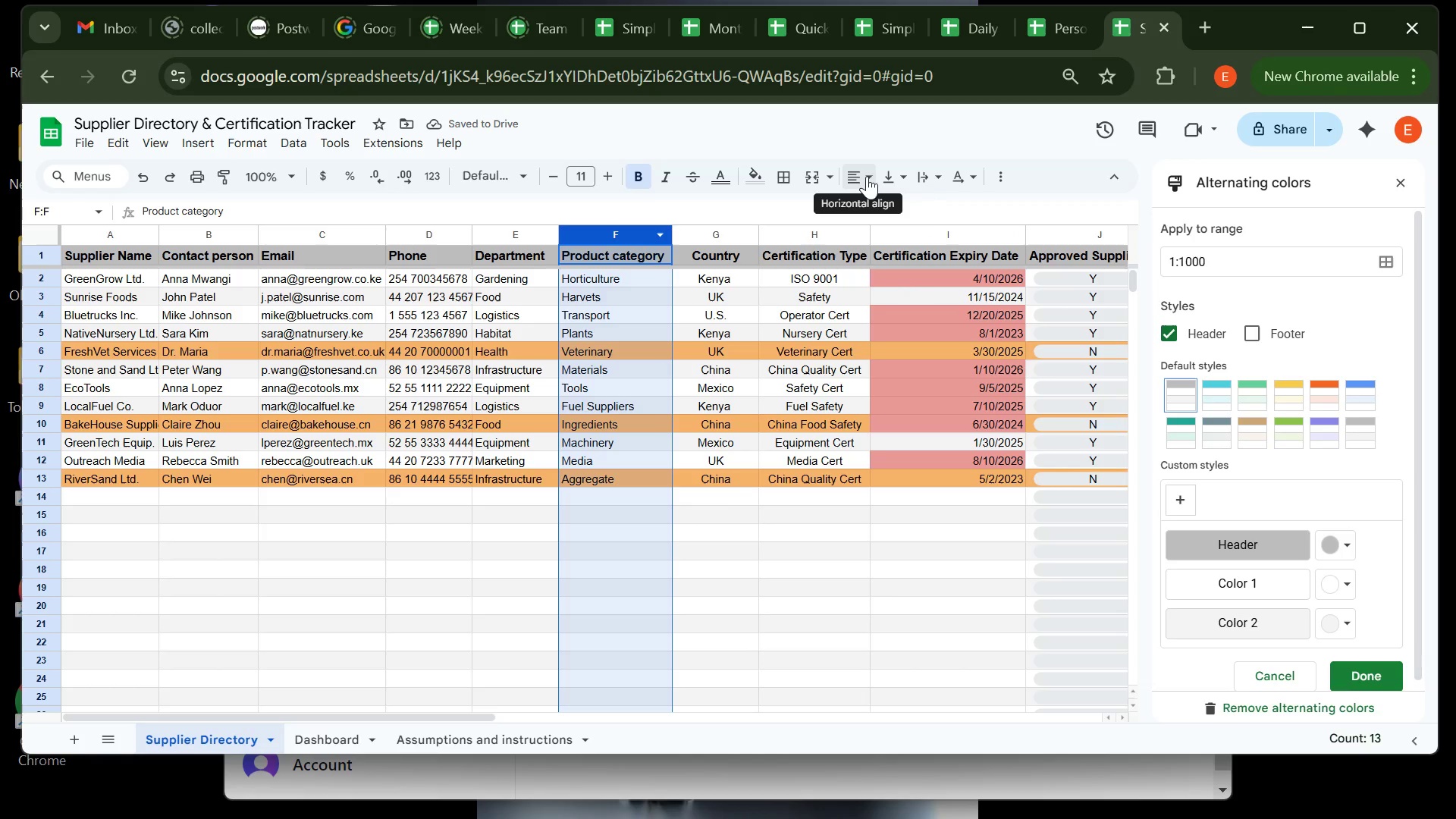 
left_click([867, 176])
 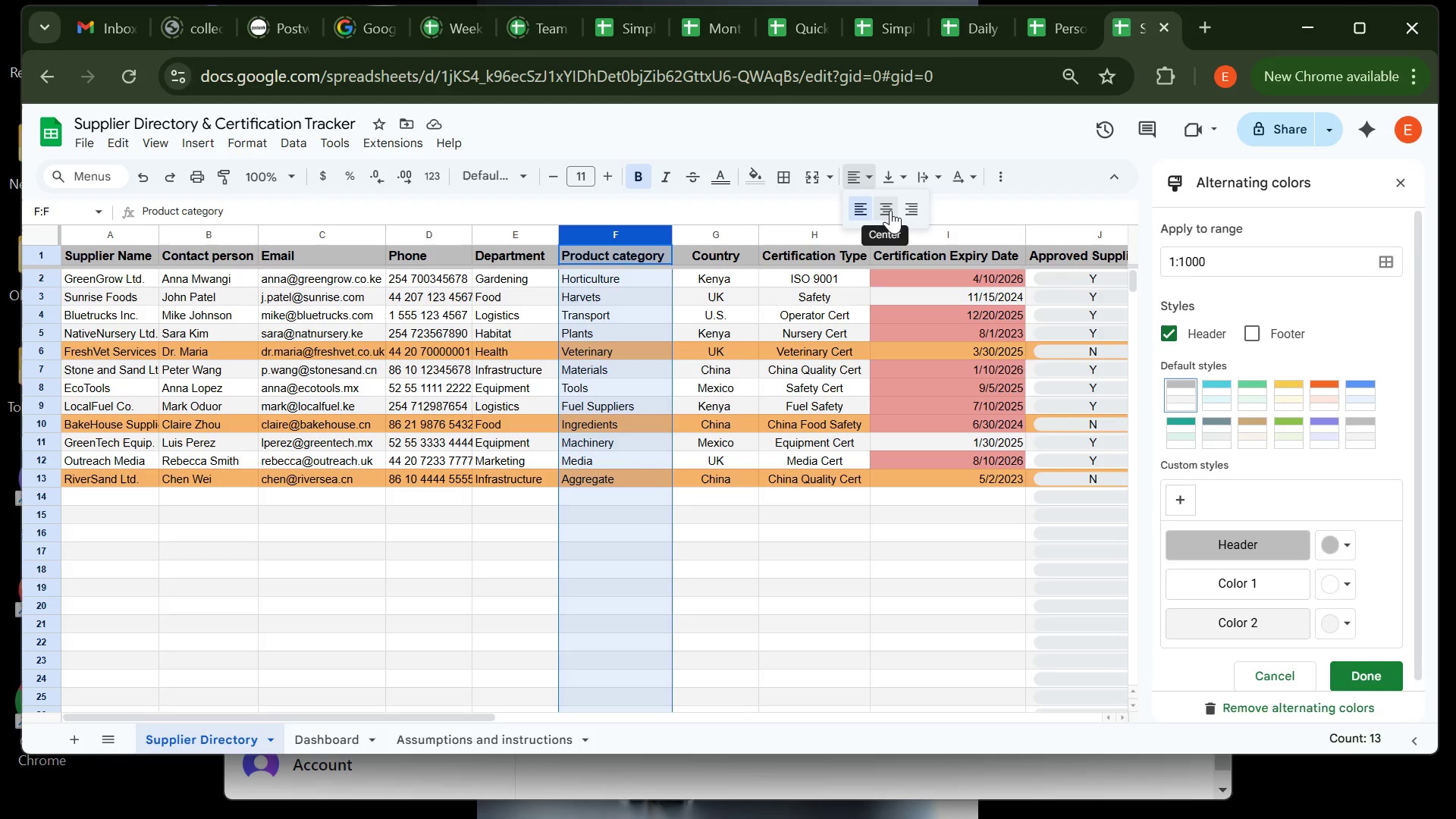 
left_click([890, 210])
 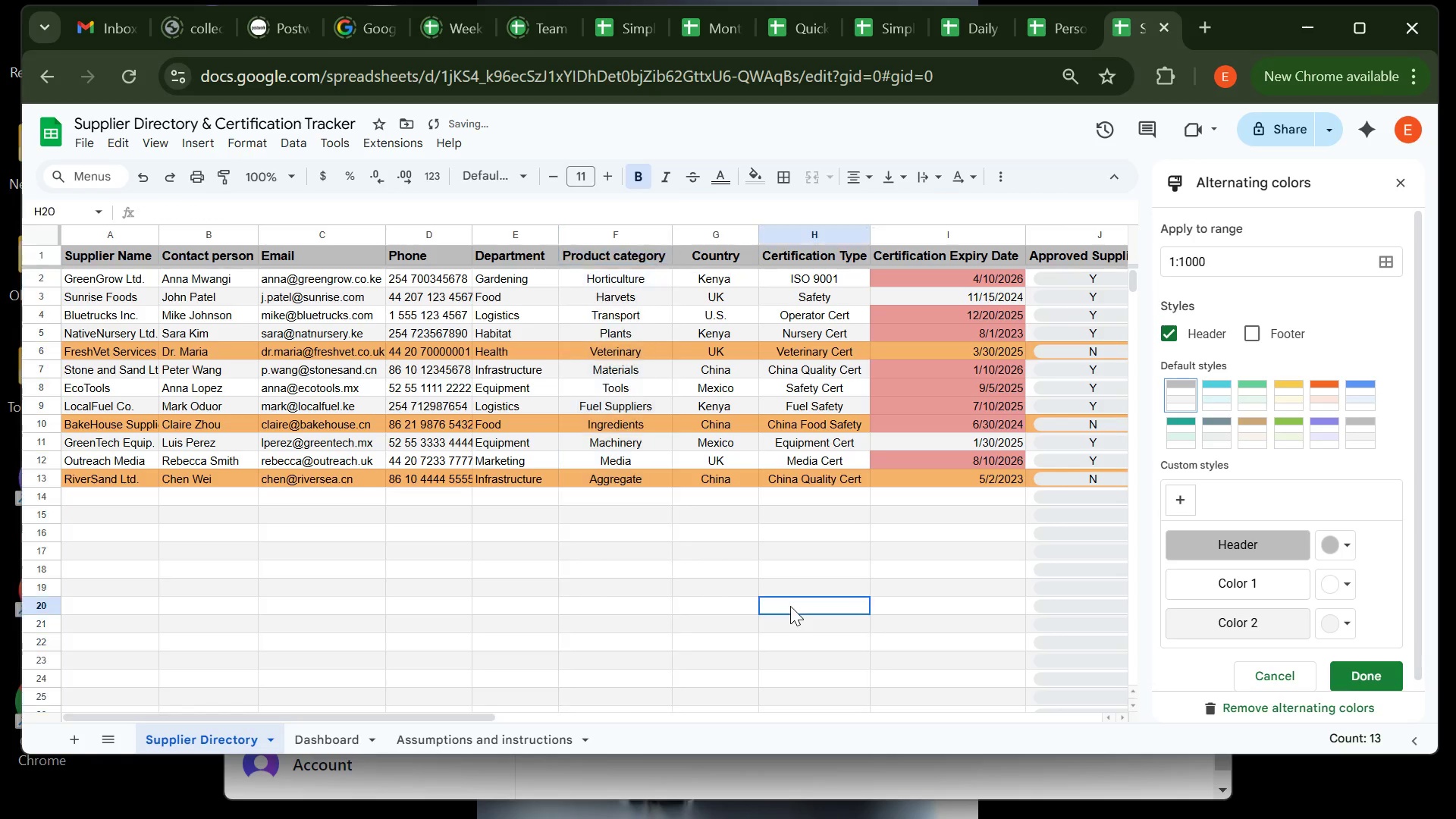 
left_click([790, 606])
 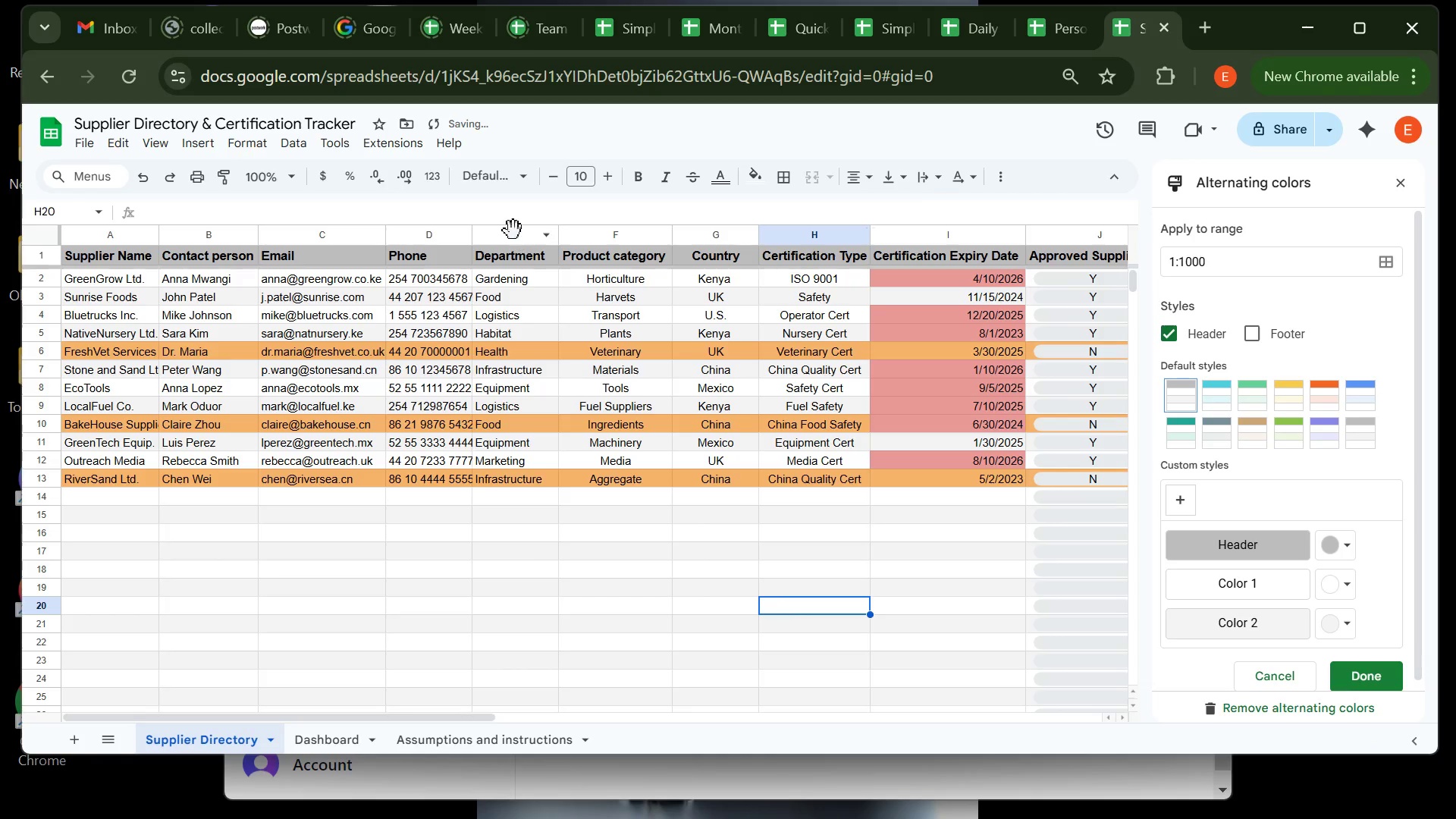 
left_click([513, 231])
 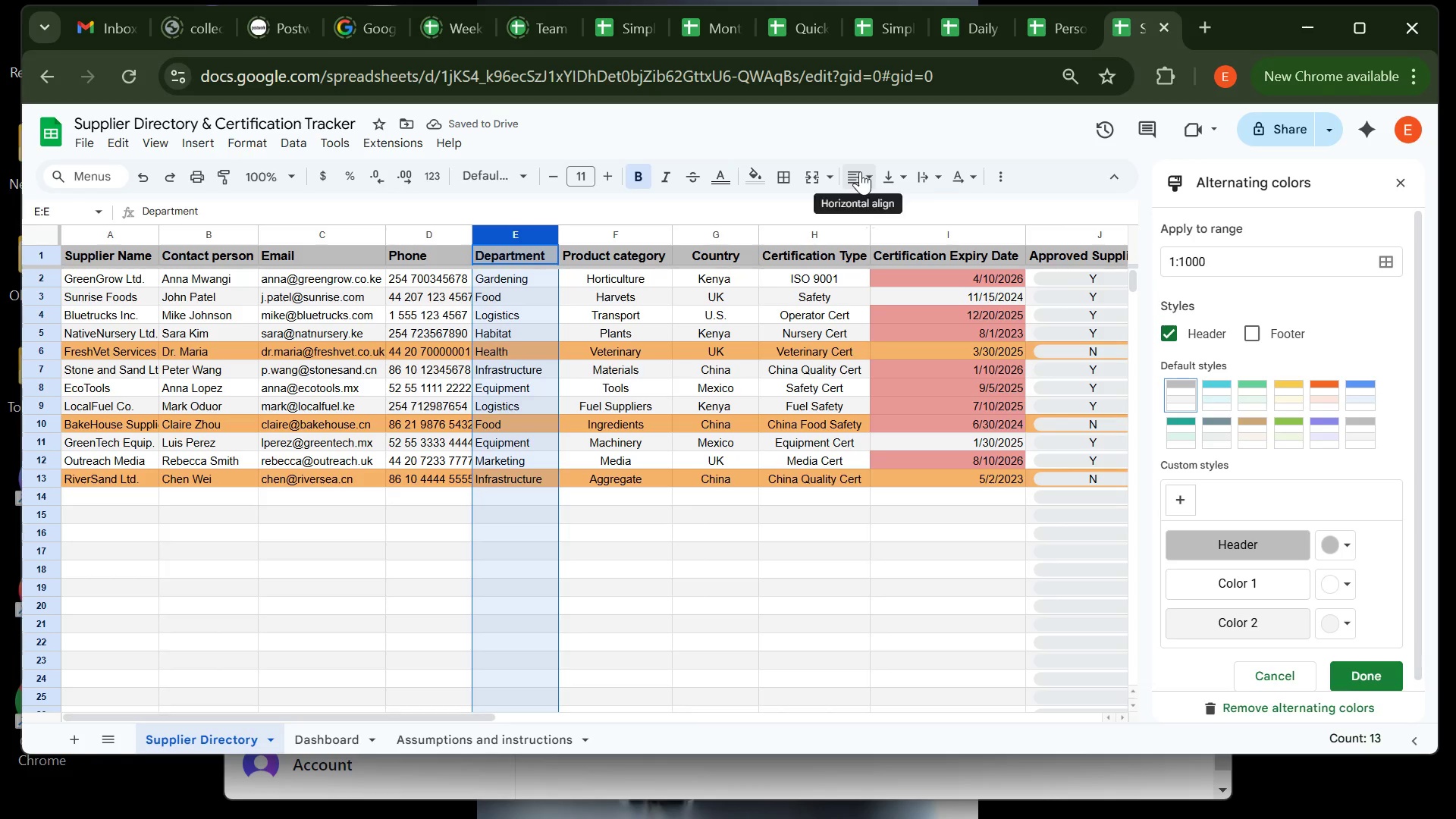 
left_click([860, 172])
 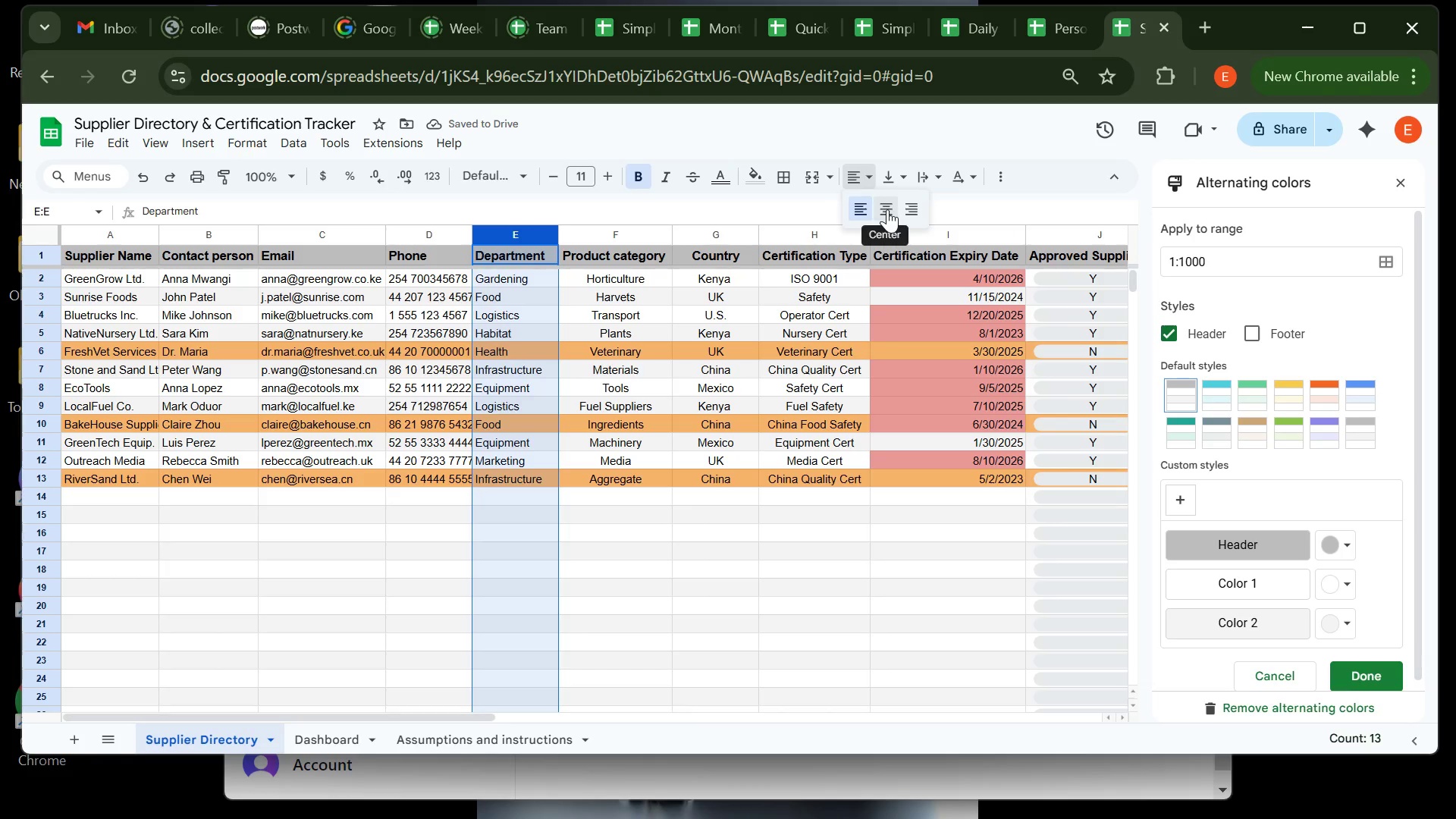 
left_click([887, 209])
 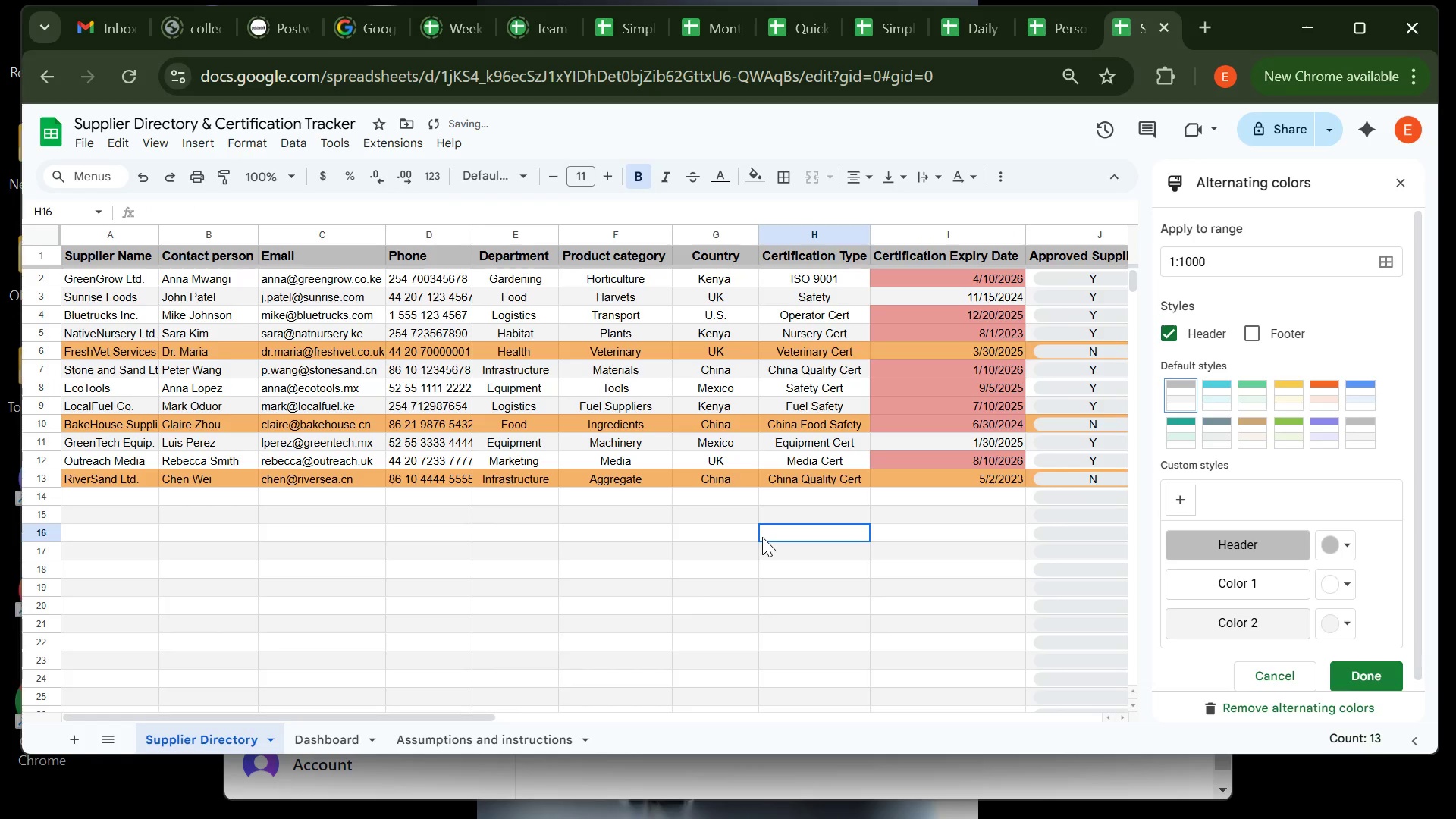 
left_click([762, 537])
 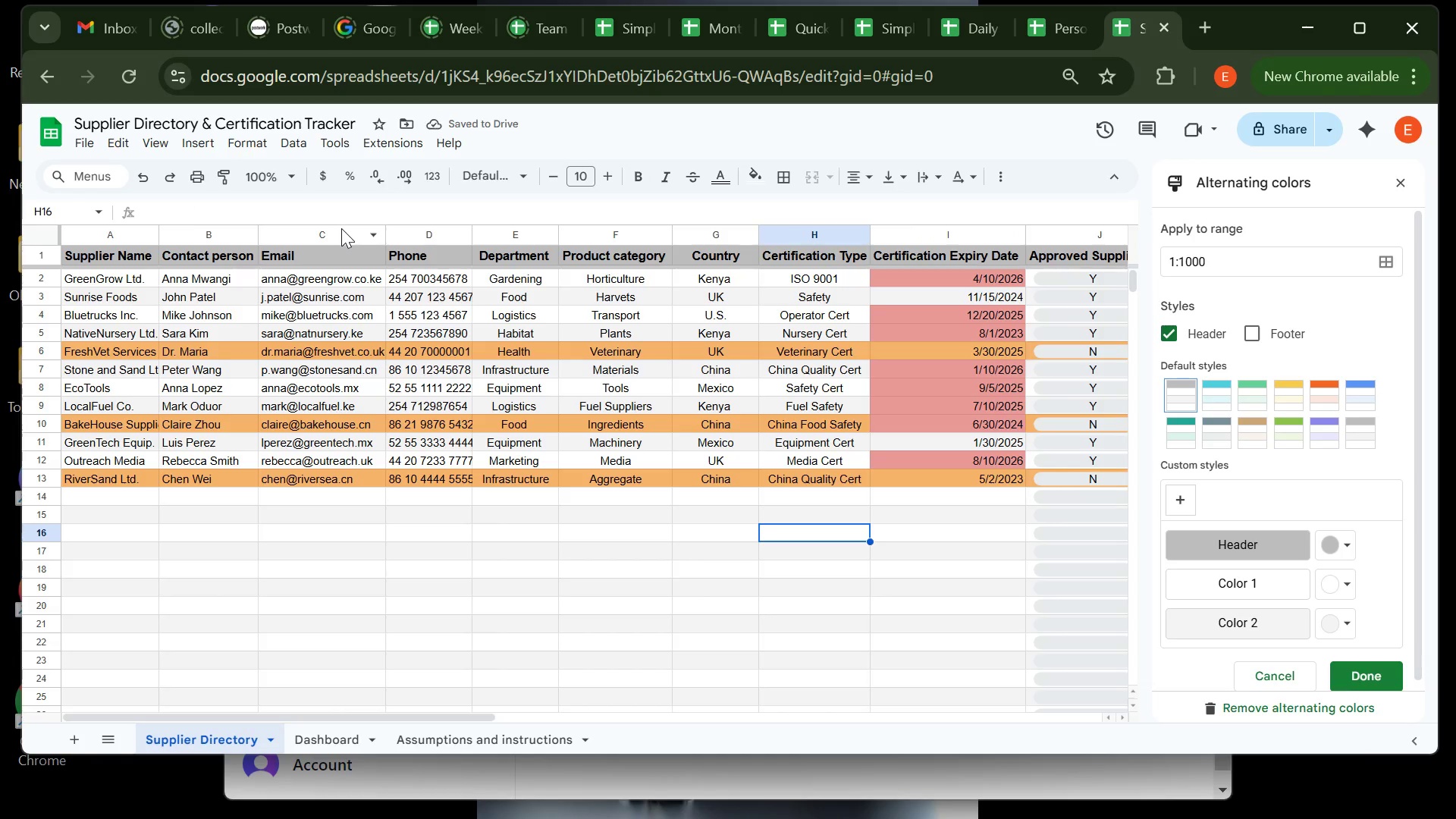 
left_click([341, 228])
 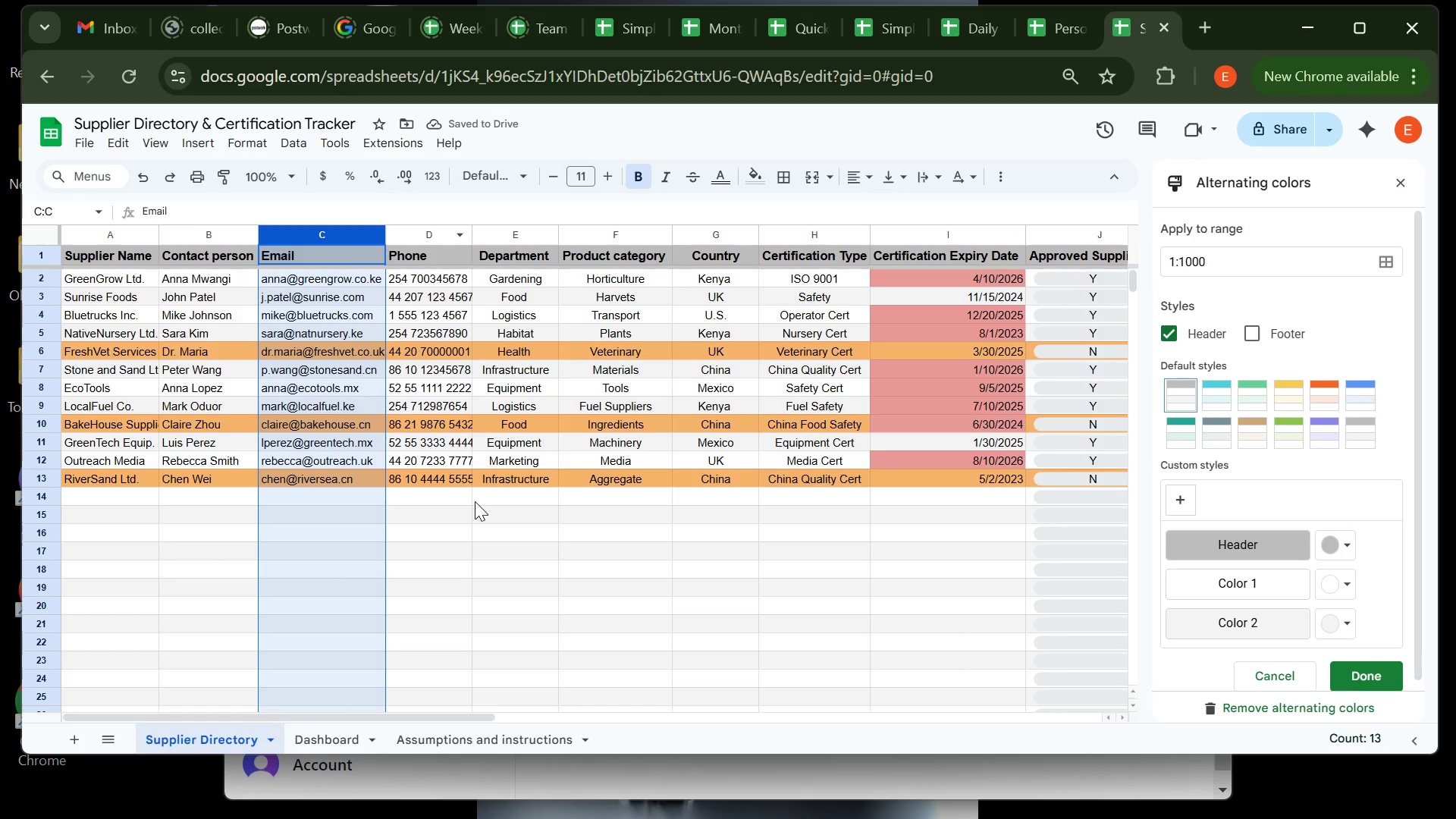 
left_click([475, 501])
 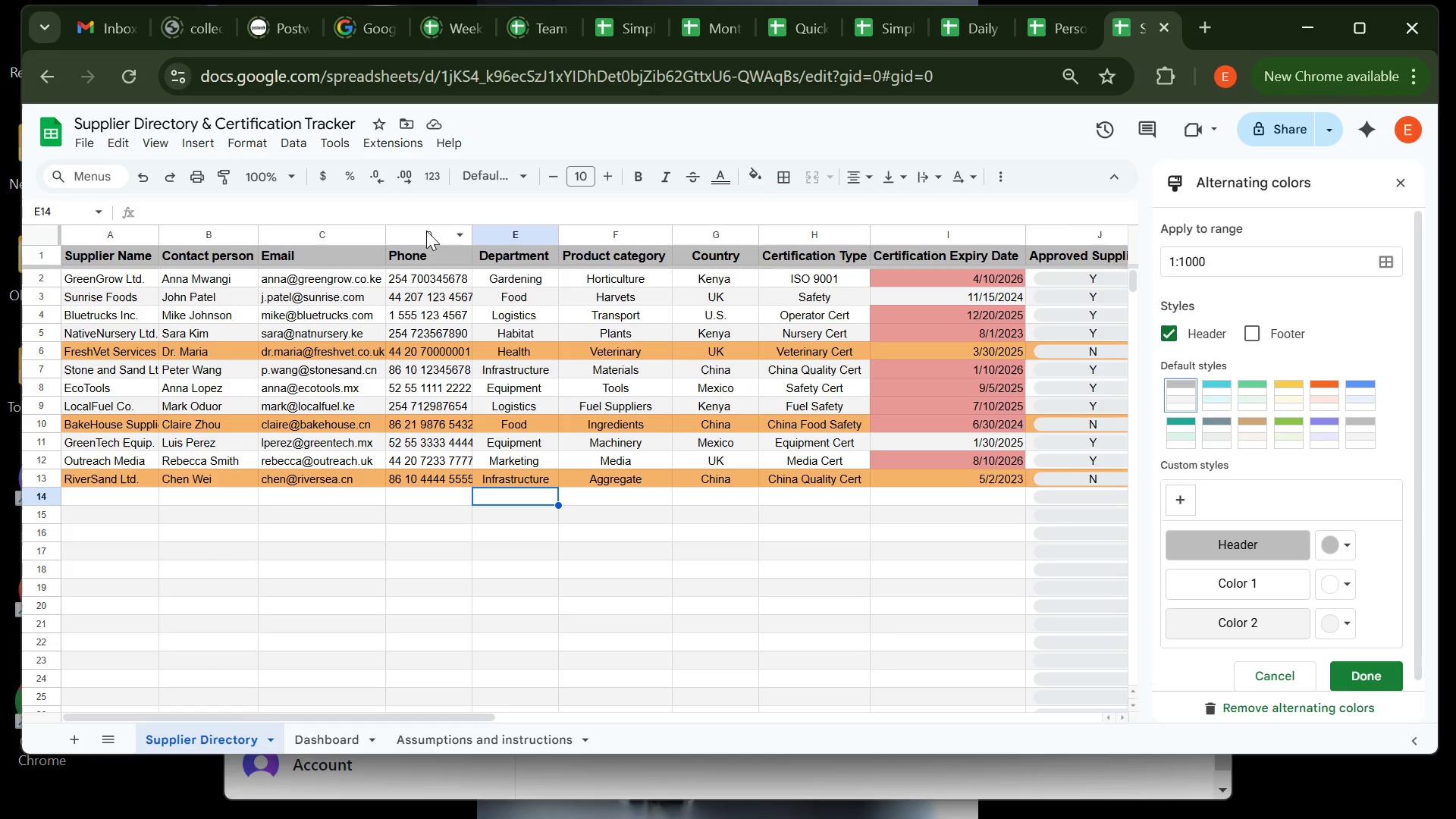 
left_click([426, 231])
 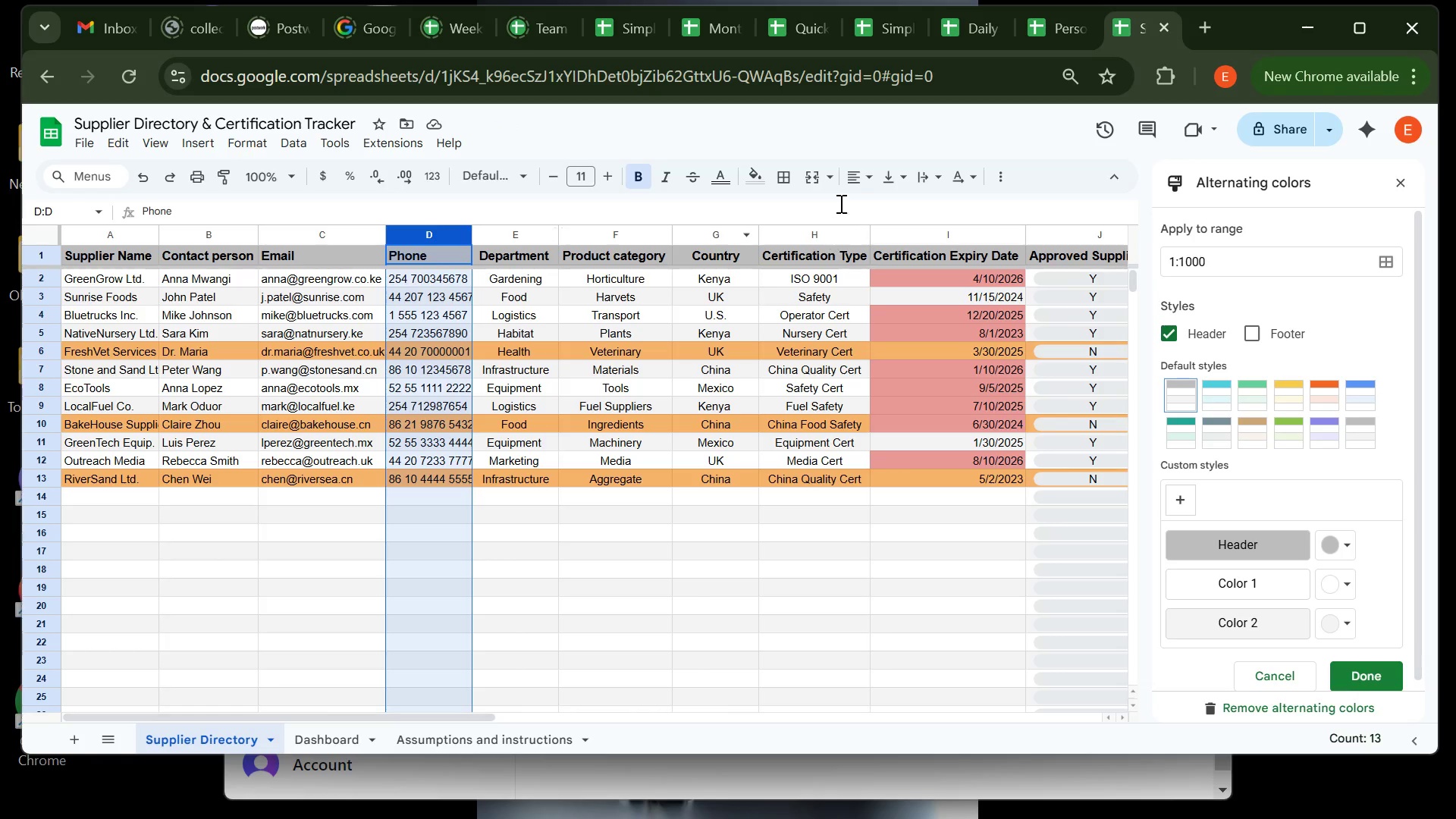 
wait(7.25)
 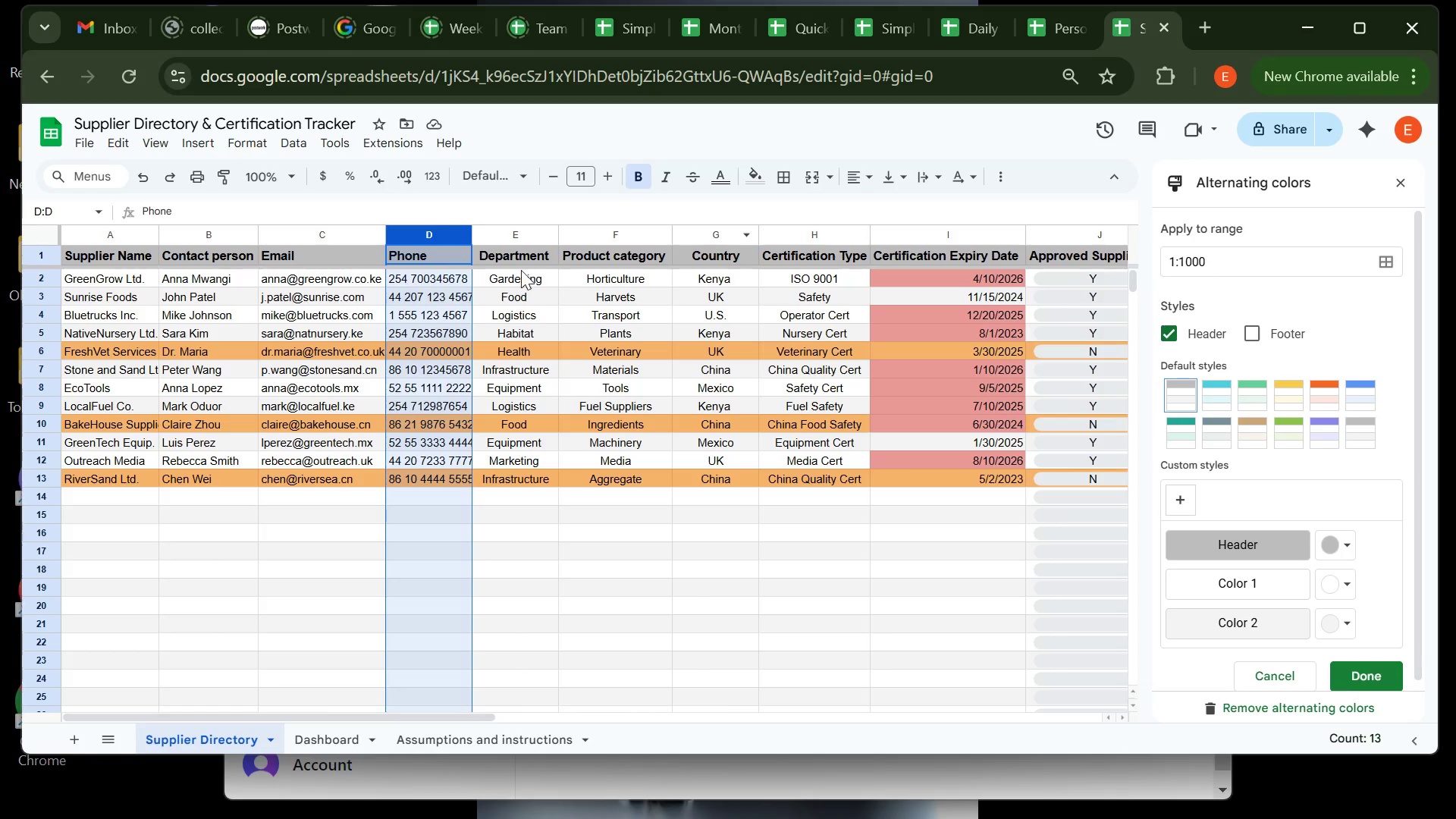 
left_click([867, 171])
 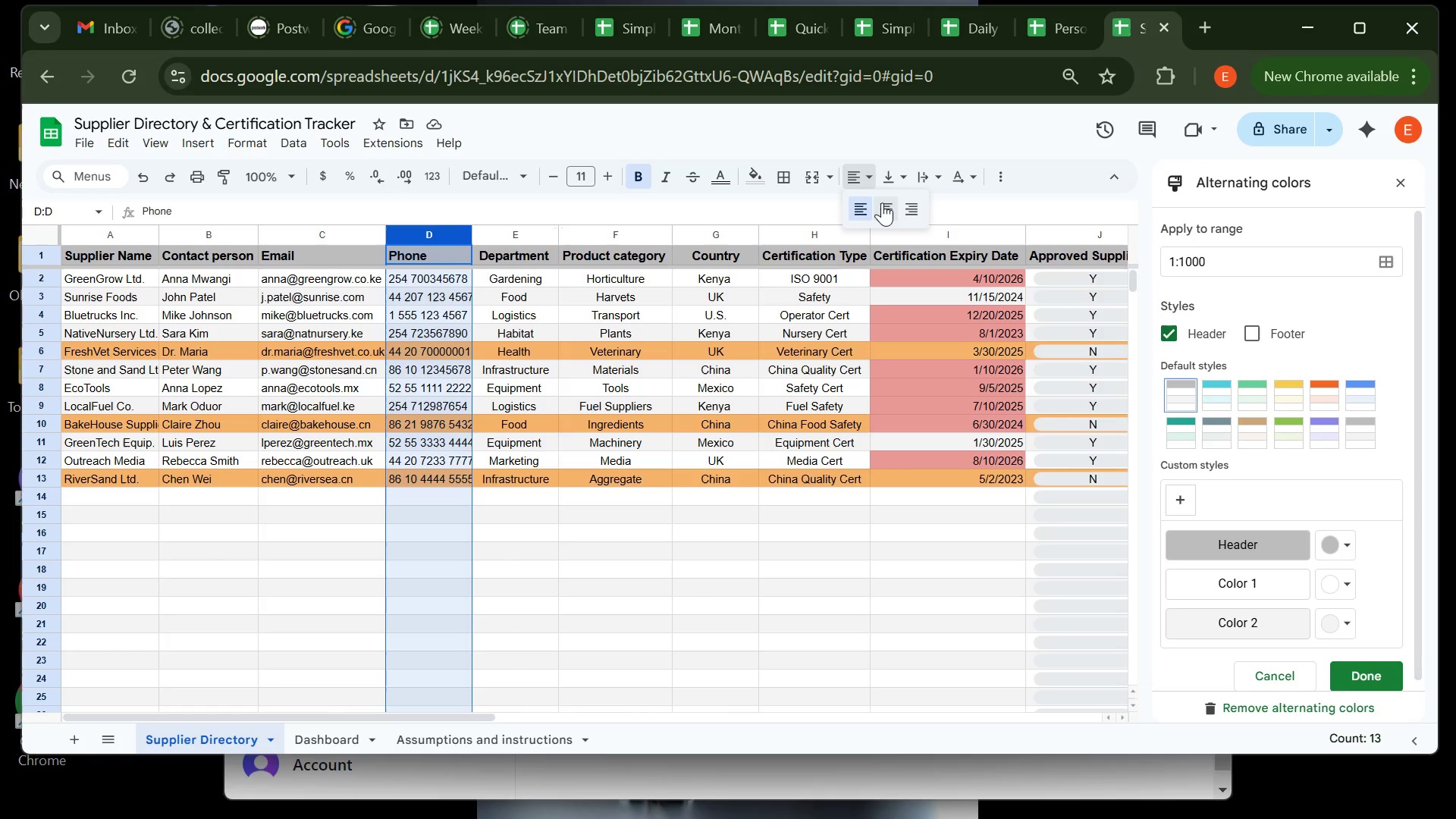 
left_click([882, 202])
 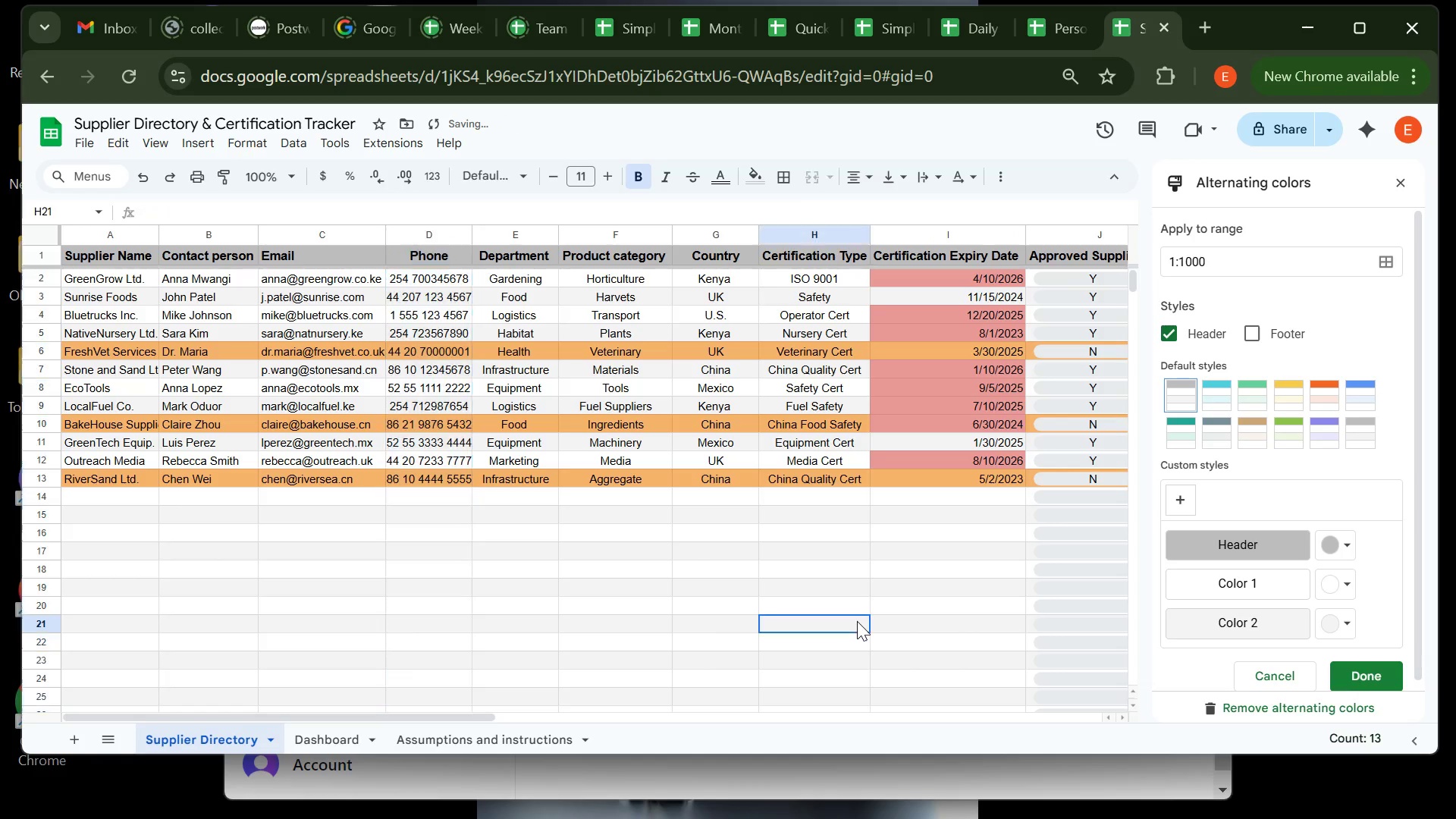 
left_click([857, 621])
 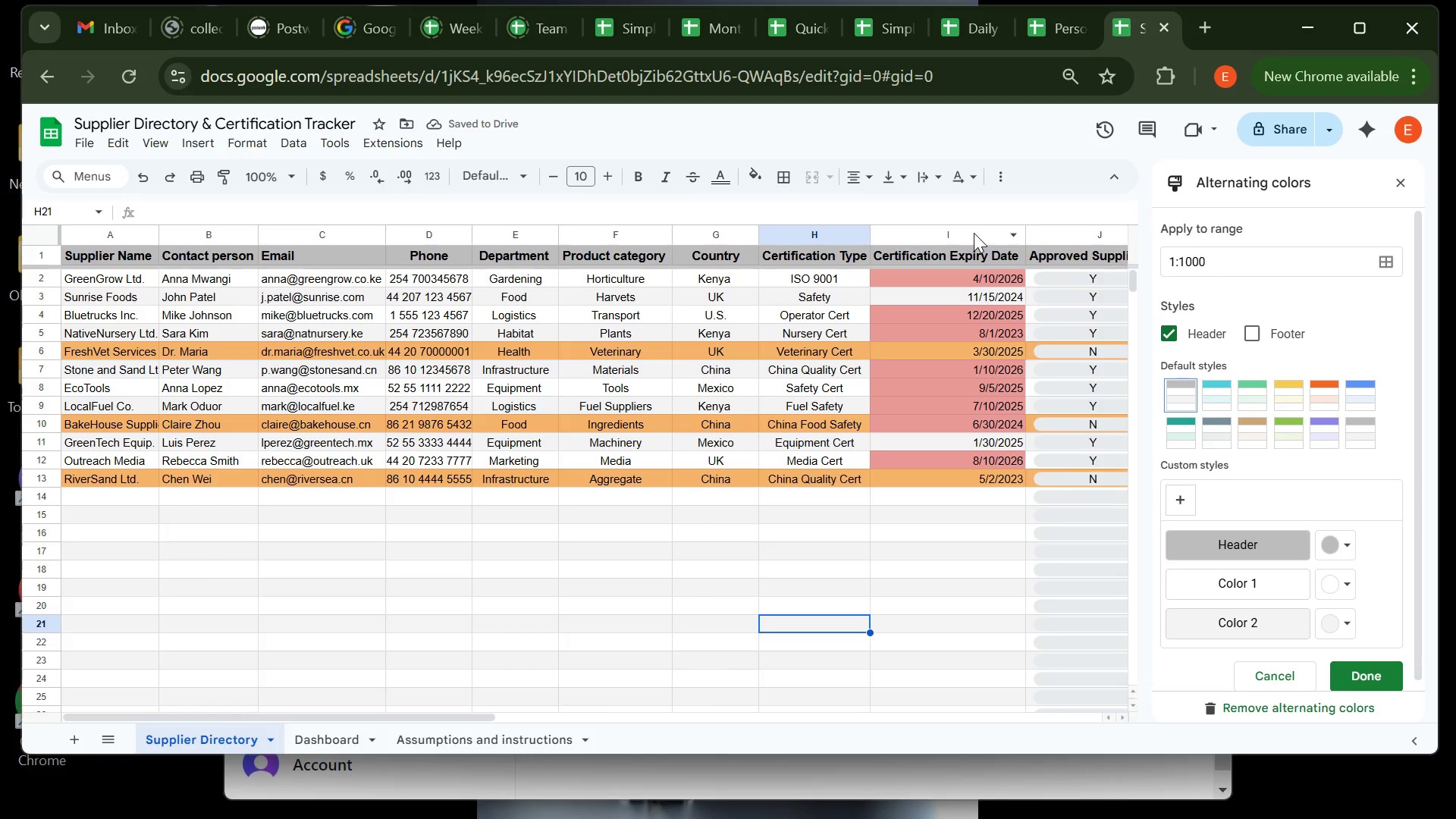 
left_click([974, 233])
 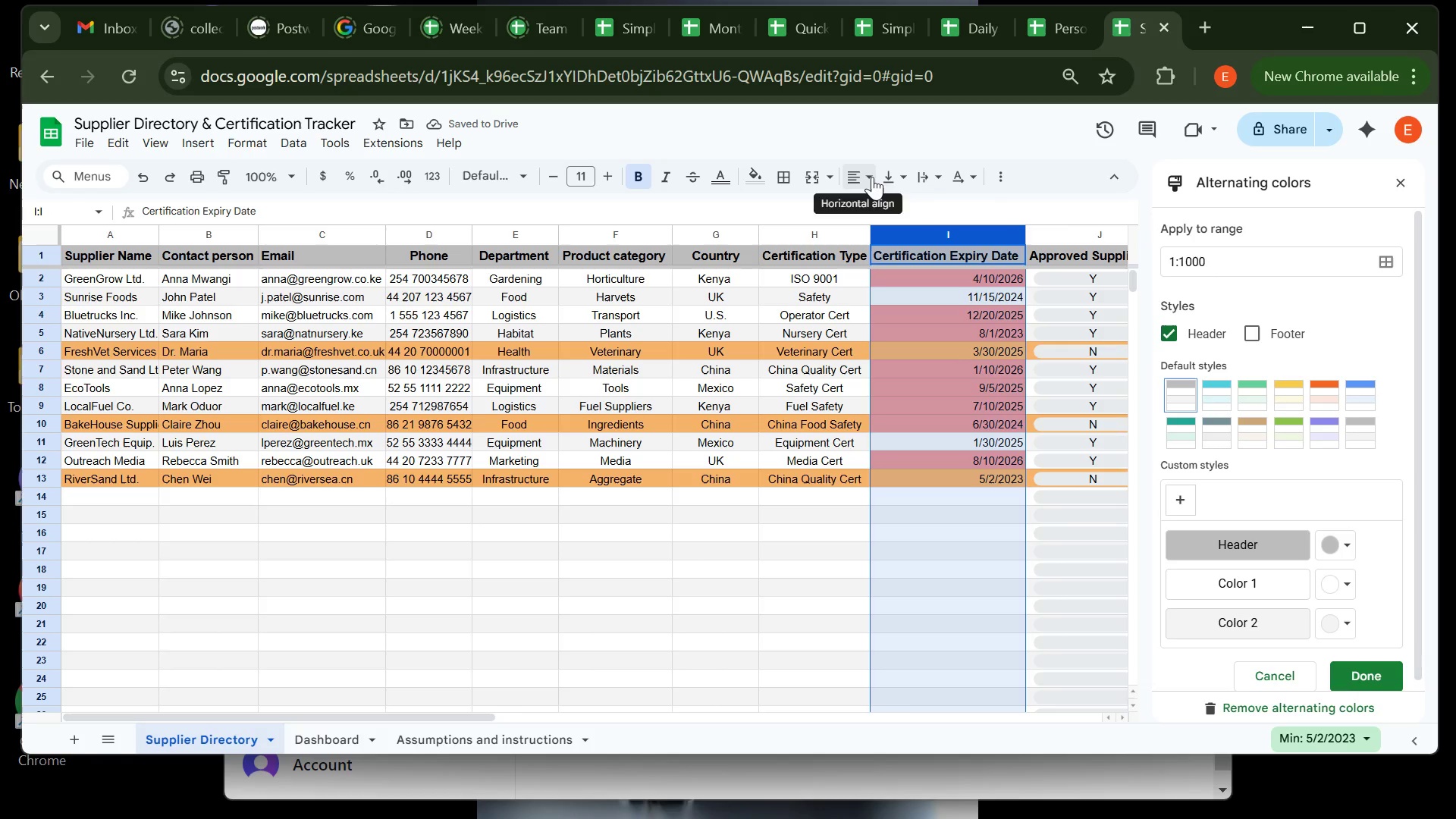 
left_click([872, 177])
 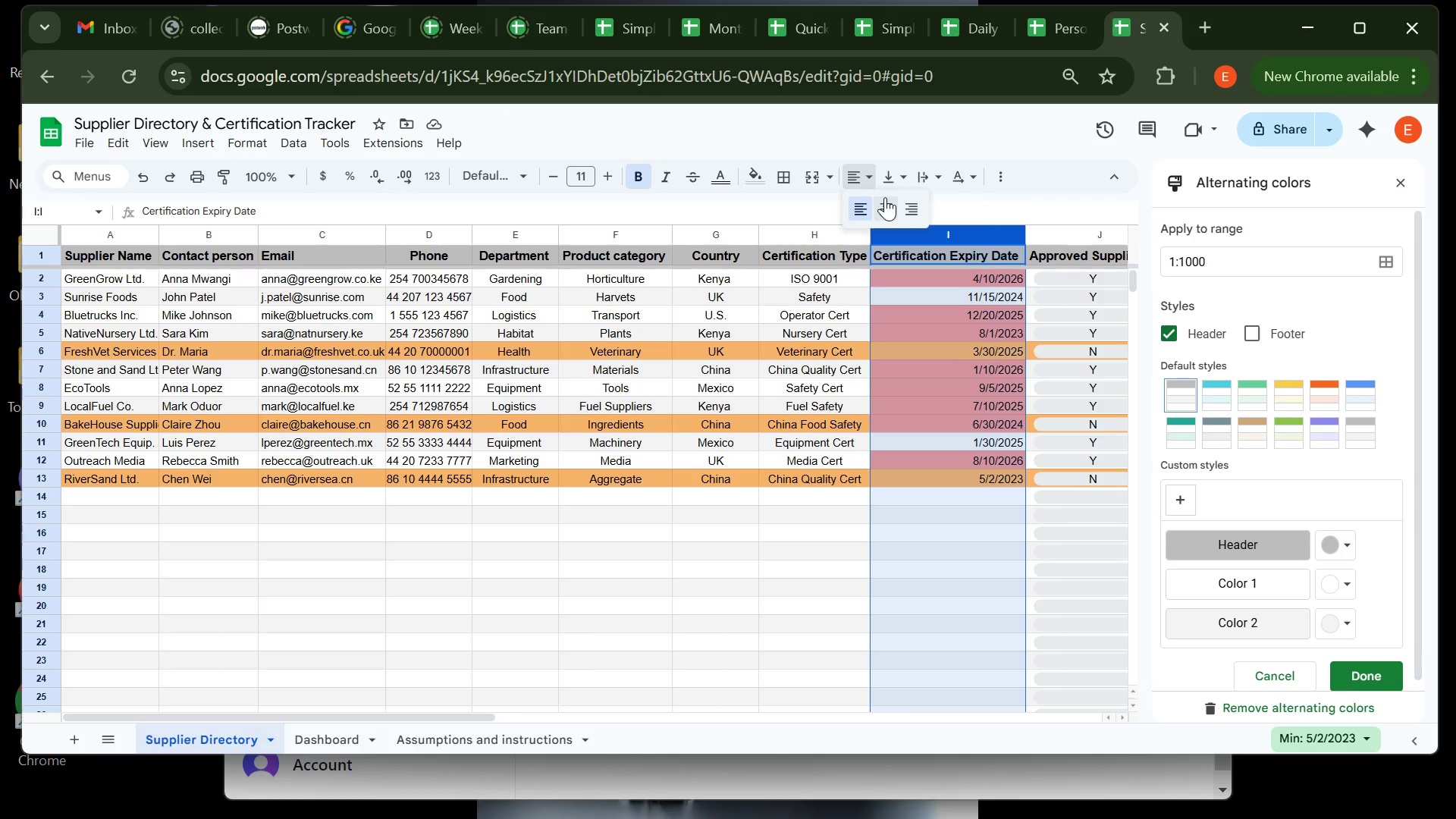 
left_click([885, 197])
 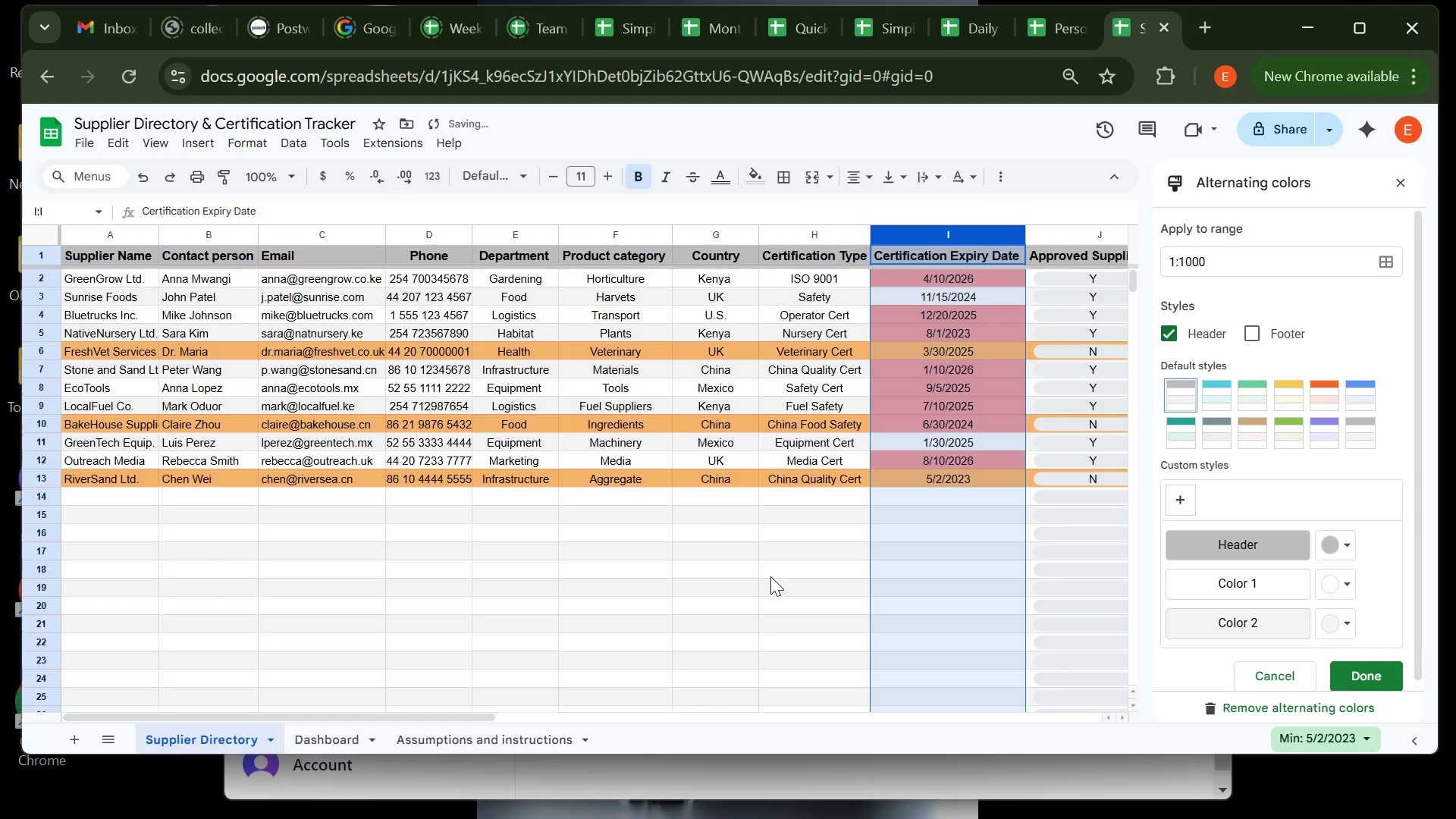 
left_click([770, 576])
 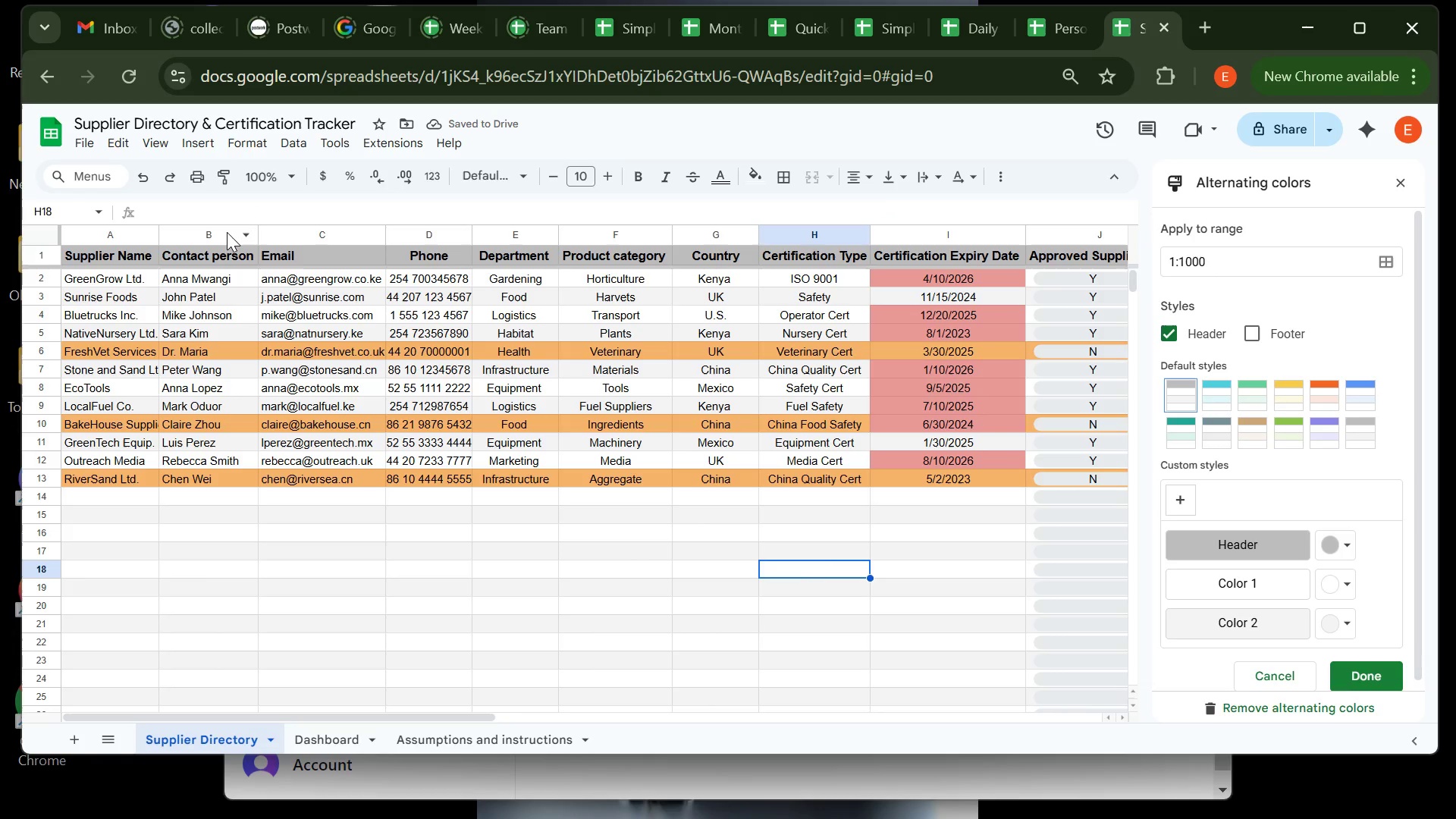 
left_click([227, 232])
 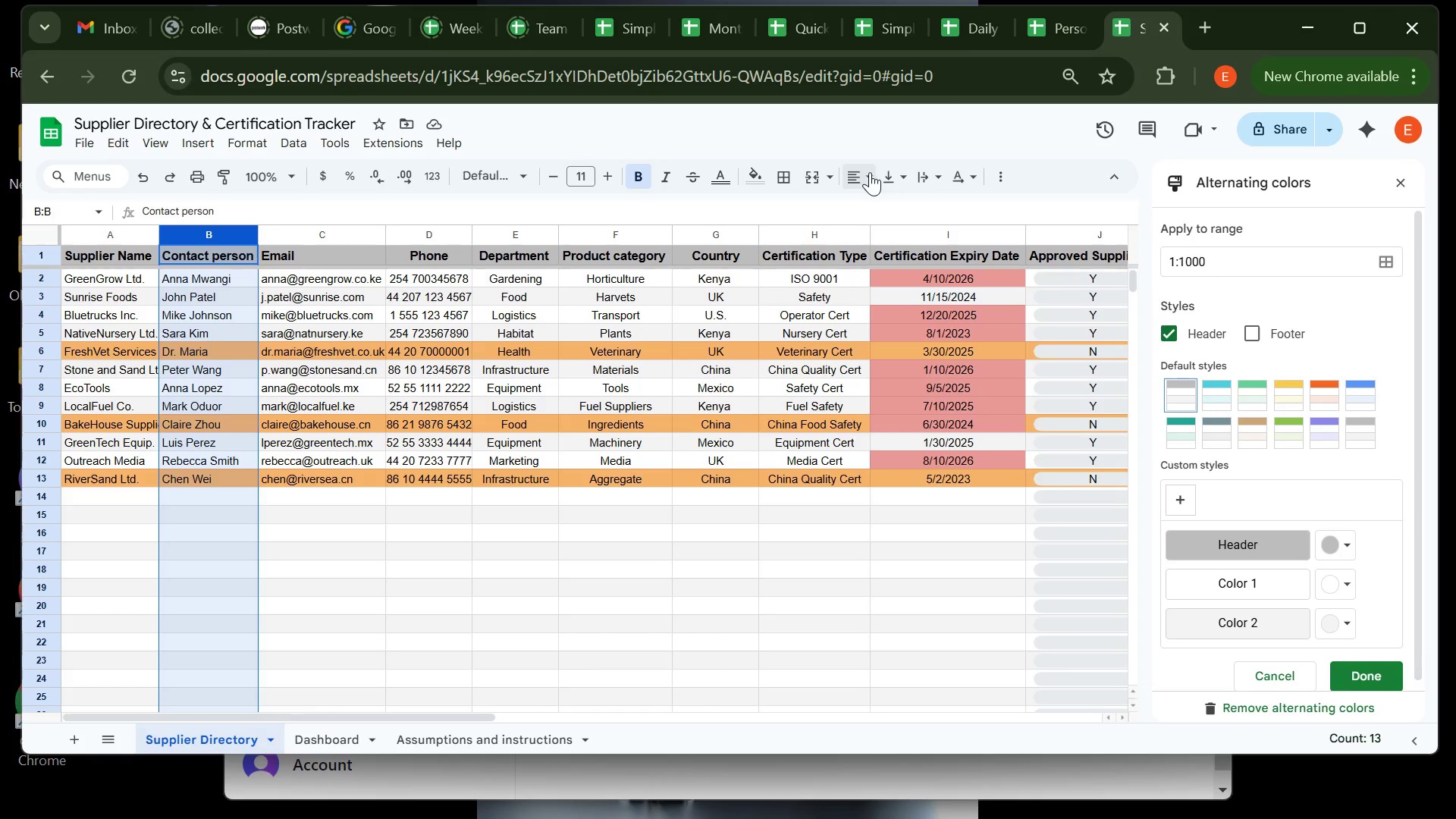 
left_click([870, 172])
 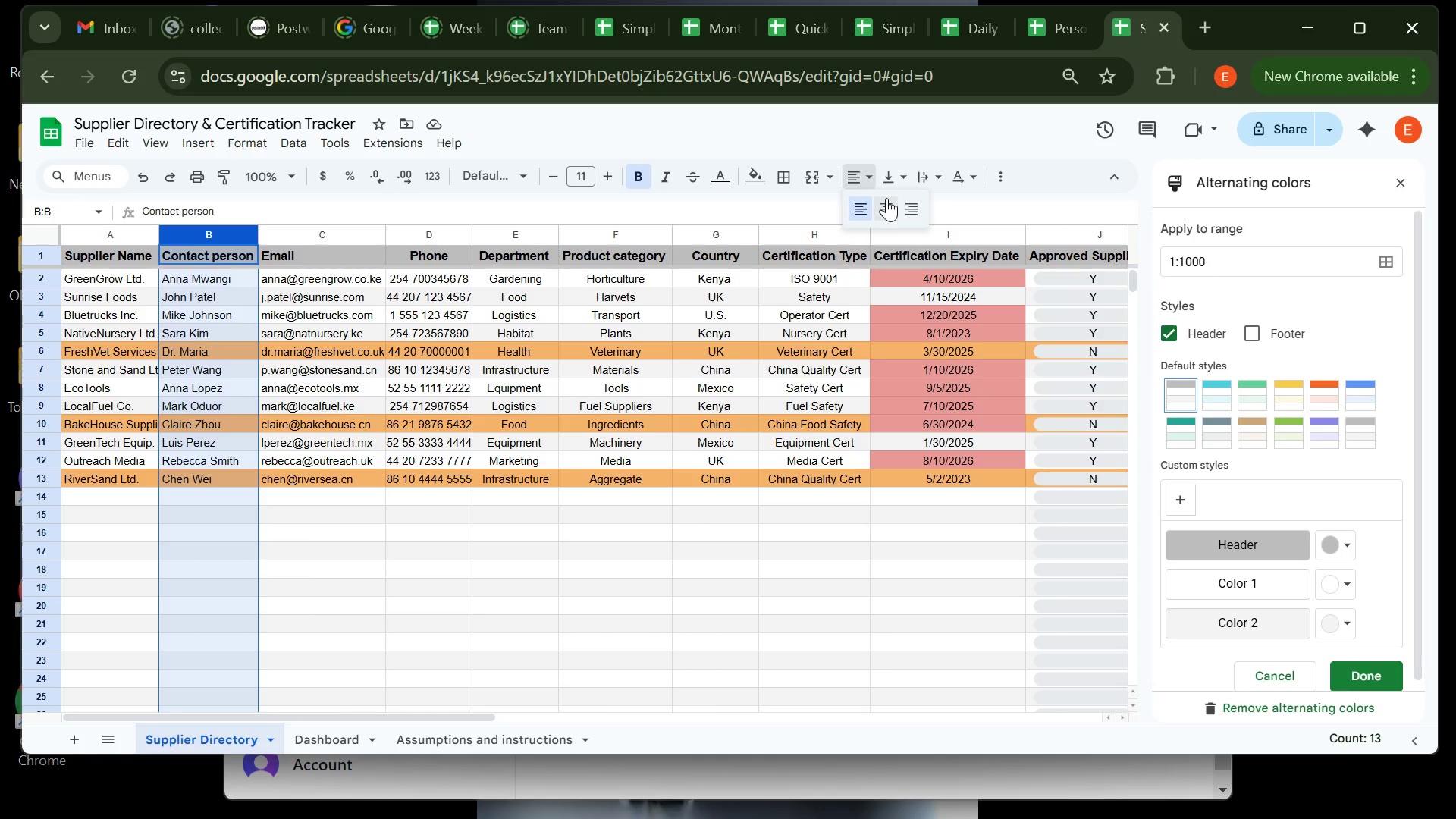 
left_click([886, 198])
 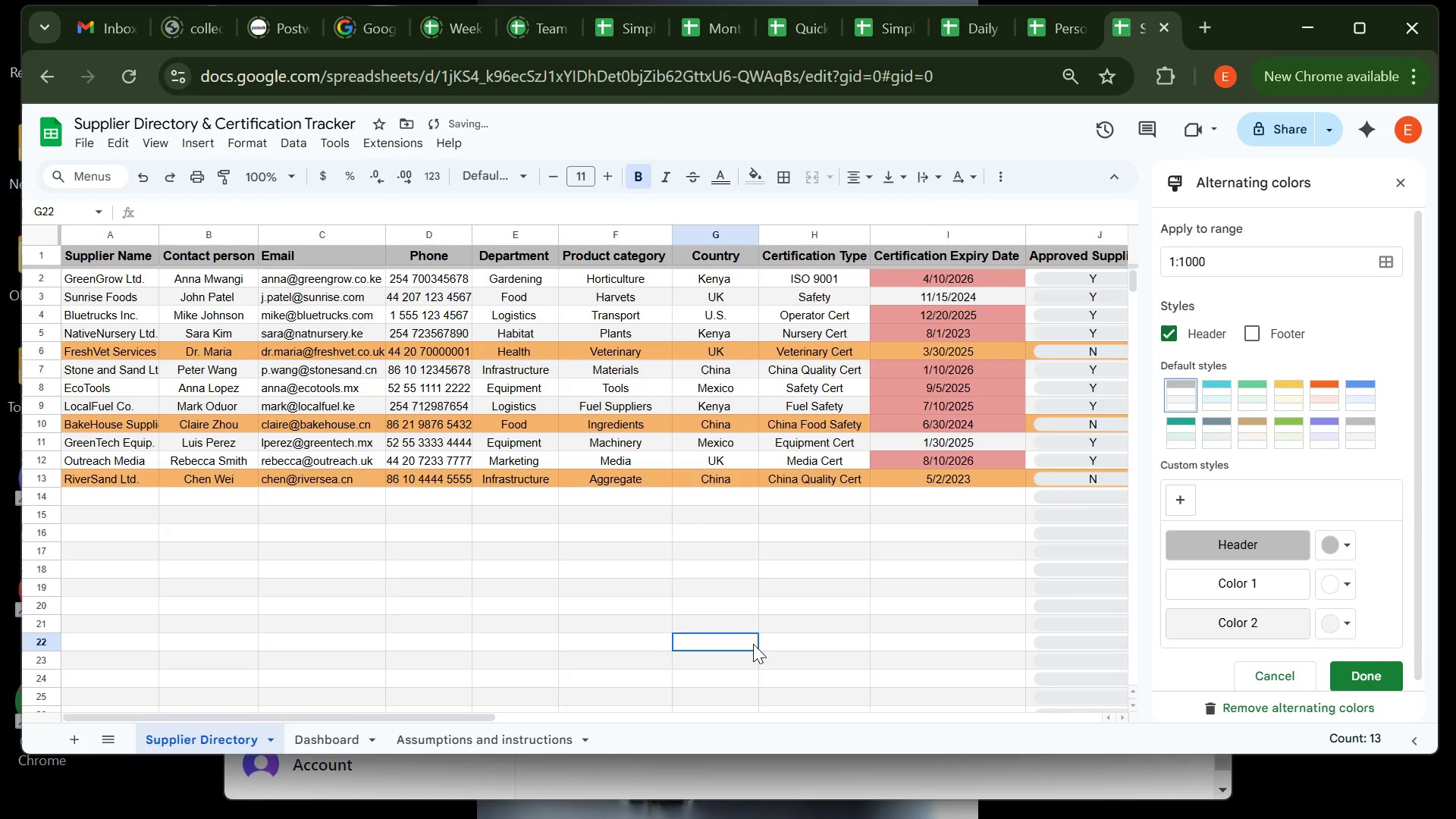 
left_click([753, 644])
 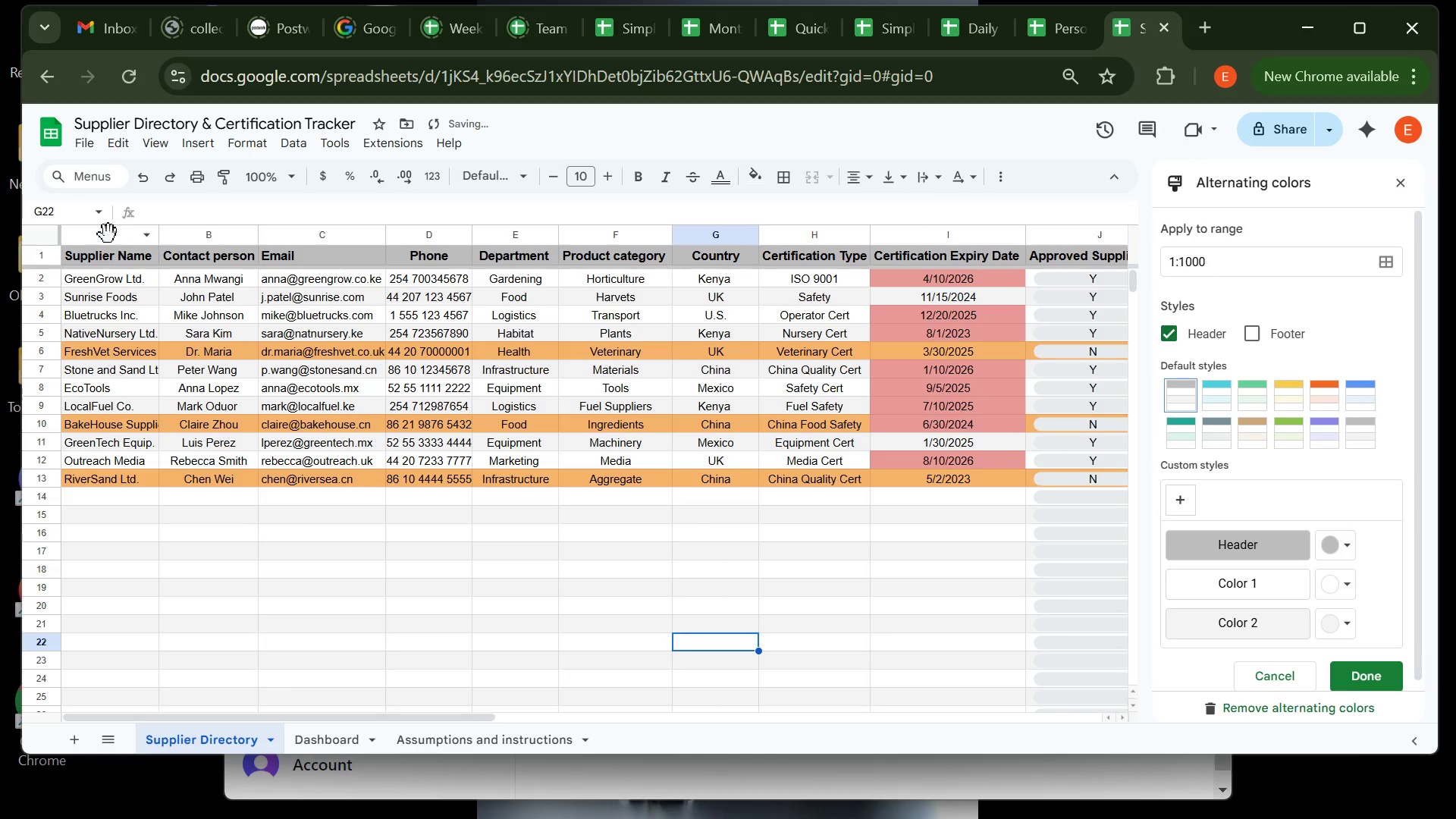 
left_click([108, 234])
 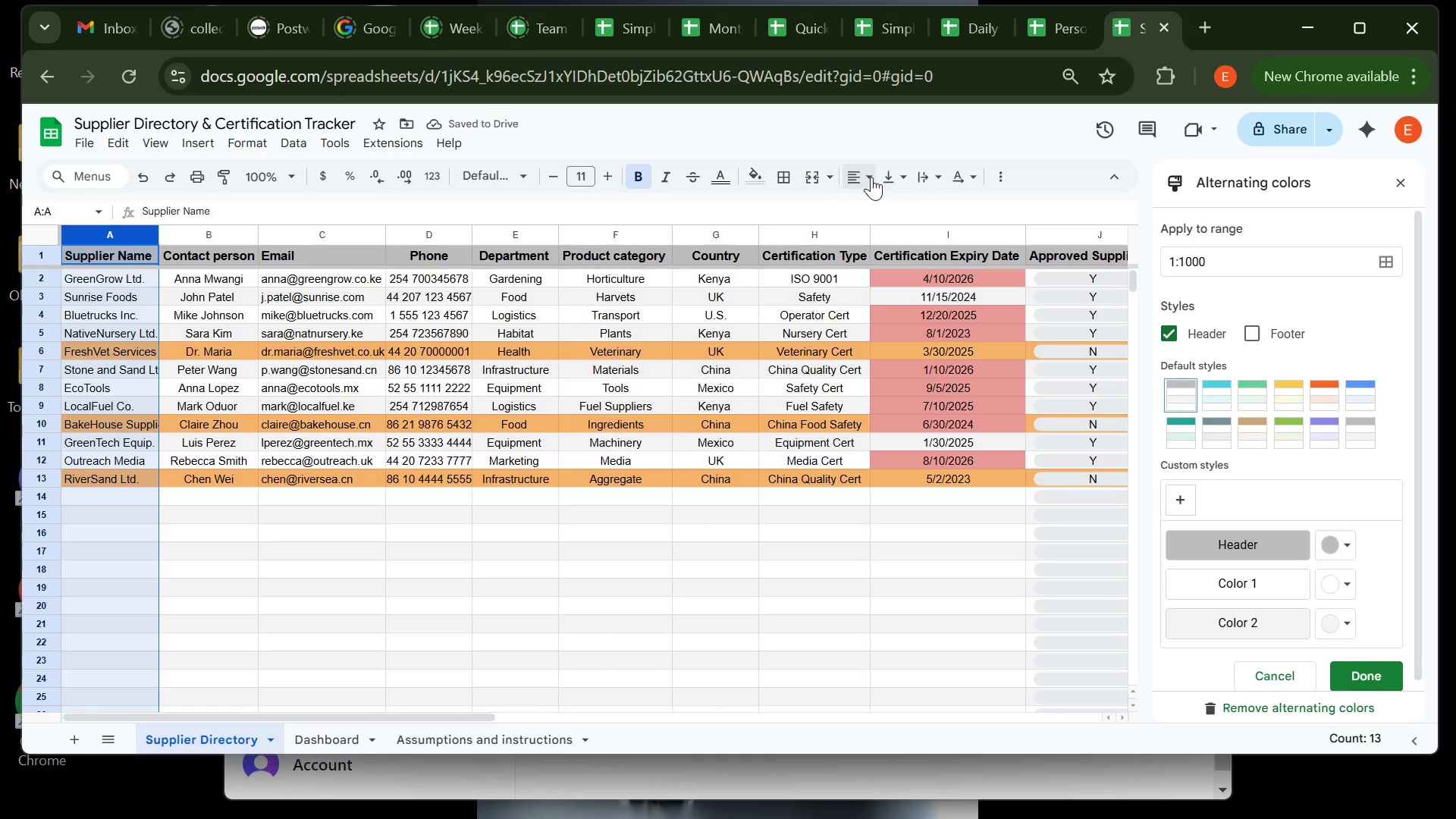 
left_click([871, 177])
 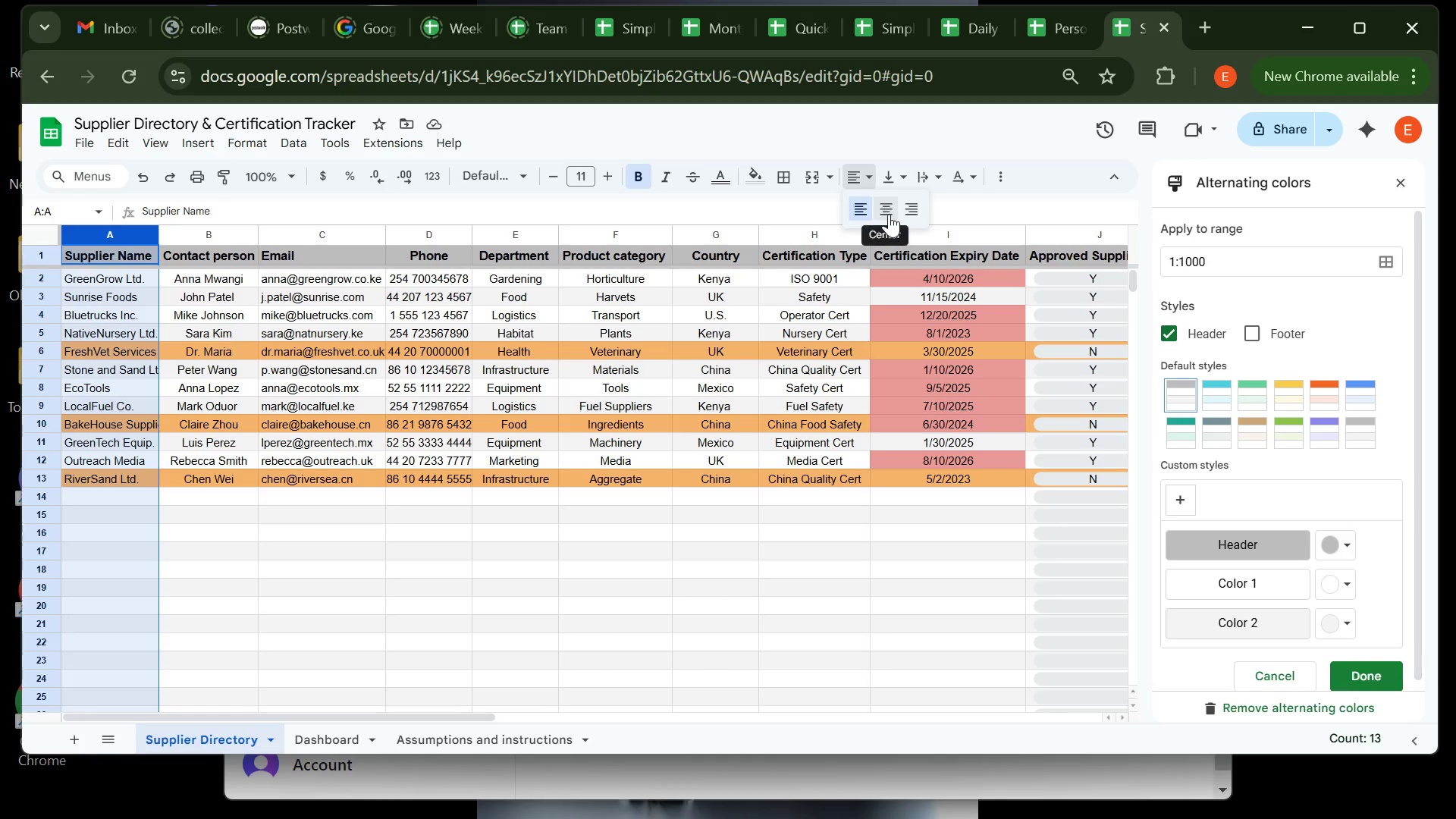 
left_click([889, 214])
 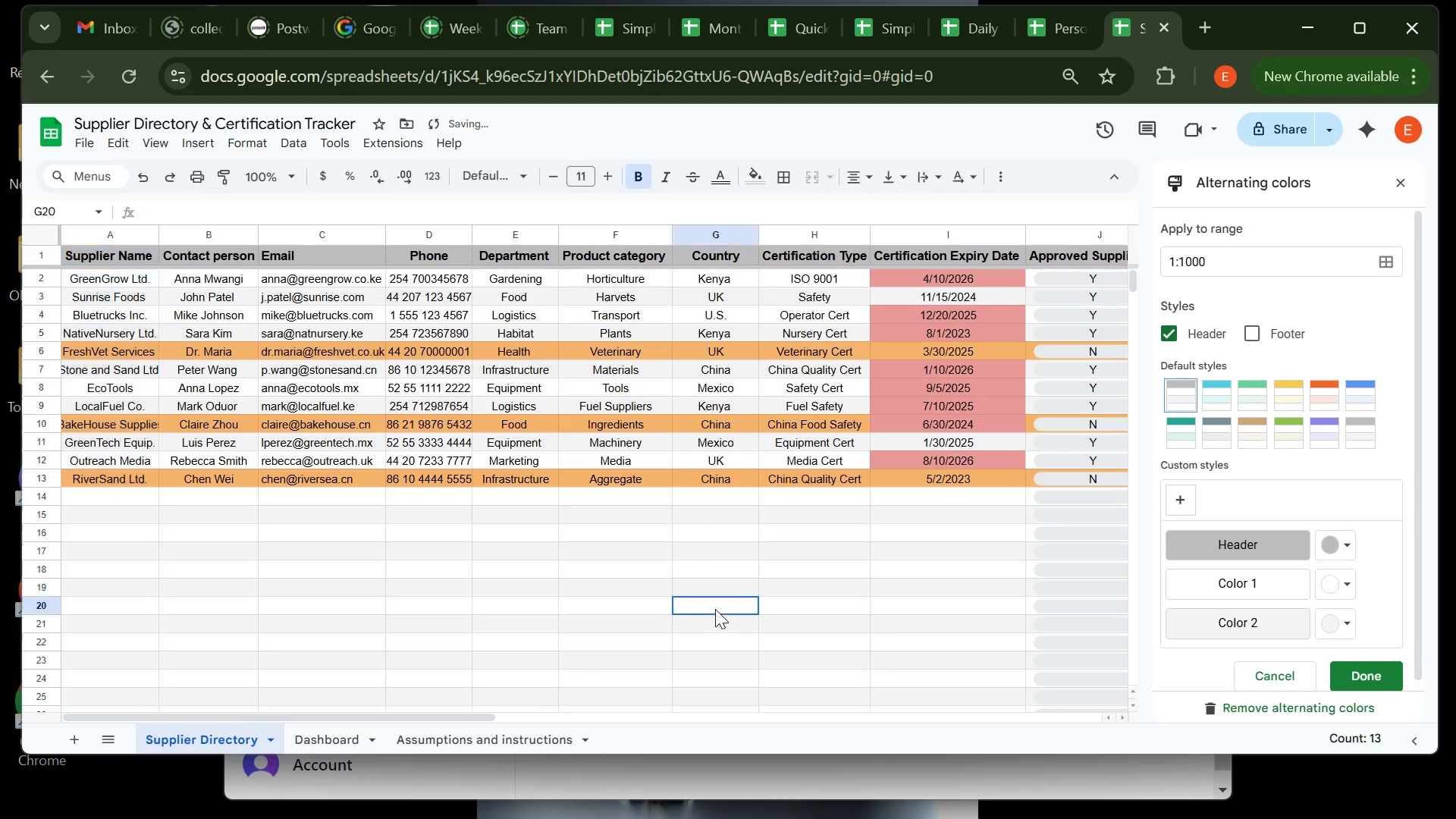 
left_click([715, 609])
 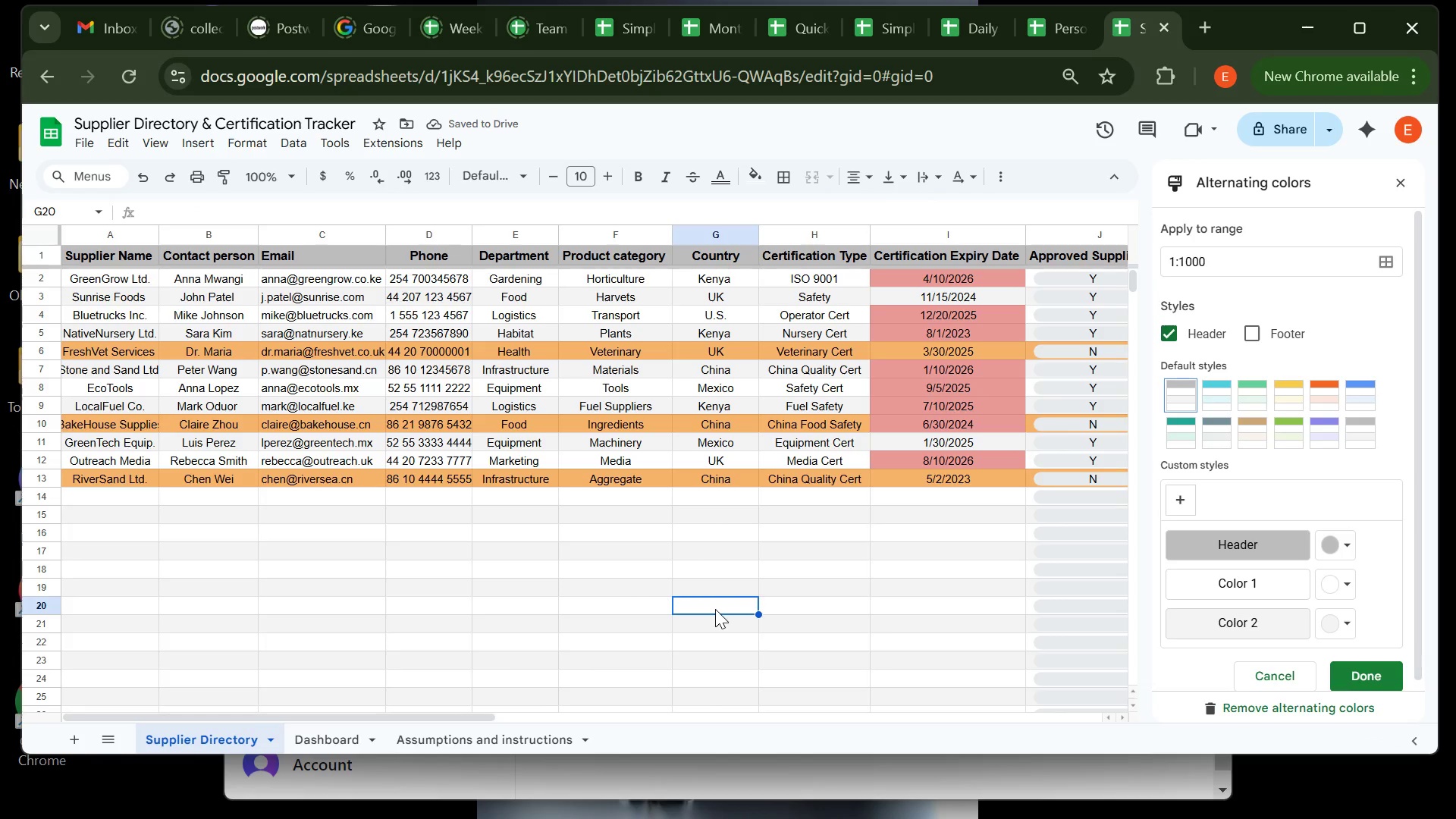 
mouse_move([821, 585])
 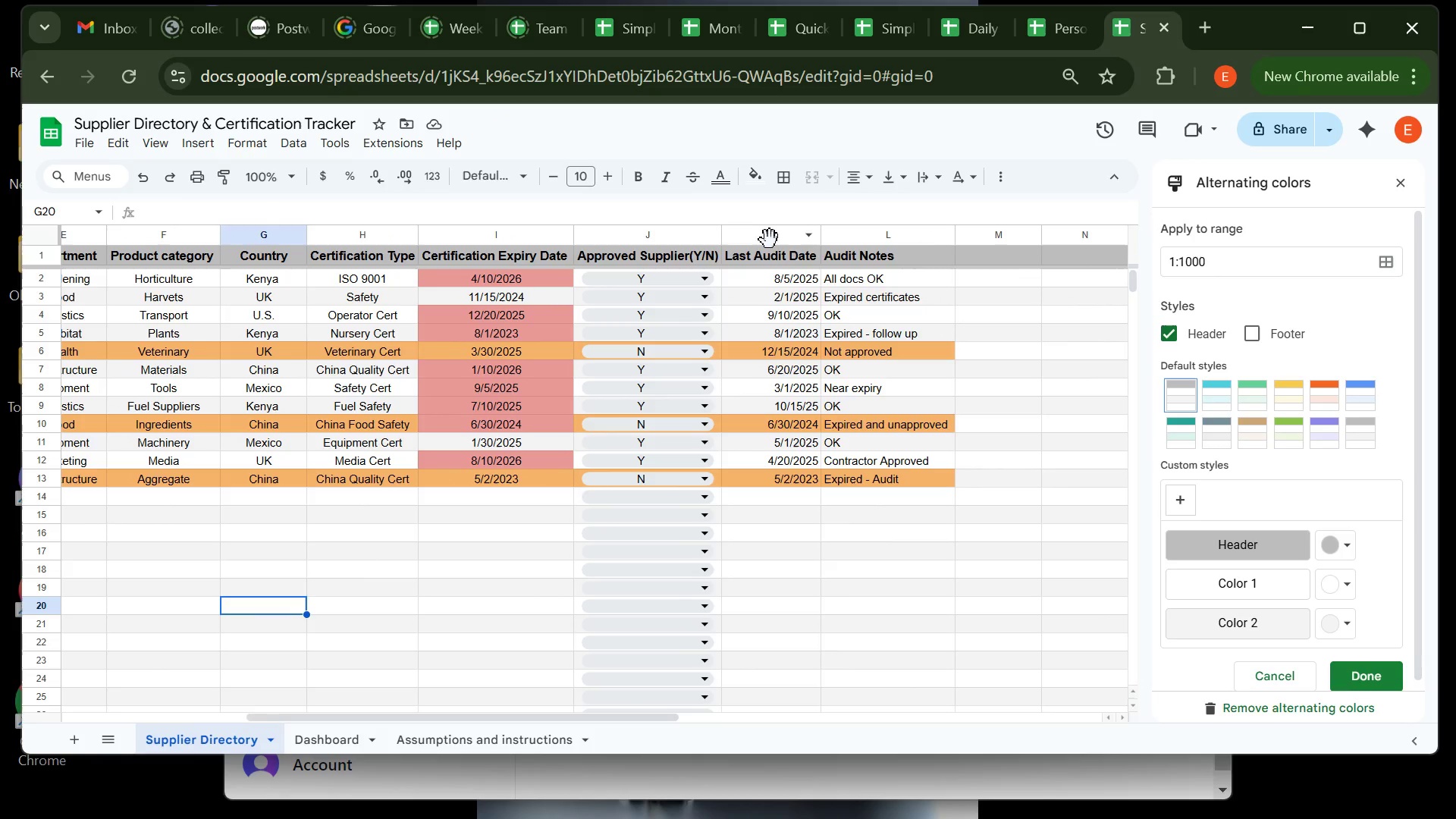 
left_click([770, 240])
 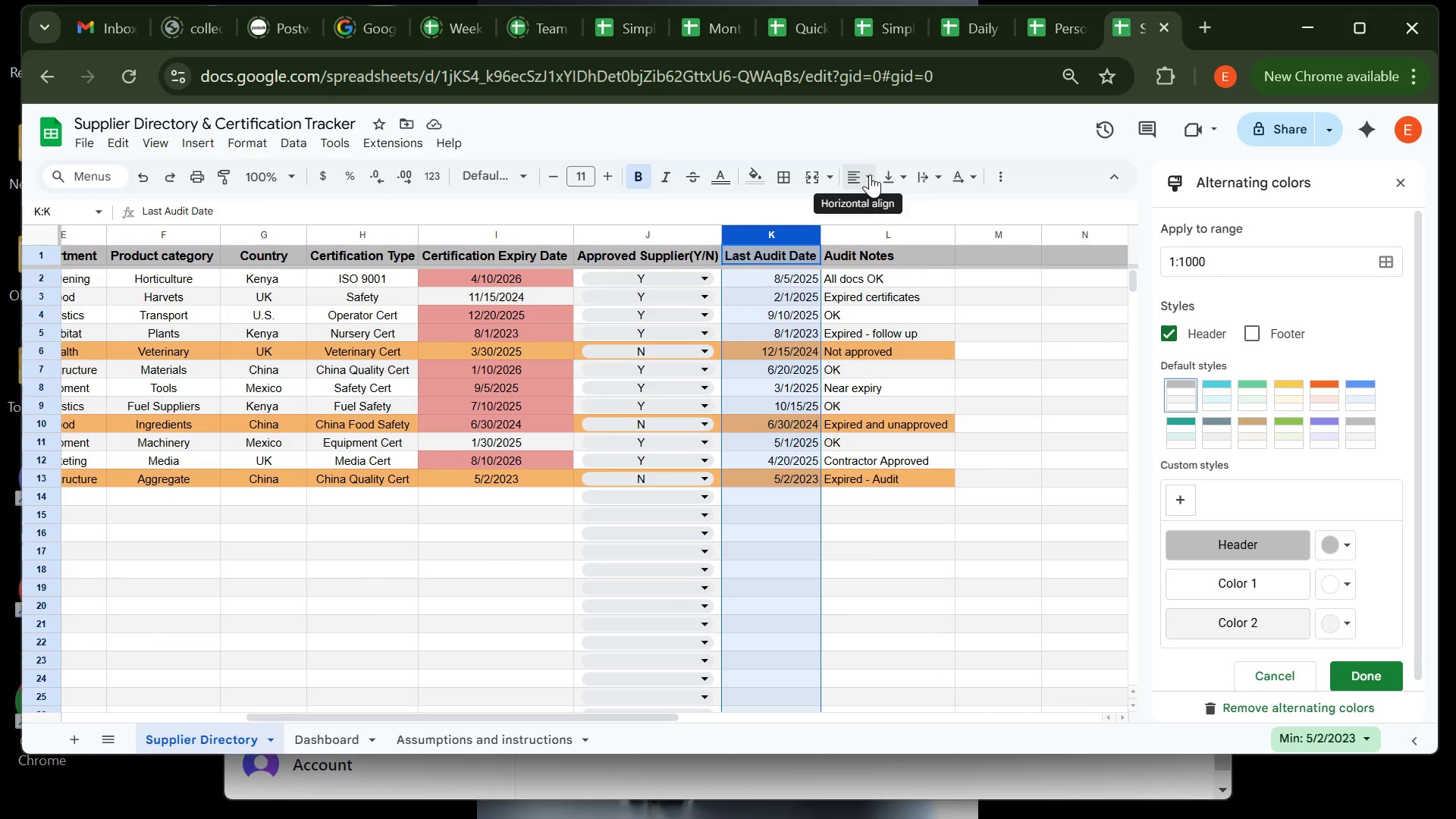 
left_click([870, 174])
 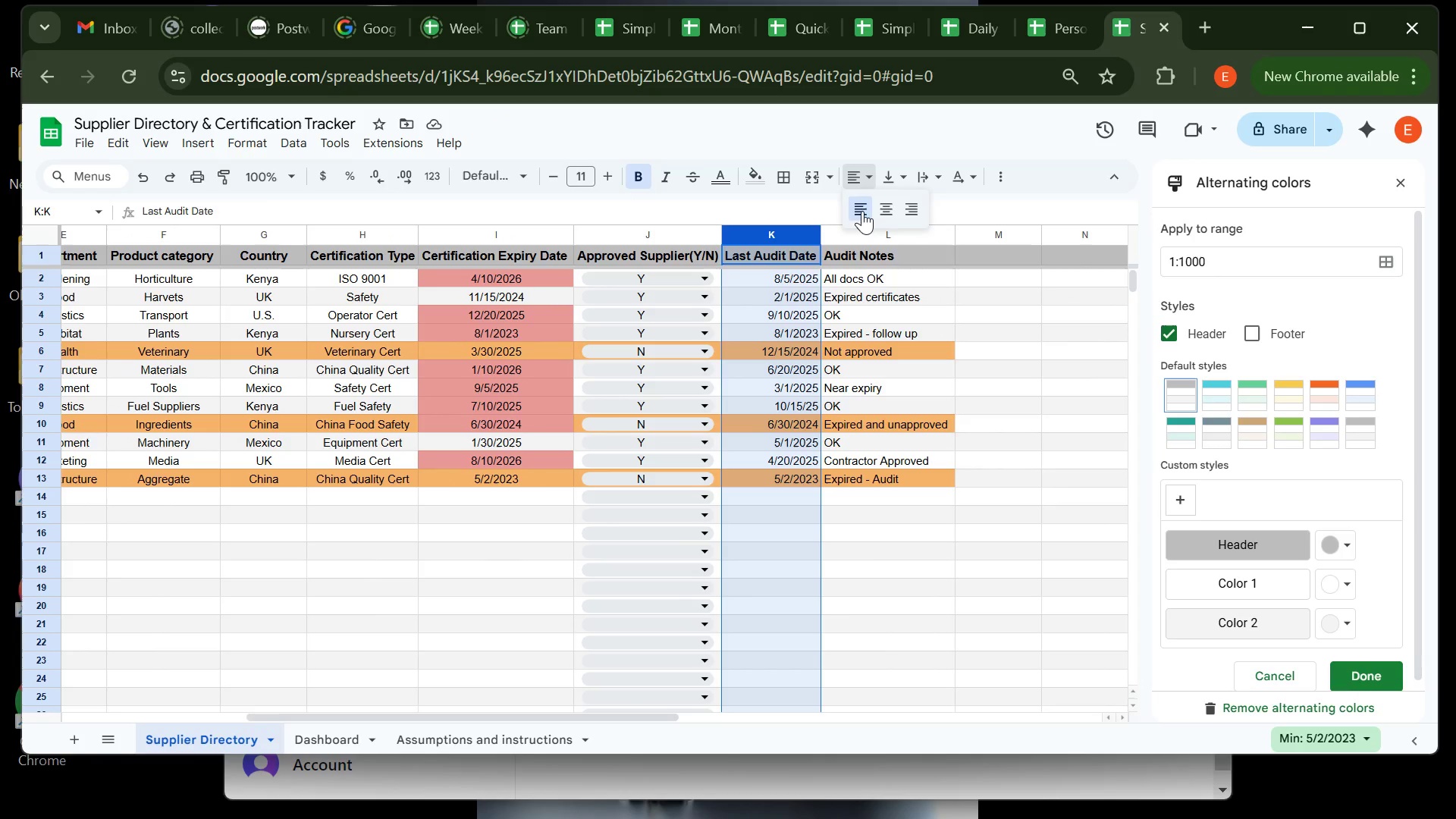 
left_click([886, 210])
 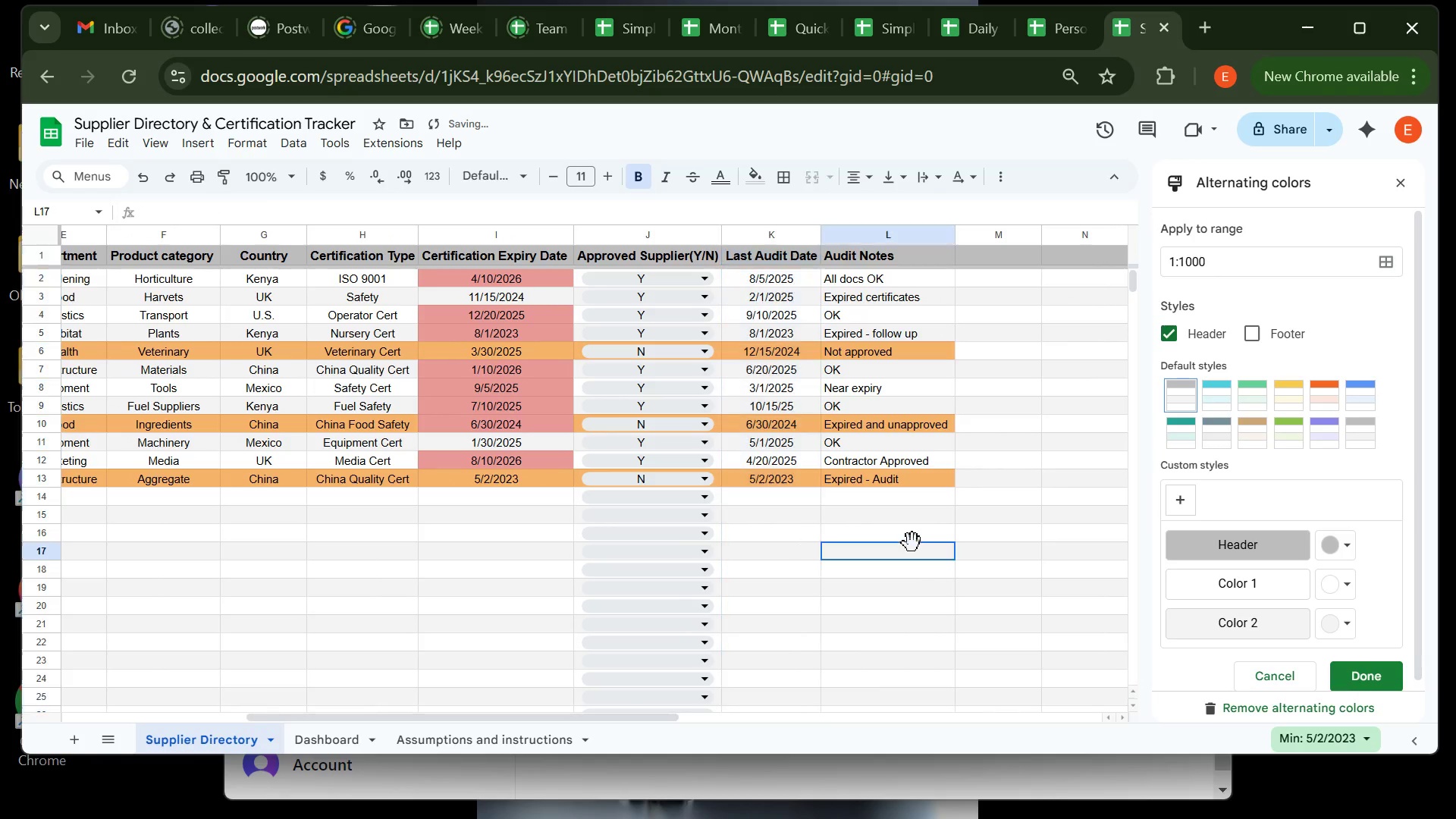 
left_click([912, 543])
 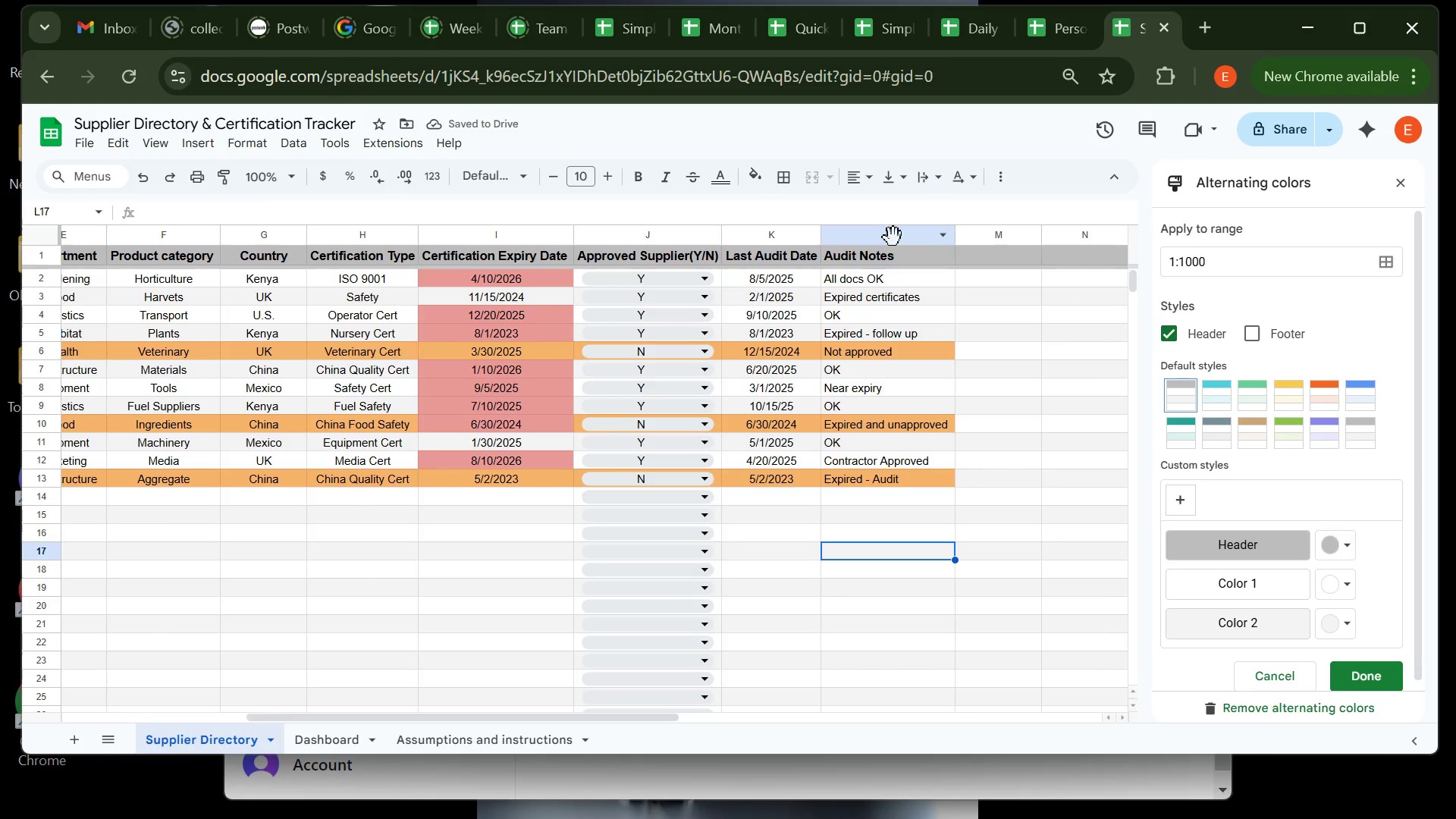 
left_click([893, 237])
 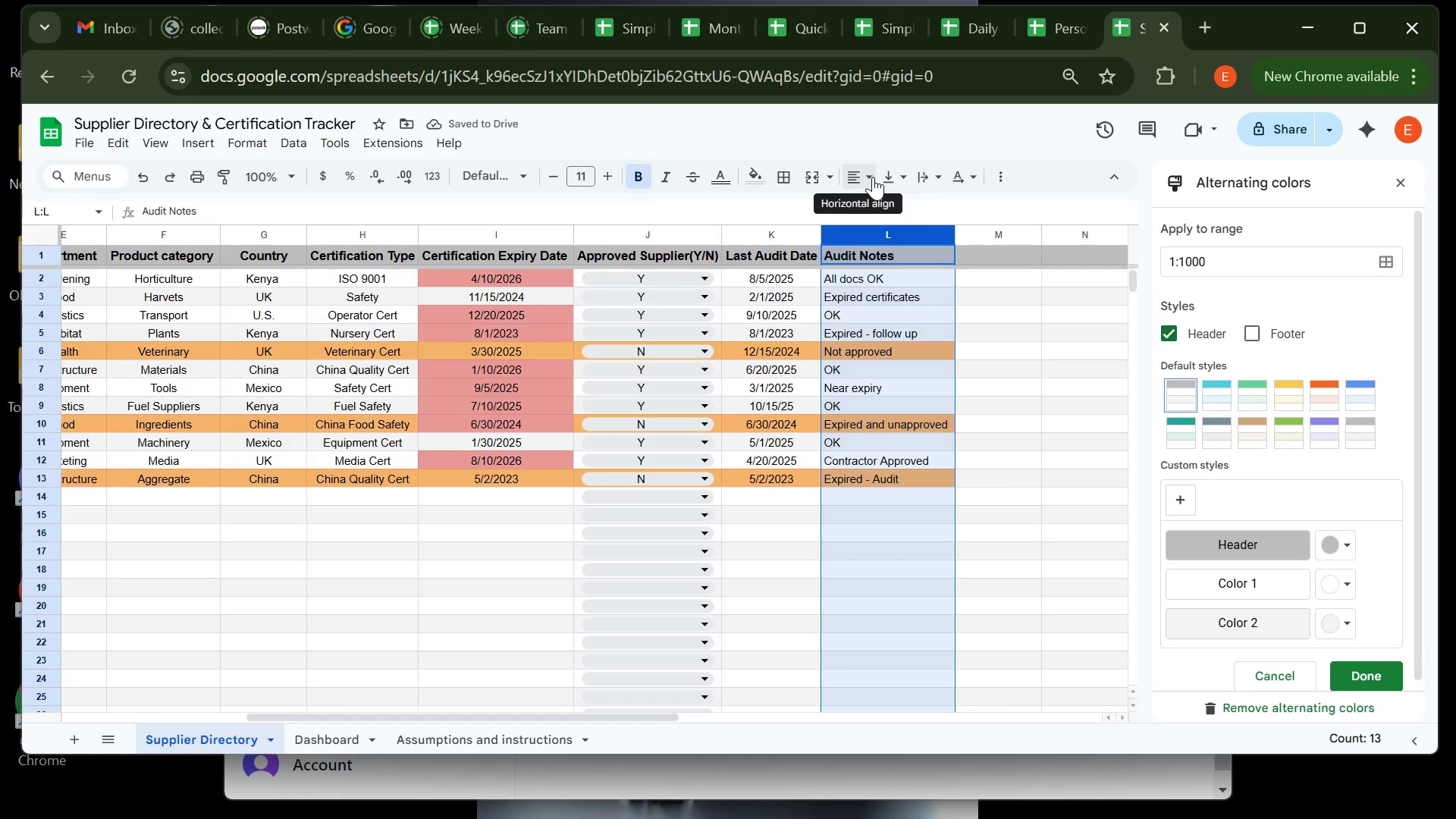 
left_click([872, 175])
 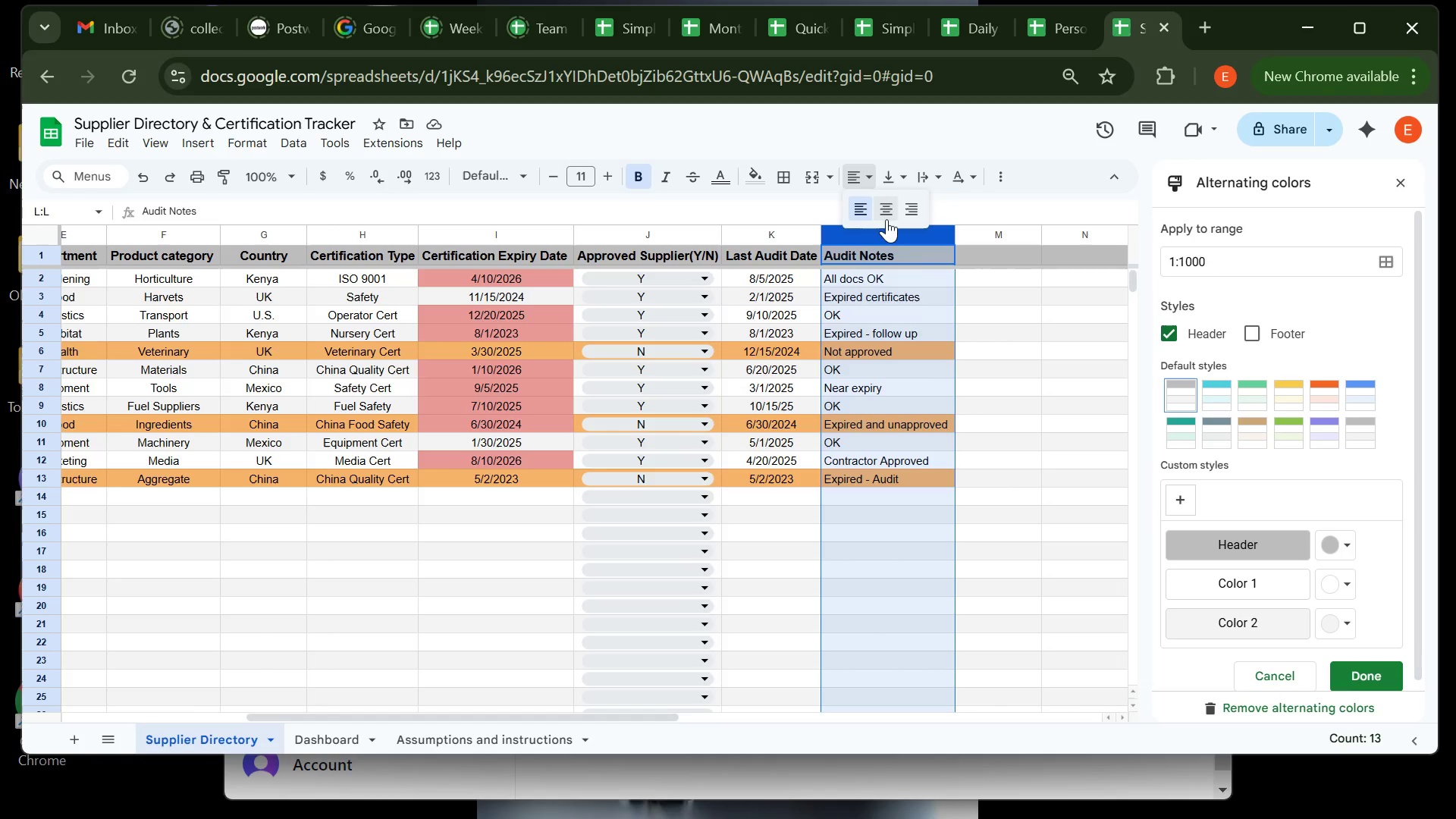 
left_click([886, 218])
 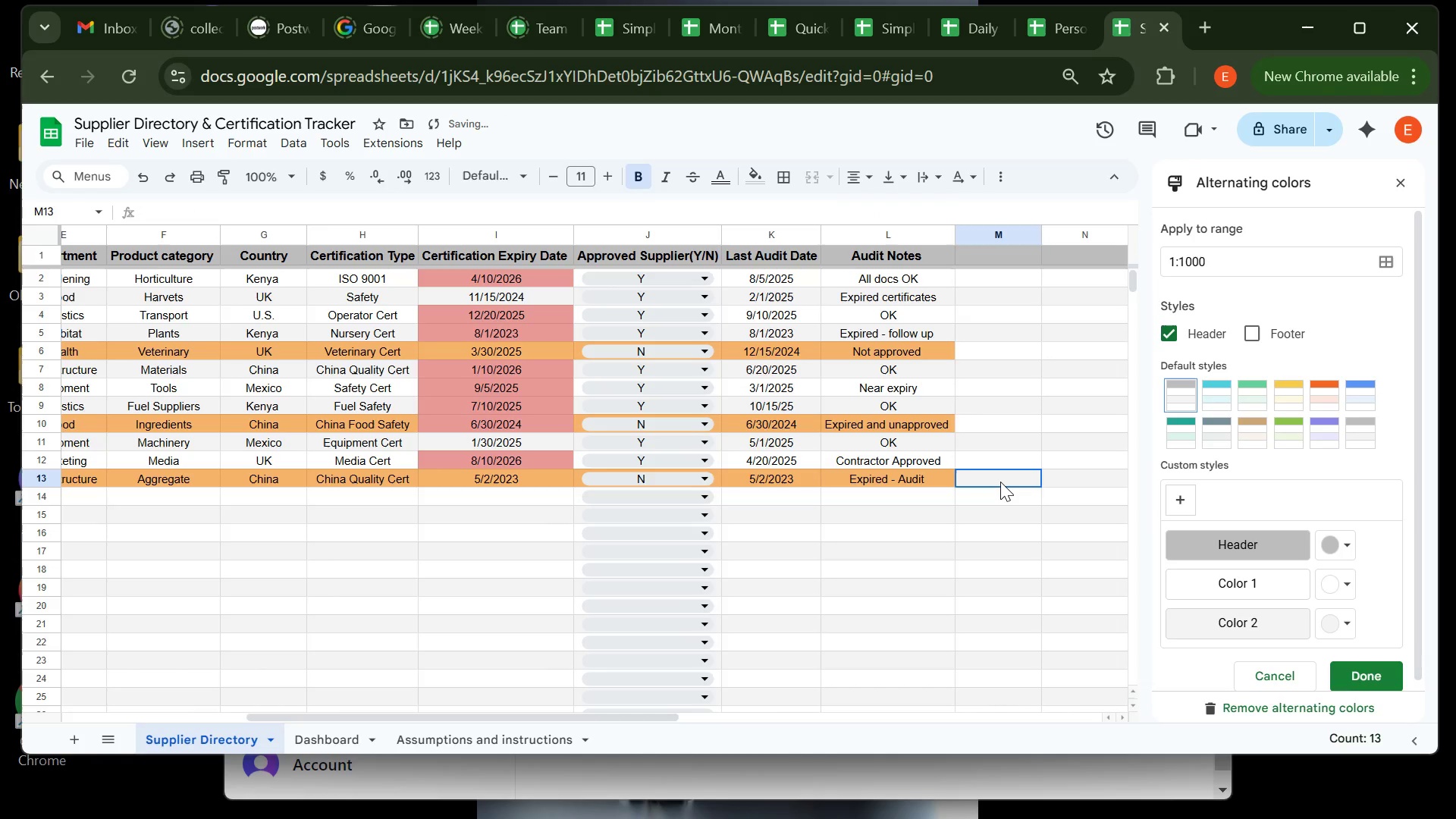 
left_click([1000, 482])
 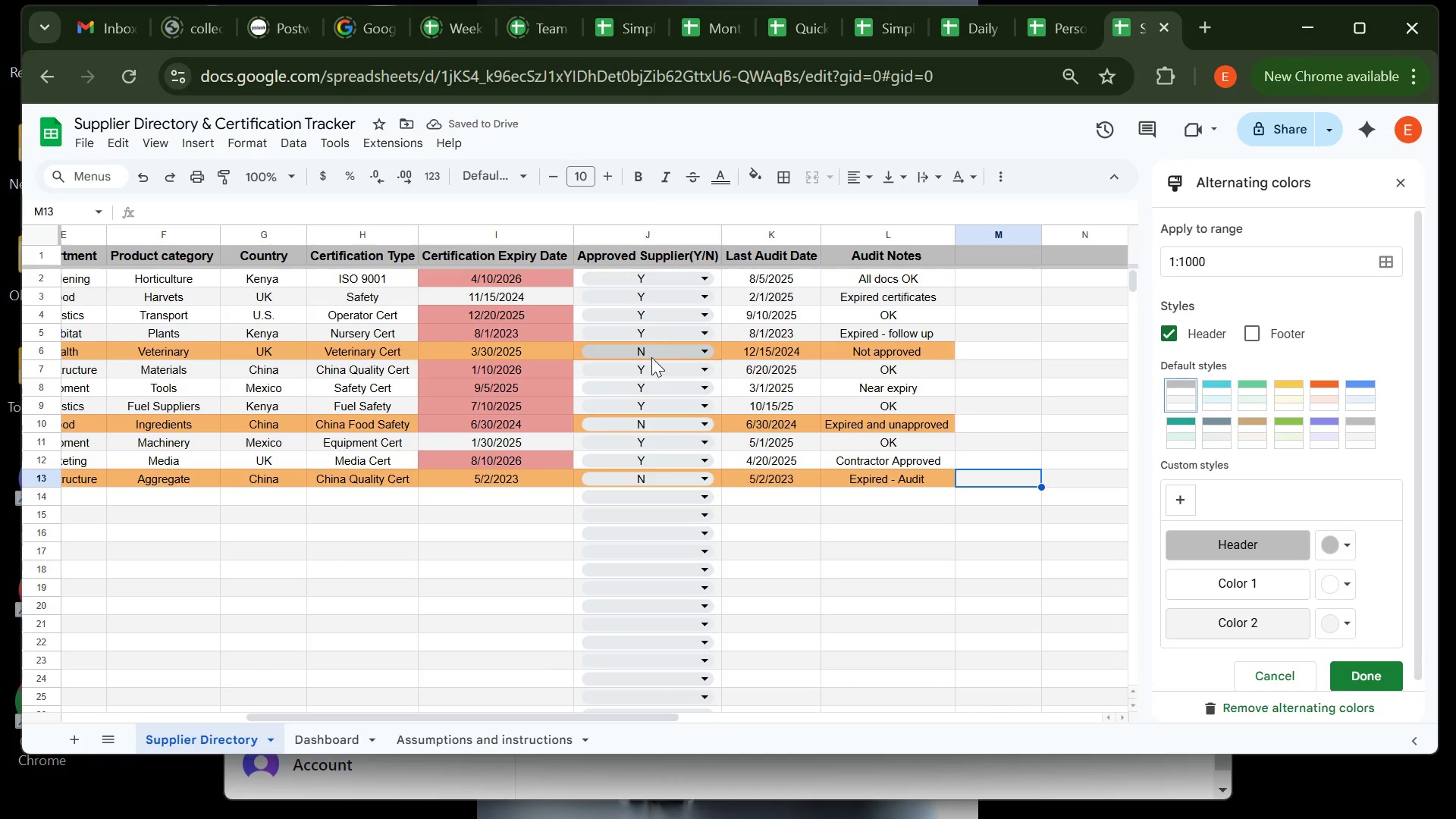 
wait(5.07)
 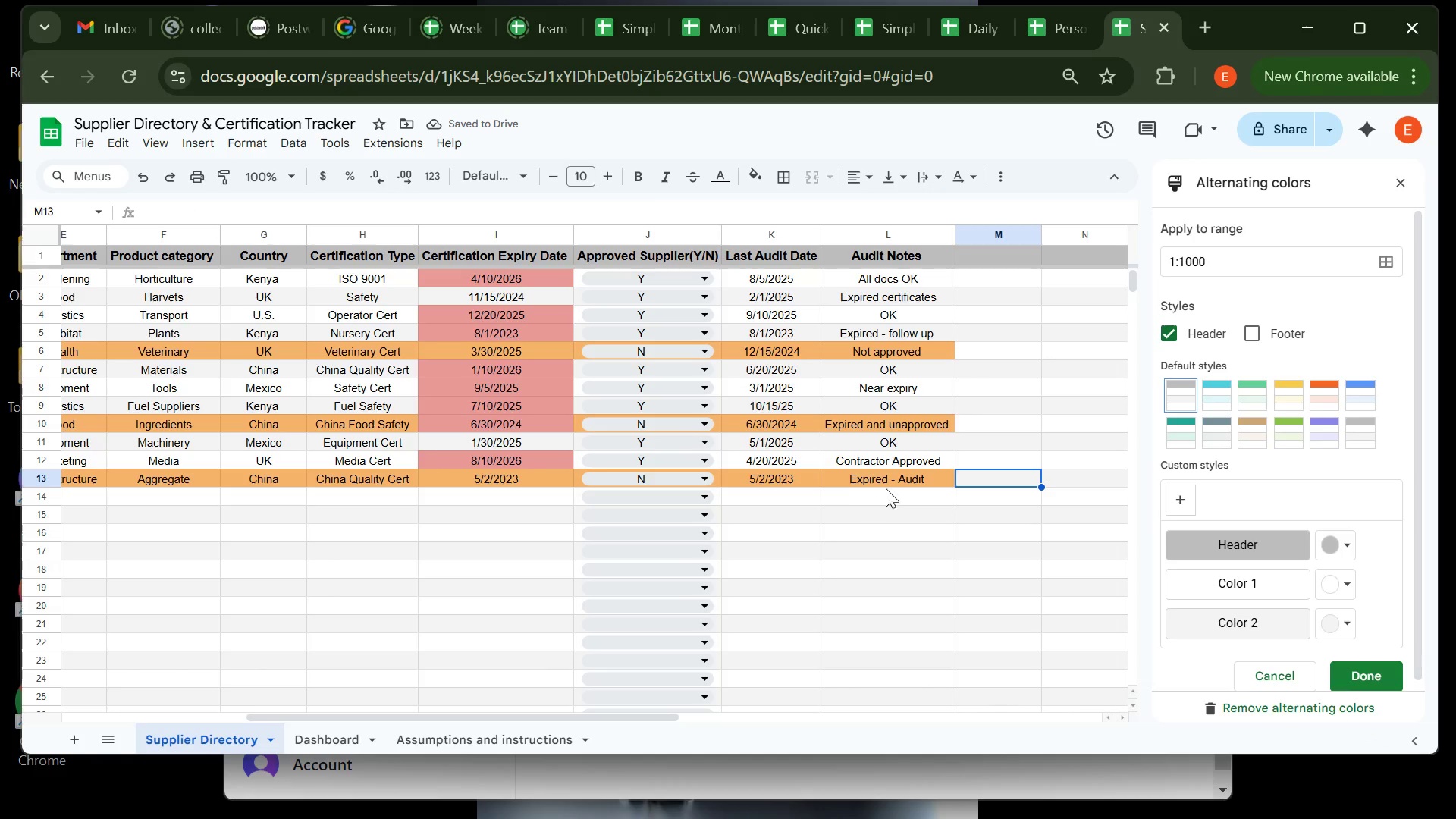 
left_click([665, 294])
 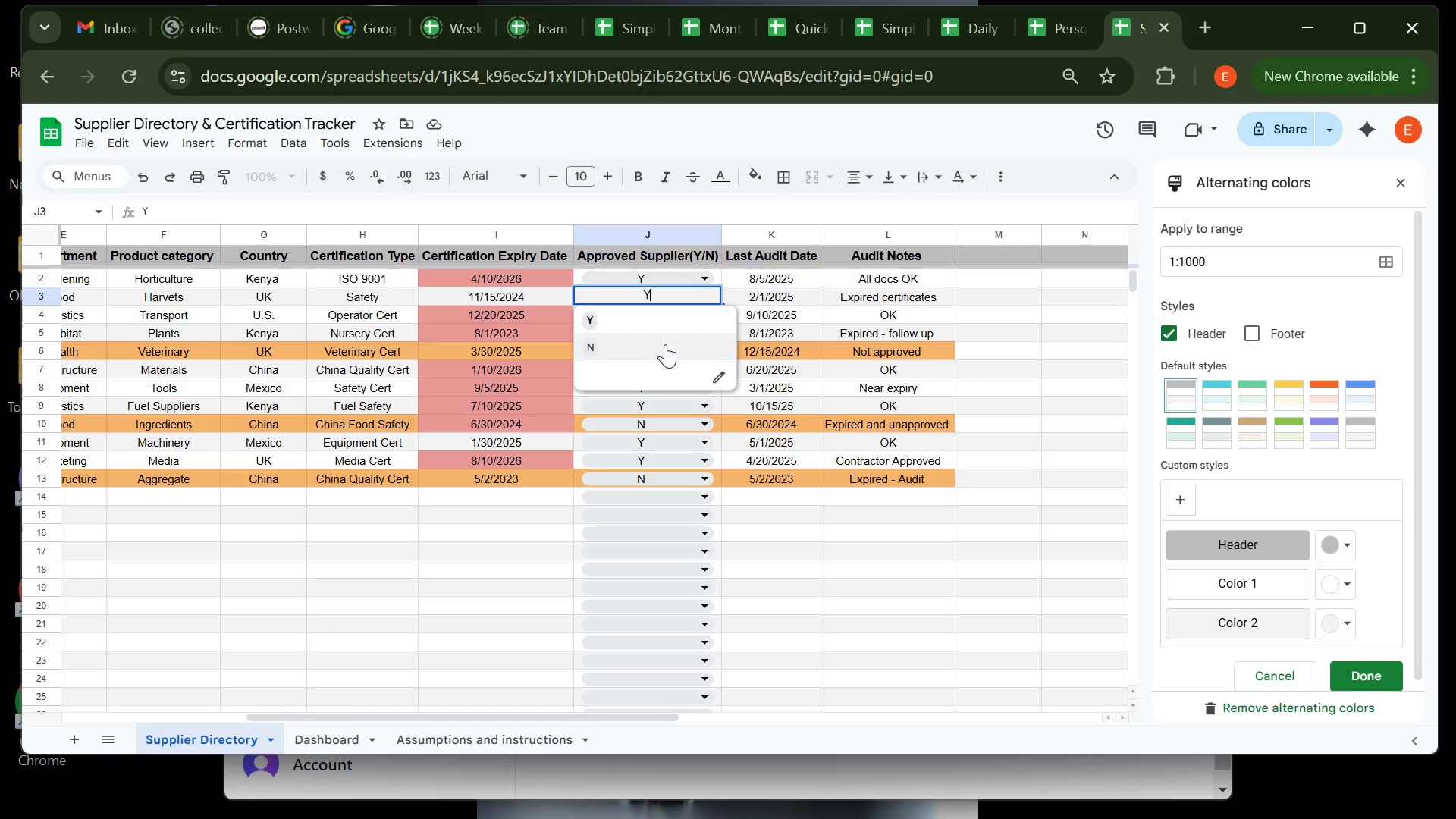 
left_click([665, 344])
 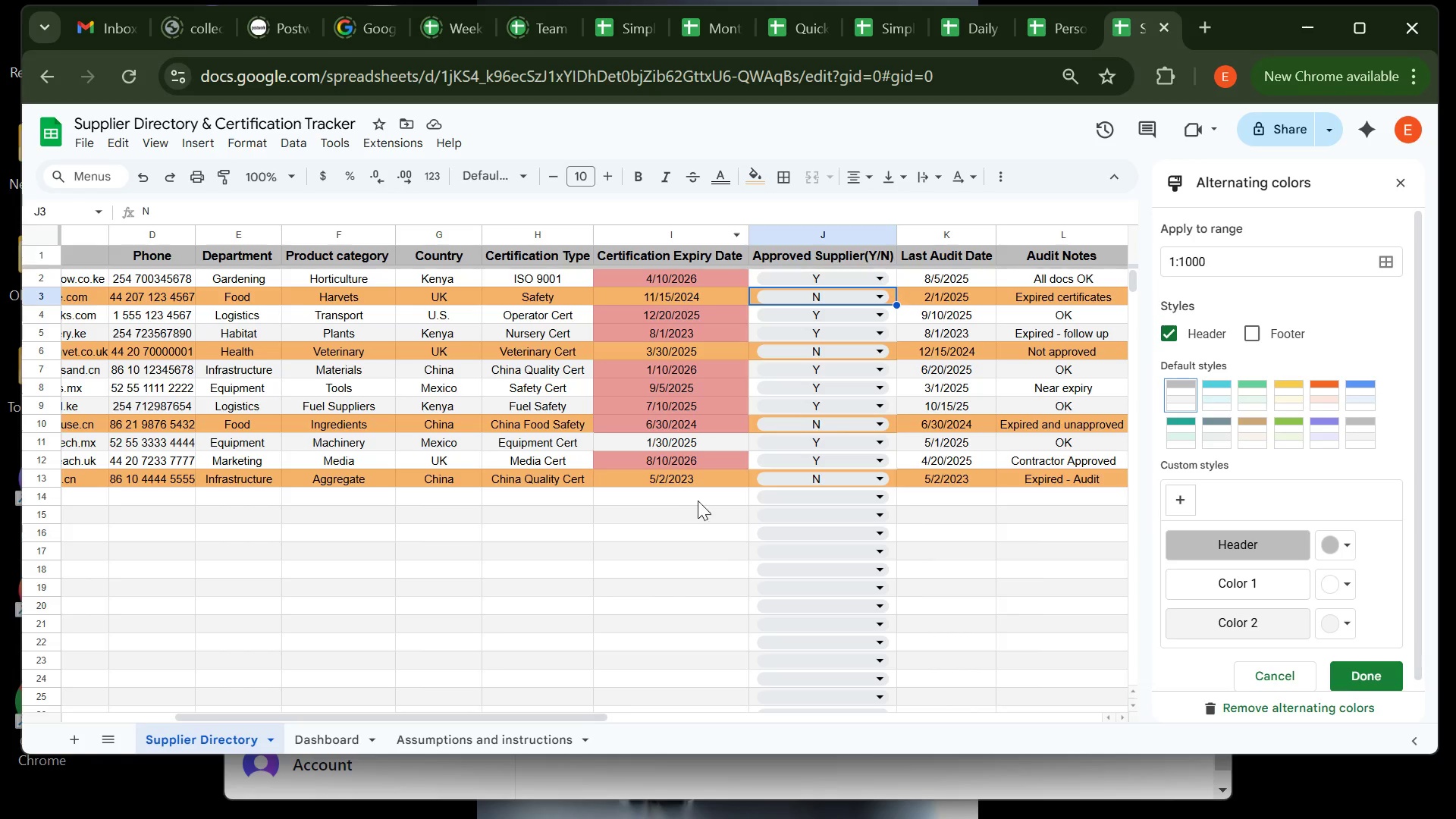 
wait(27.65)
 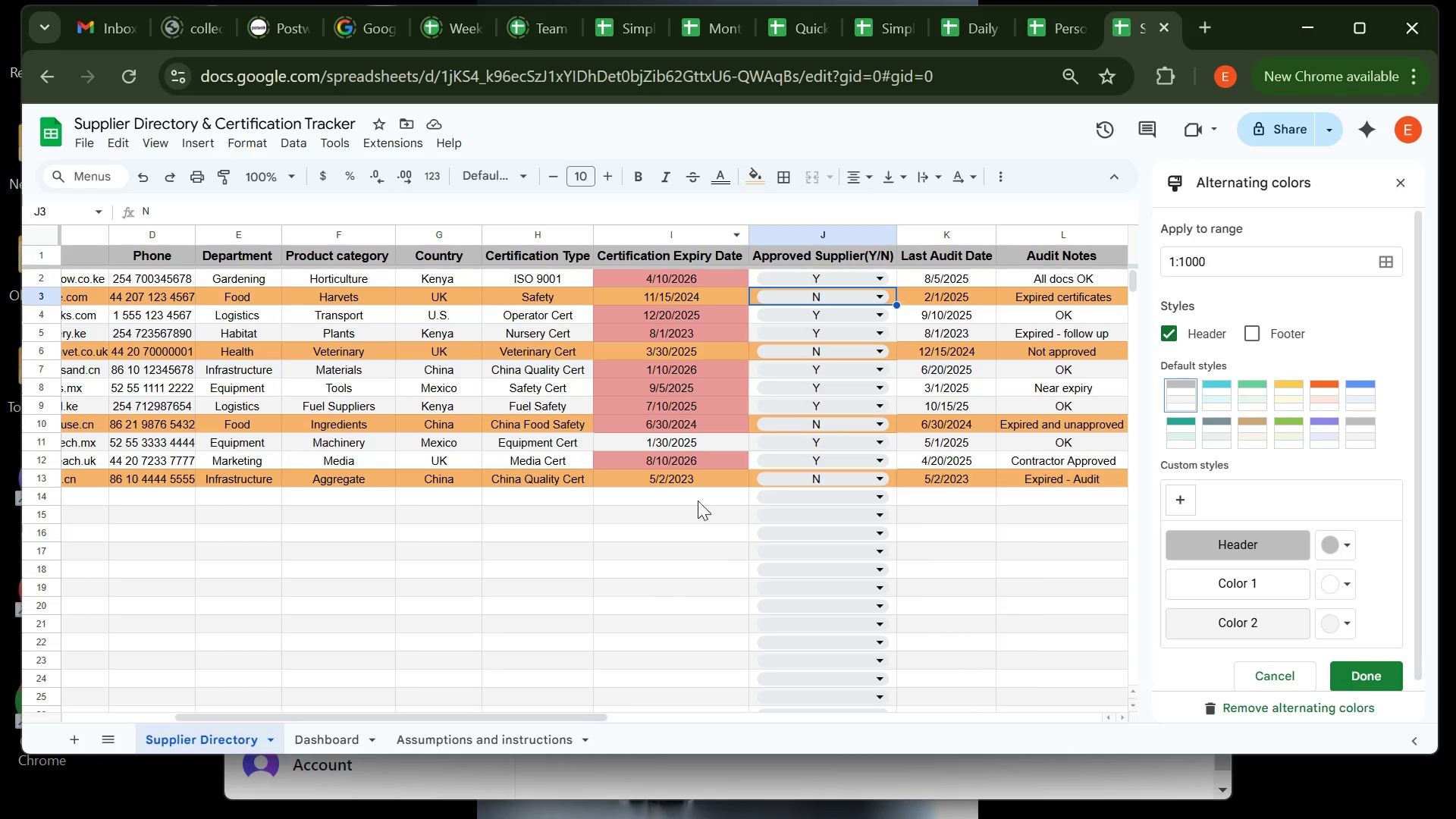 
left_click([867, 296])
 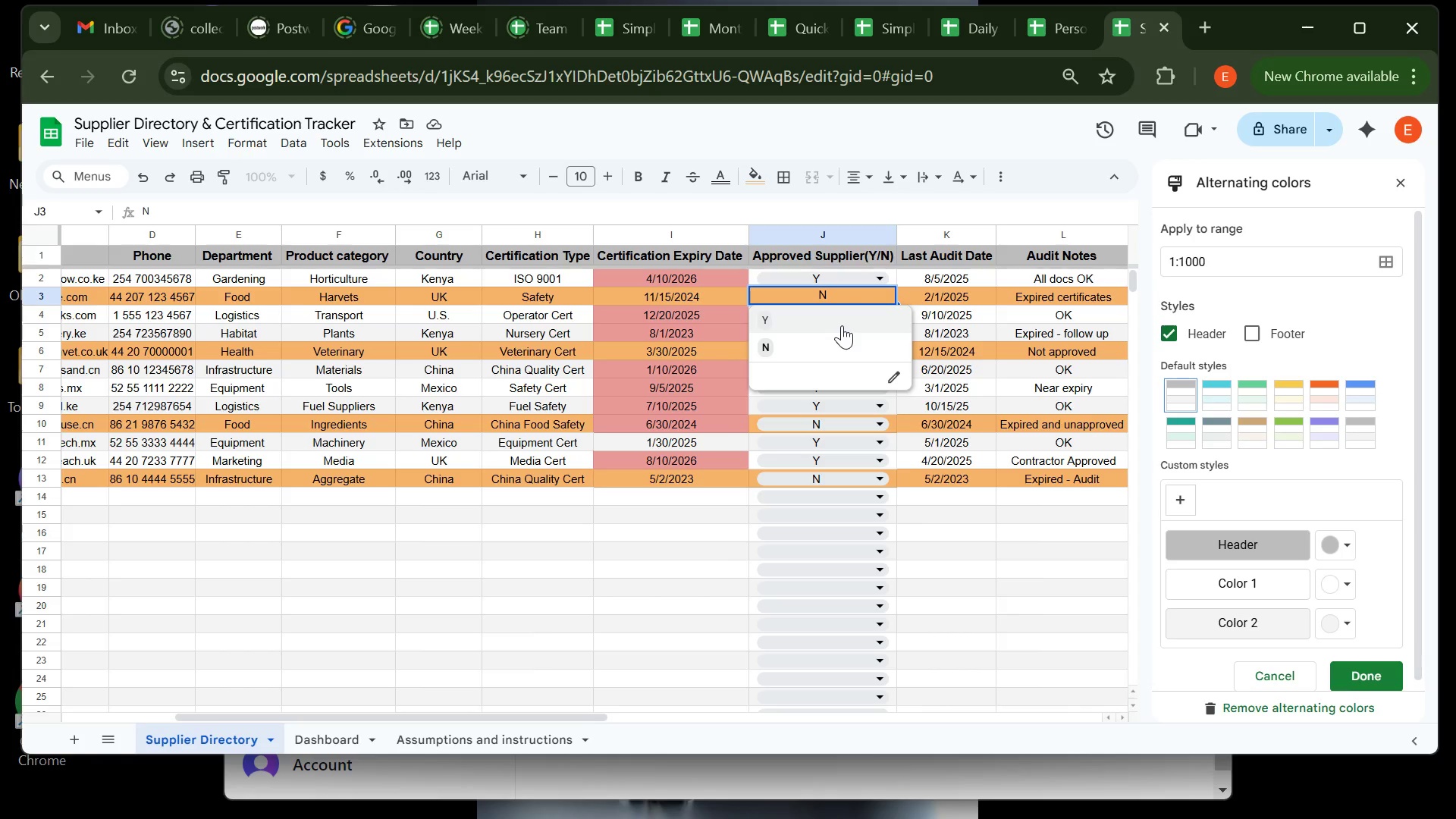 
left_click([842, 325])
 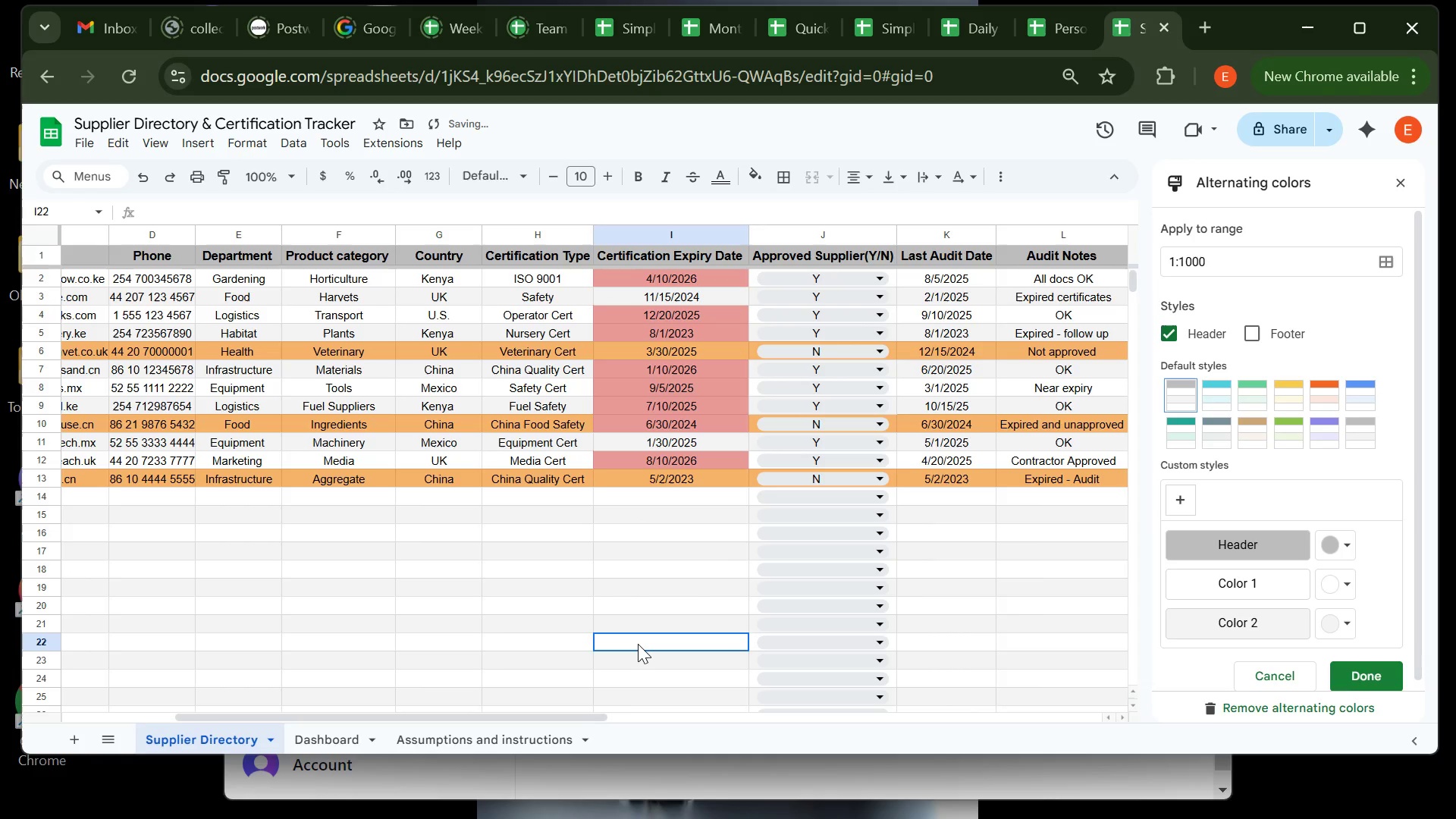 
left_click([638, 644])
 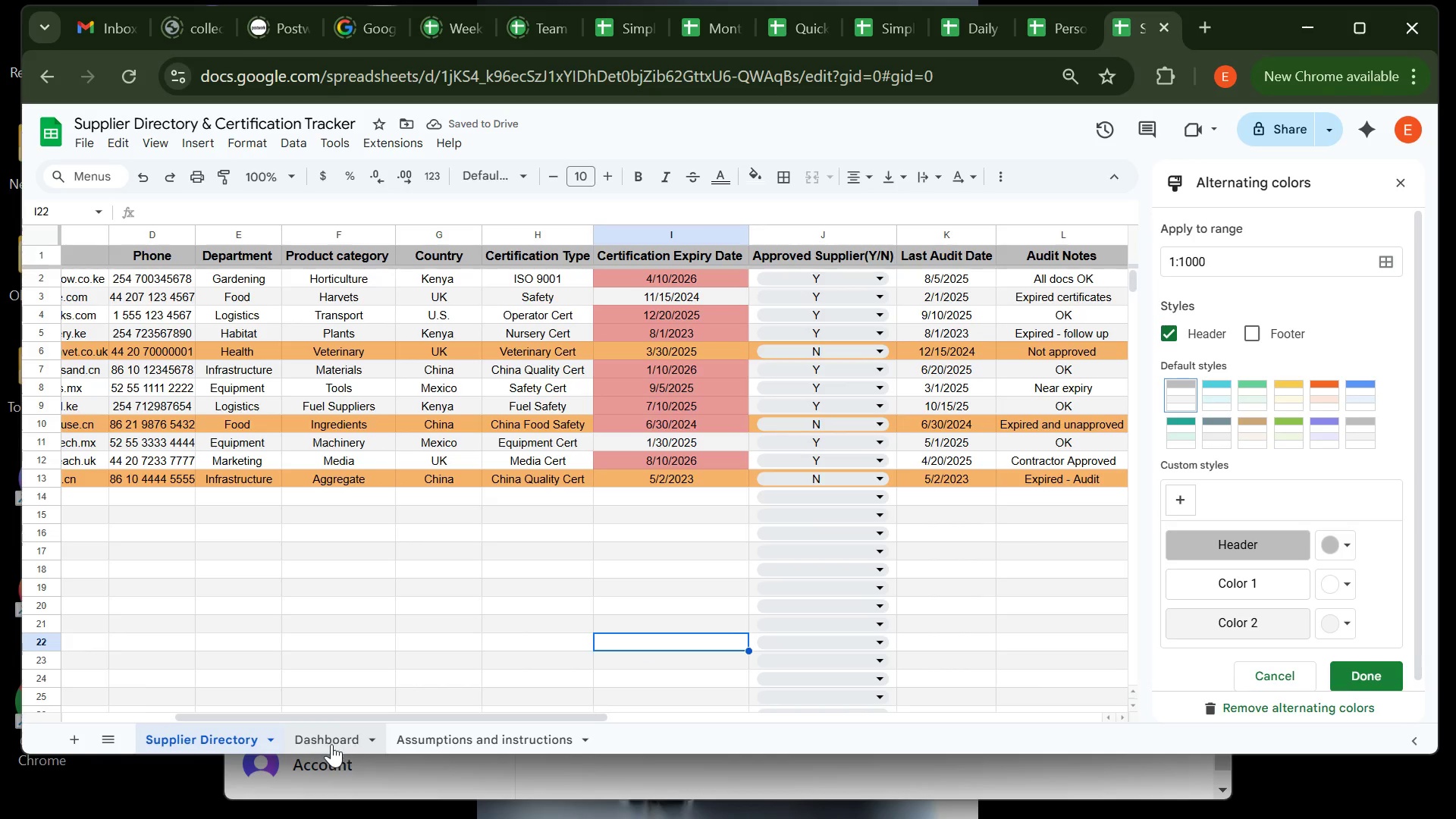 
left_click([334, 742])
 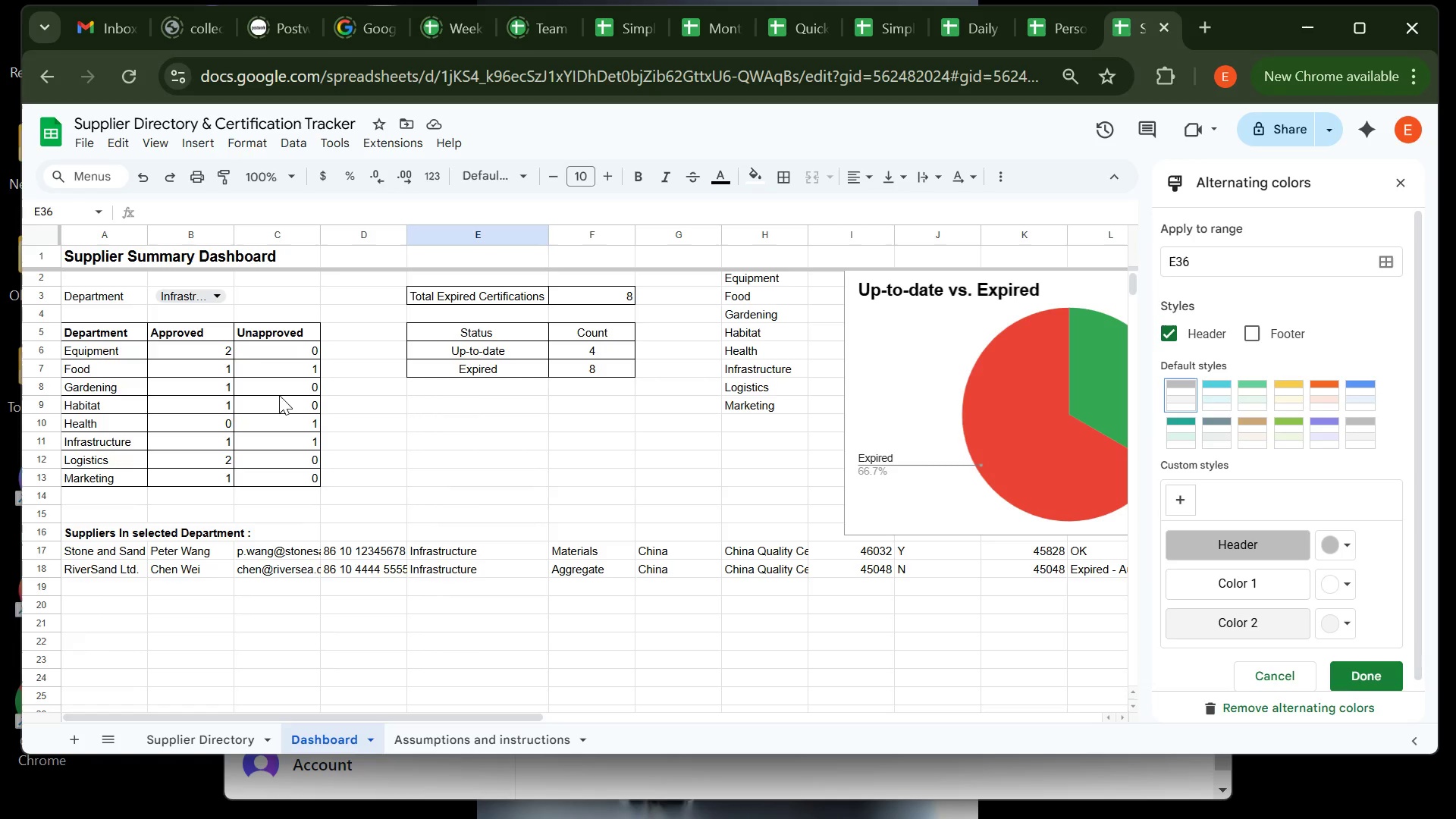 
wait(15.26)
 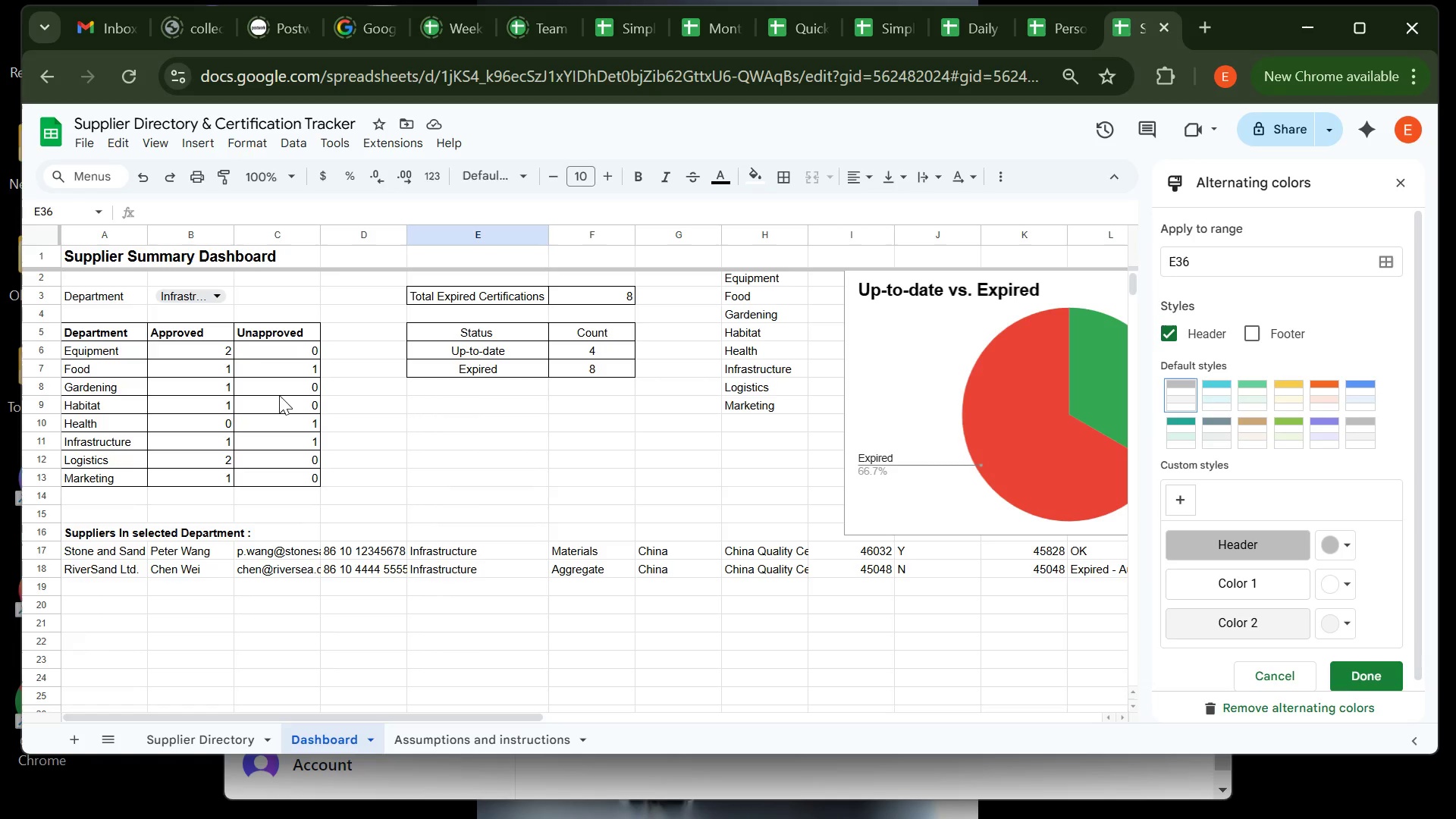 
left_click([198, 732])
 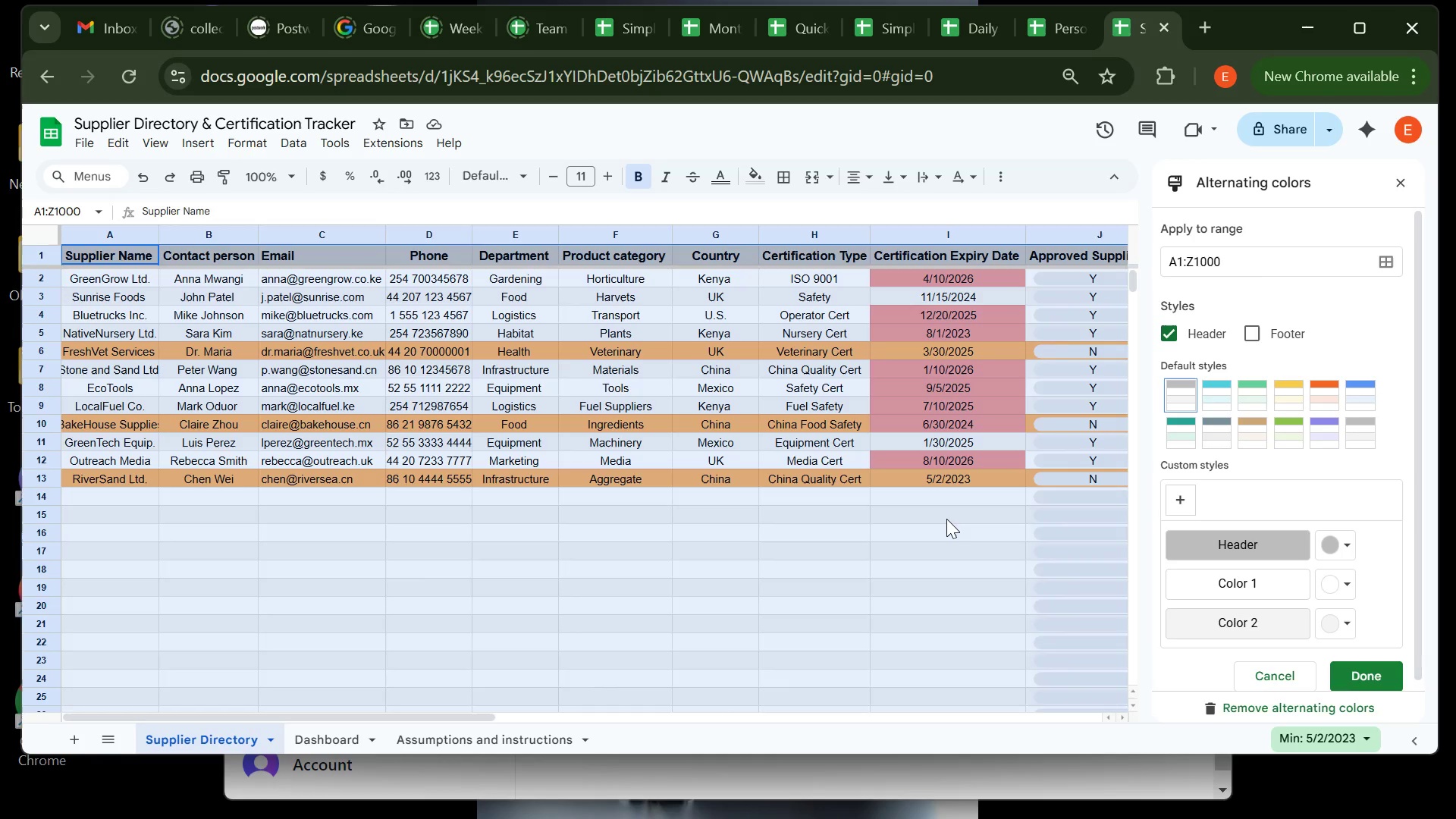 
left_click([946, 519])
 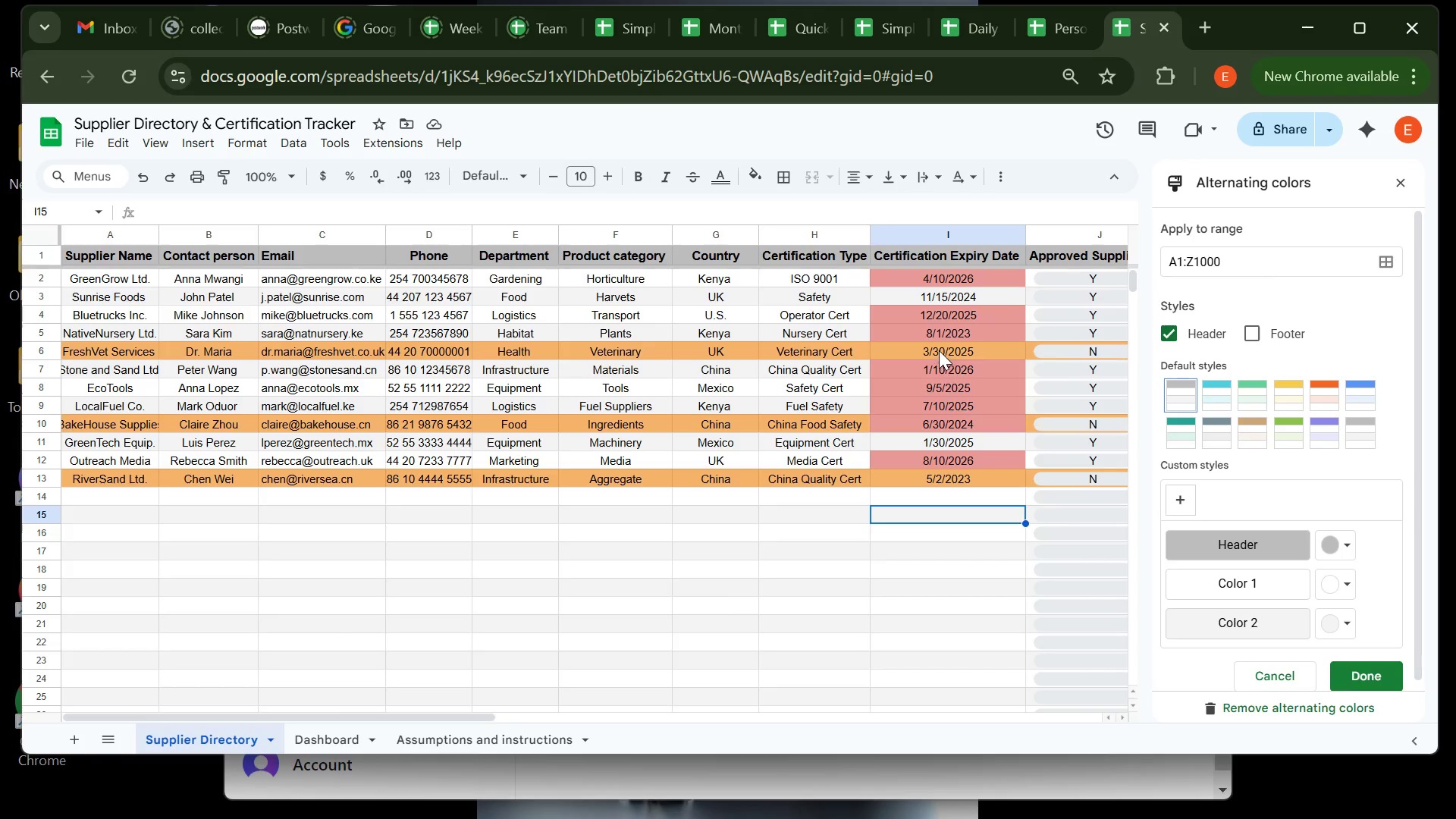 
wait(13.41)
 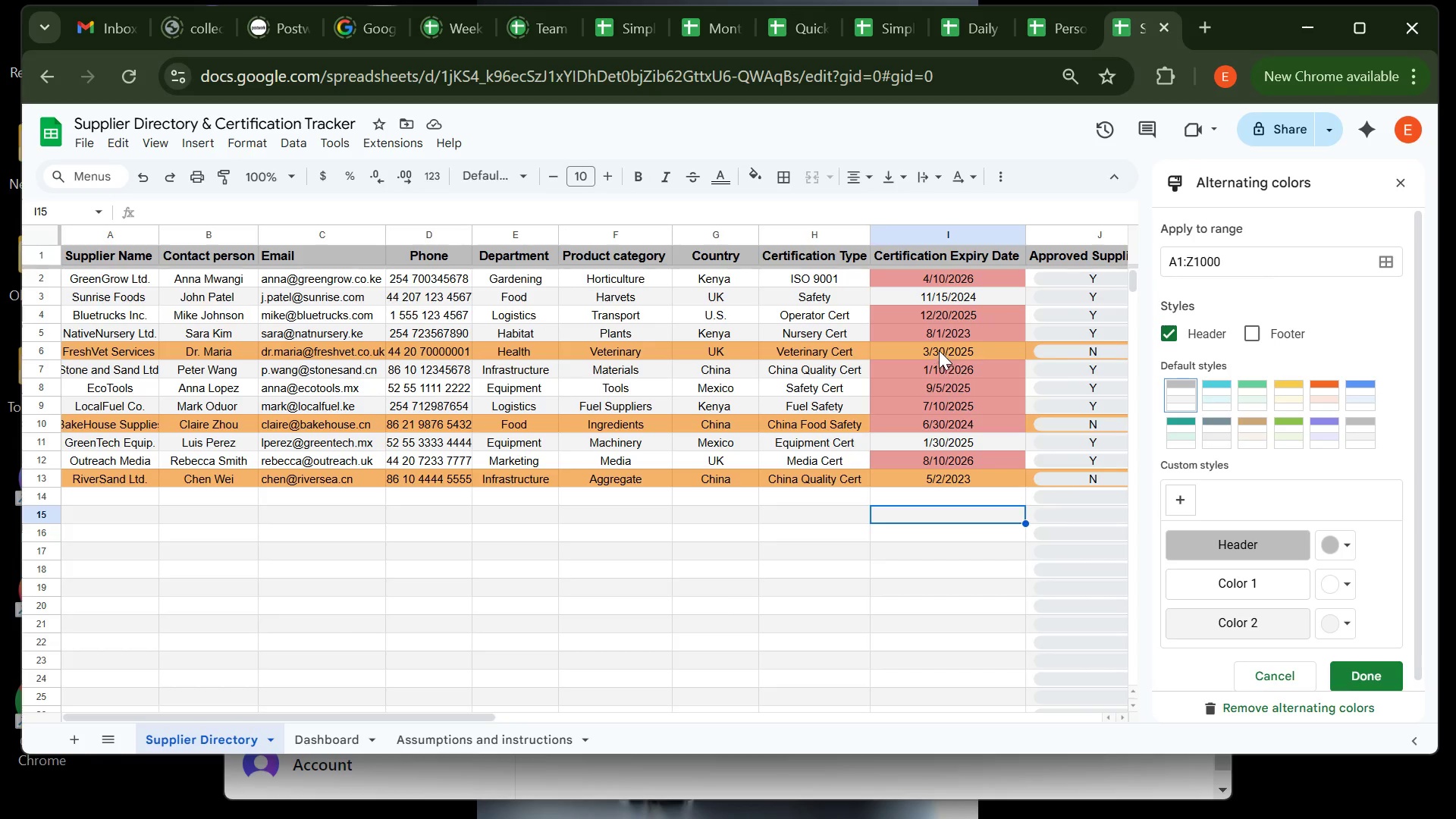 
mouse_move([977, 315])
 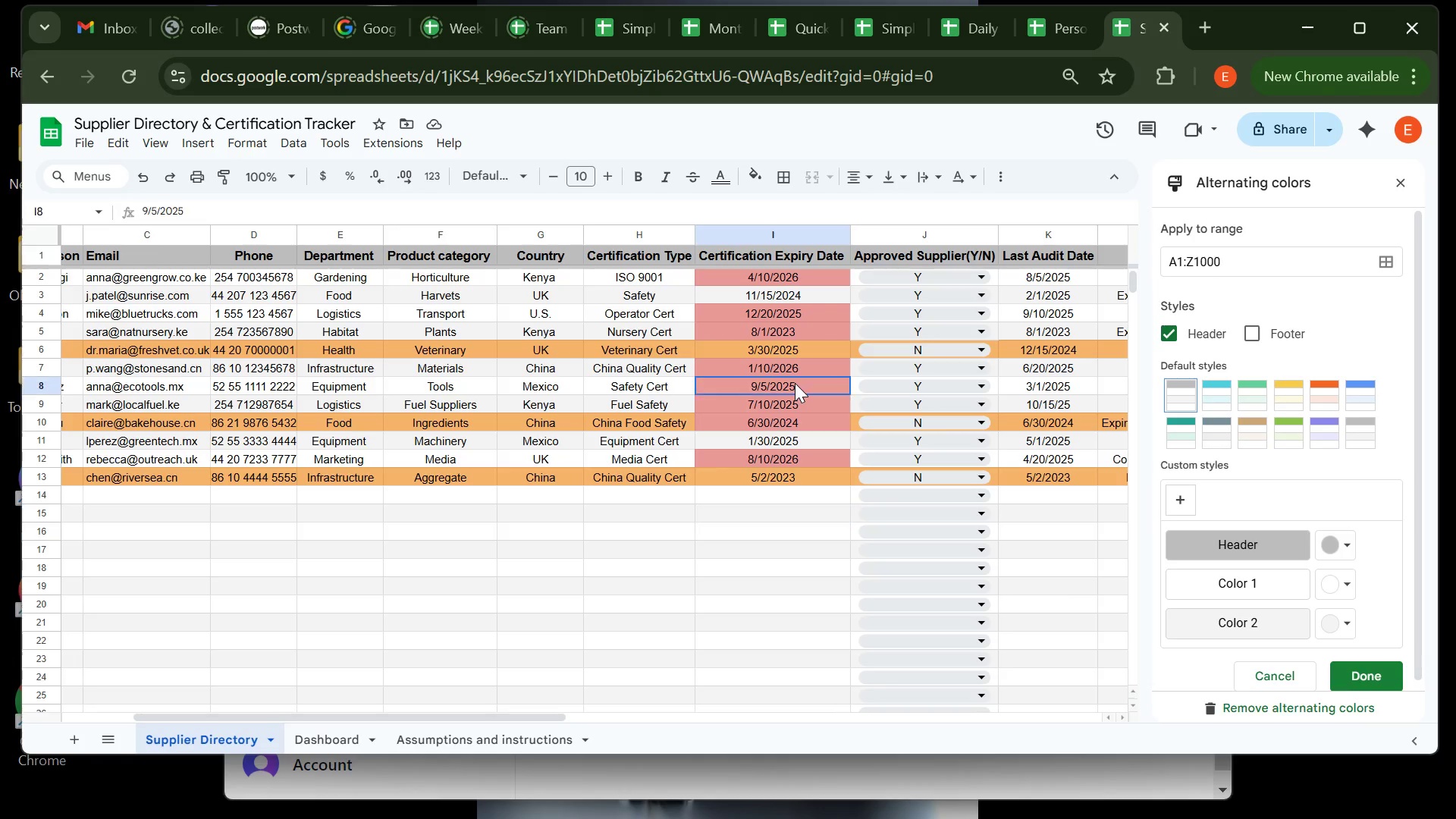 
double_click([795, 383])
 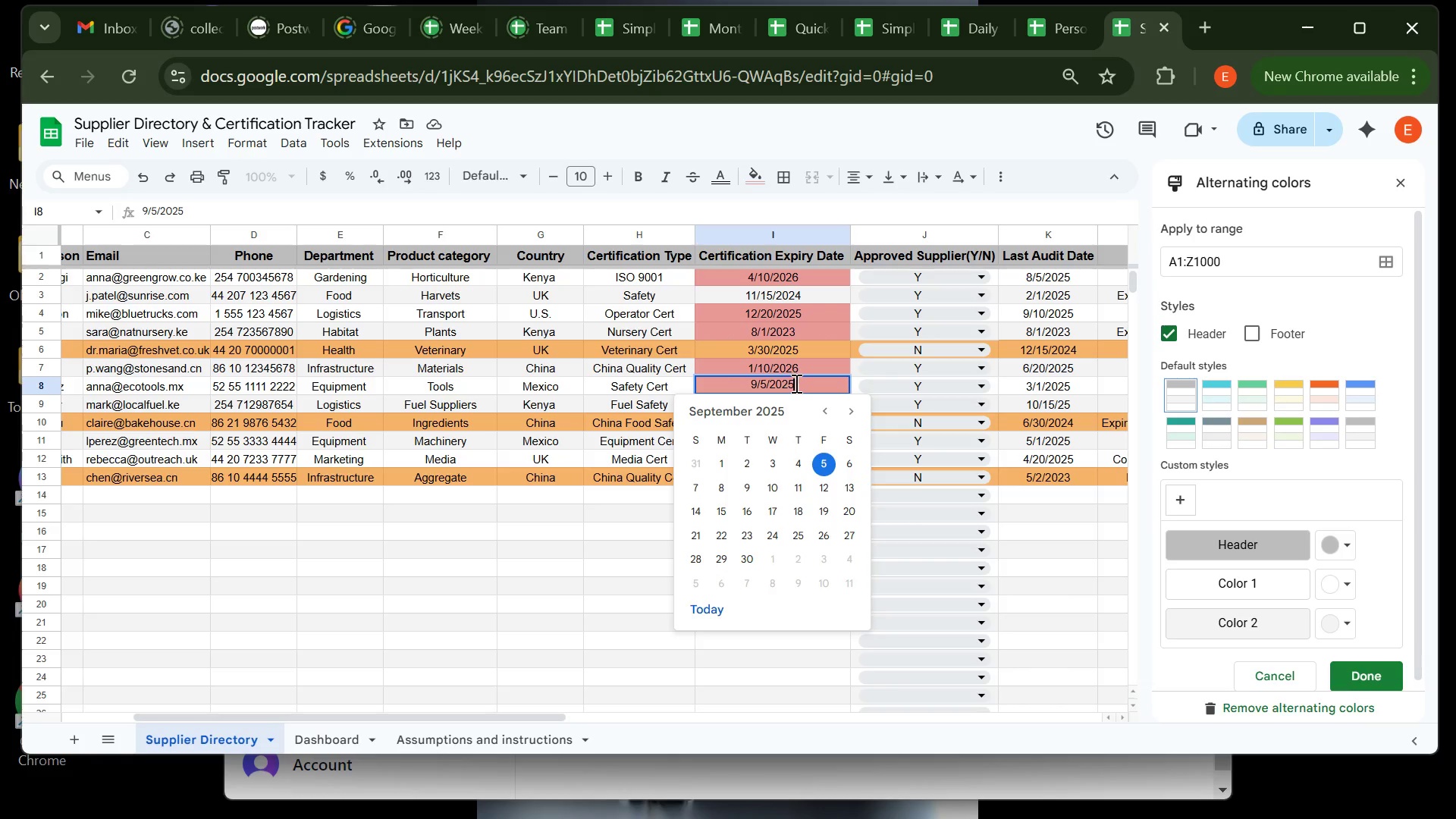 
key(Backspace)
 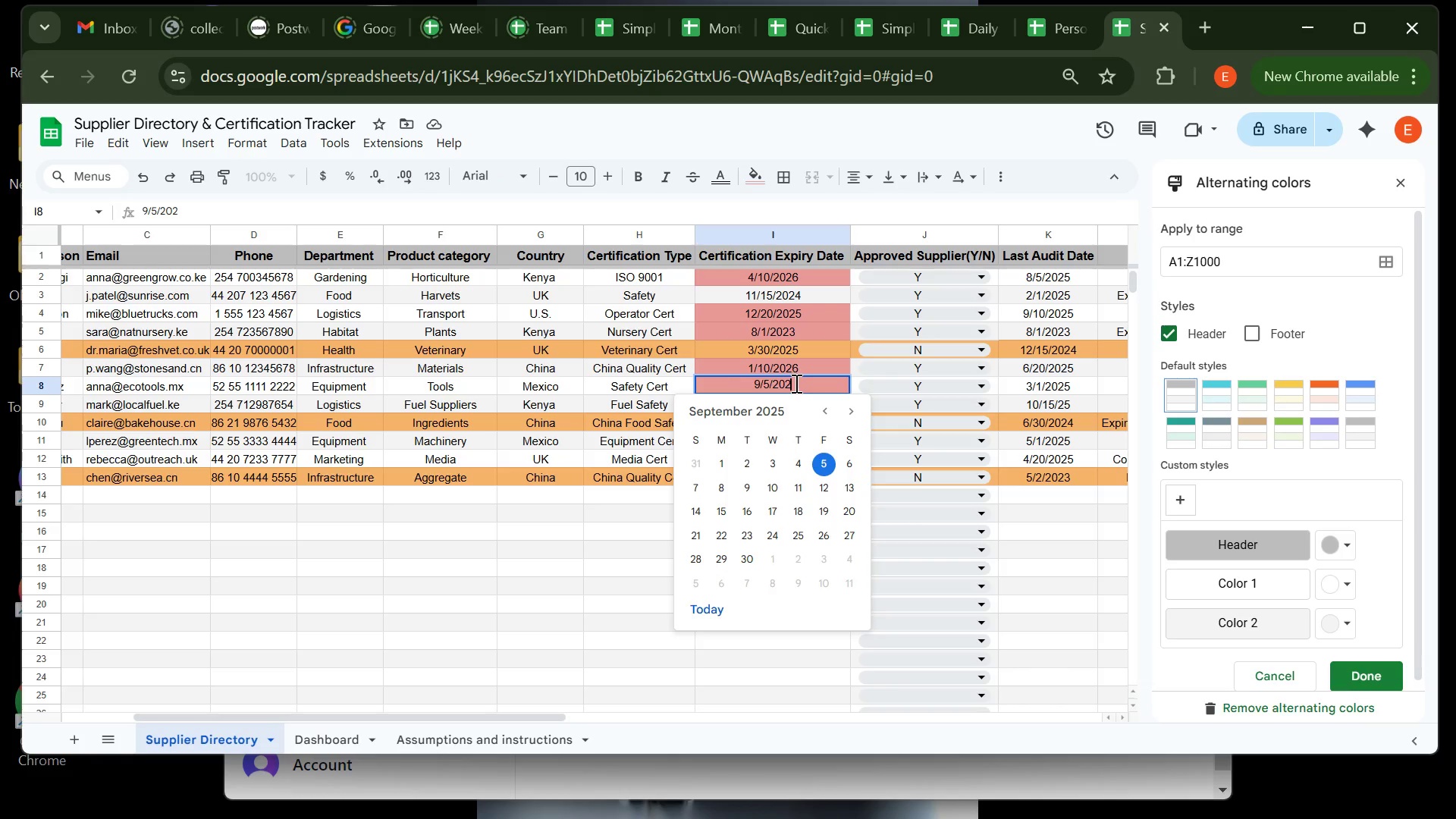 
key(7)
 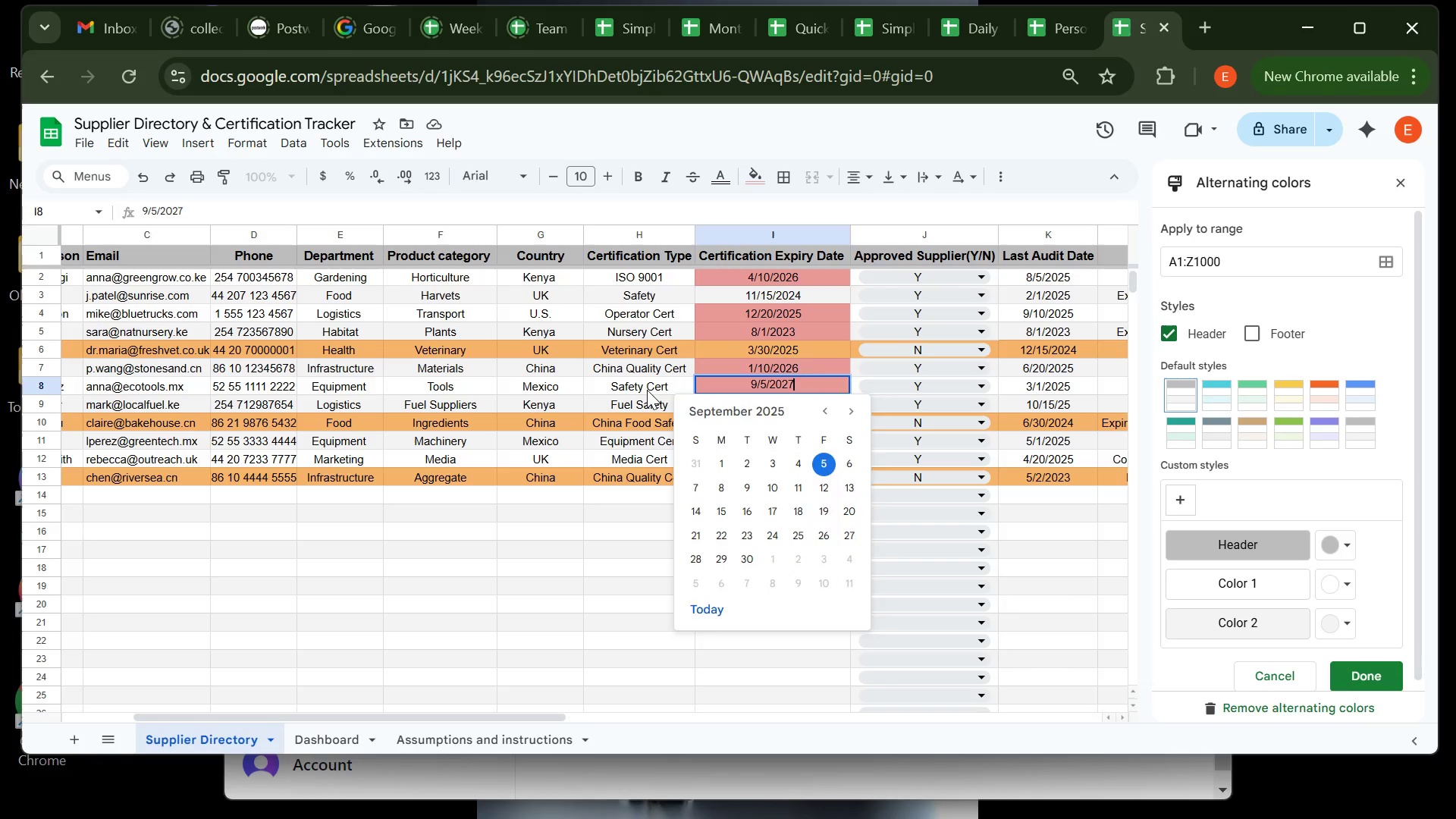 
left_click([647, 390])
 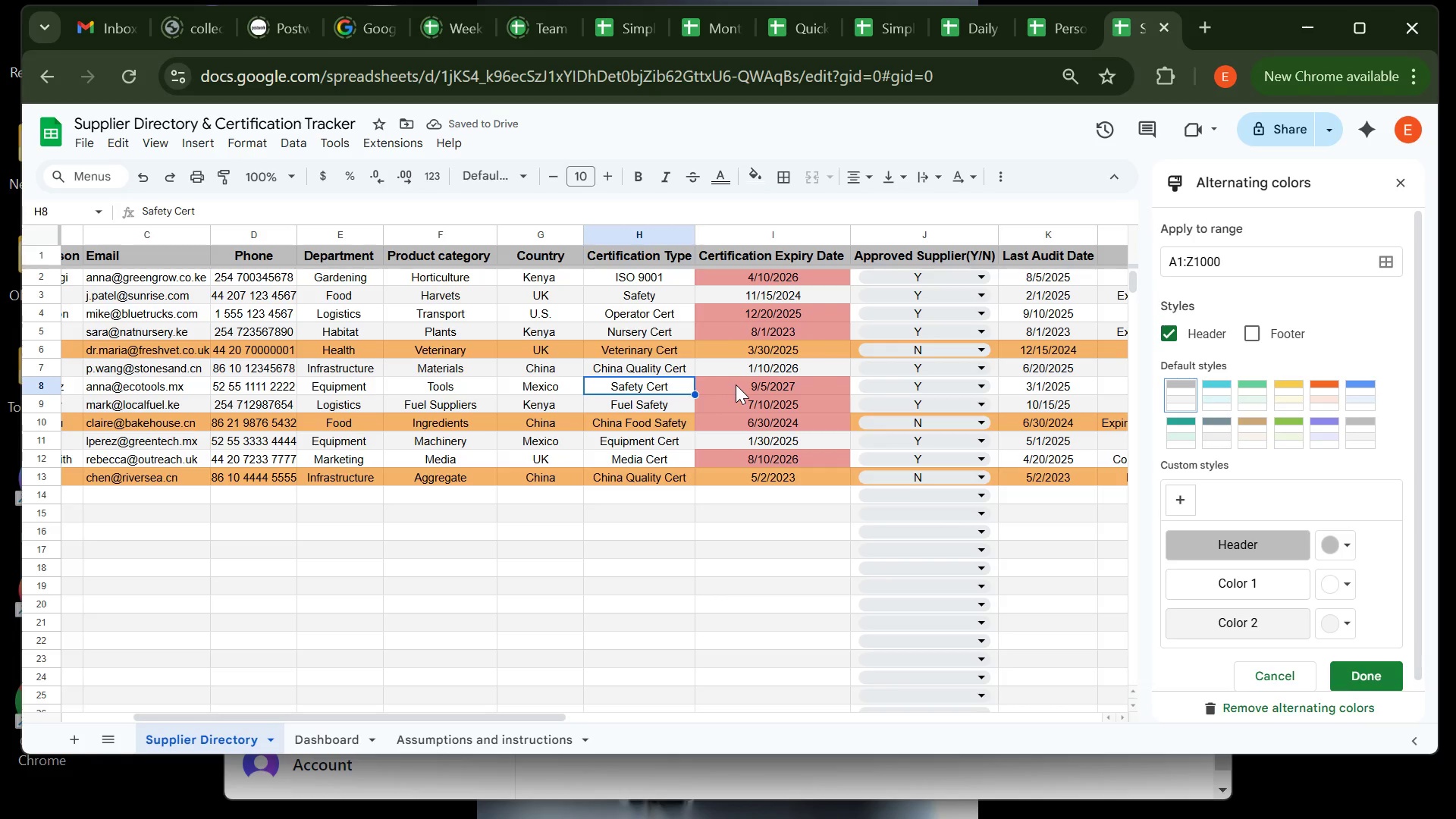 
wait(6.14)
 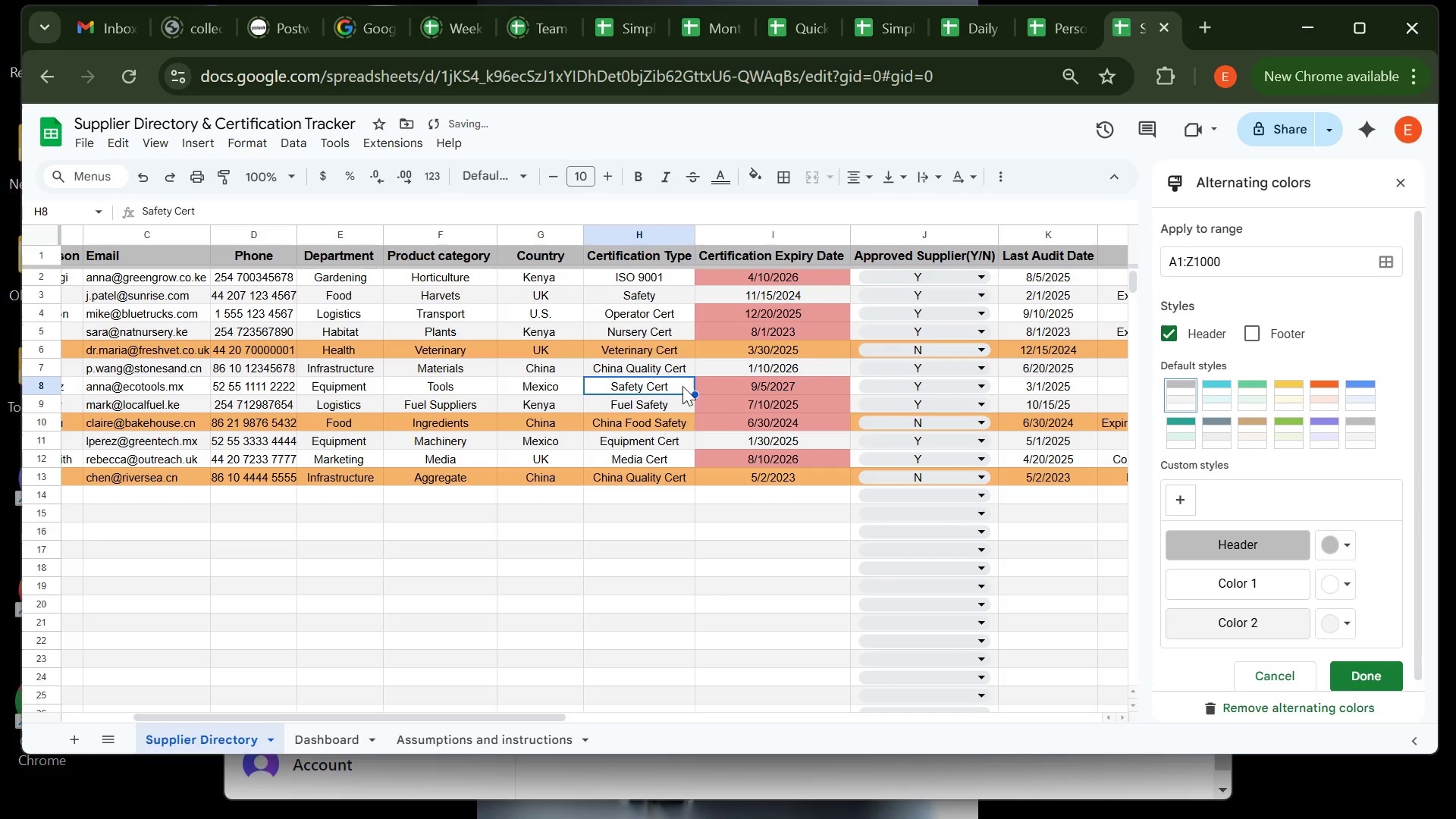 
mouse_move([747, 399])
 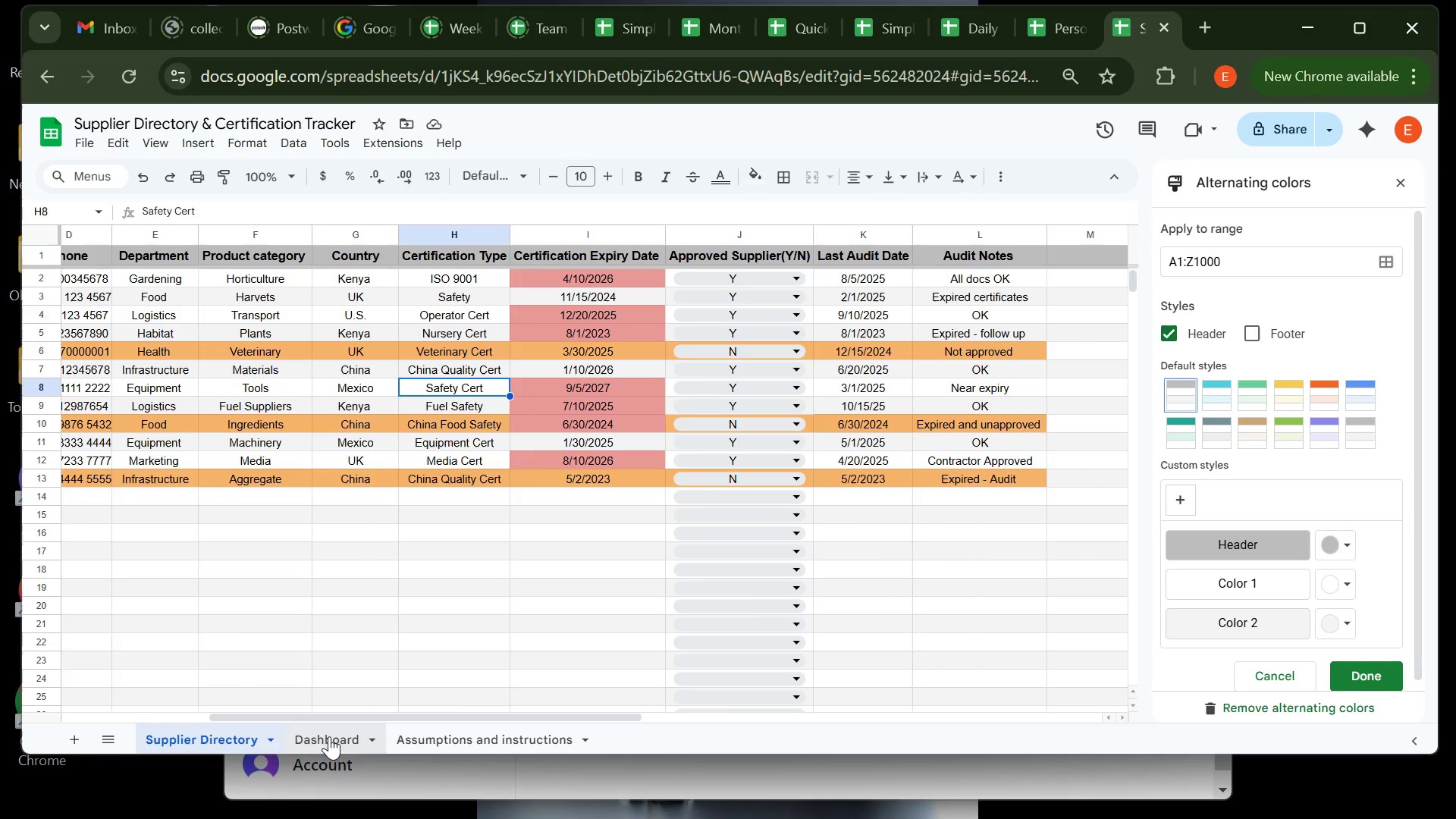 
left_click([329, 736])
 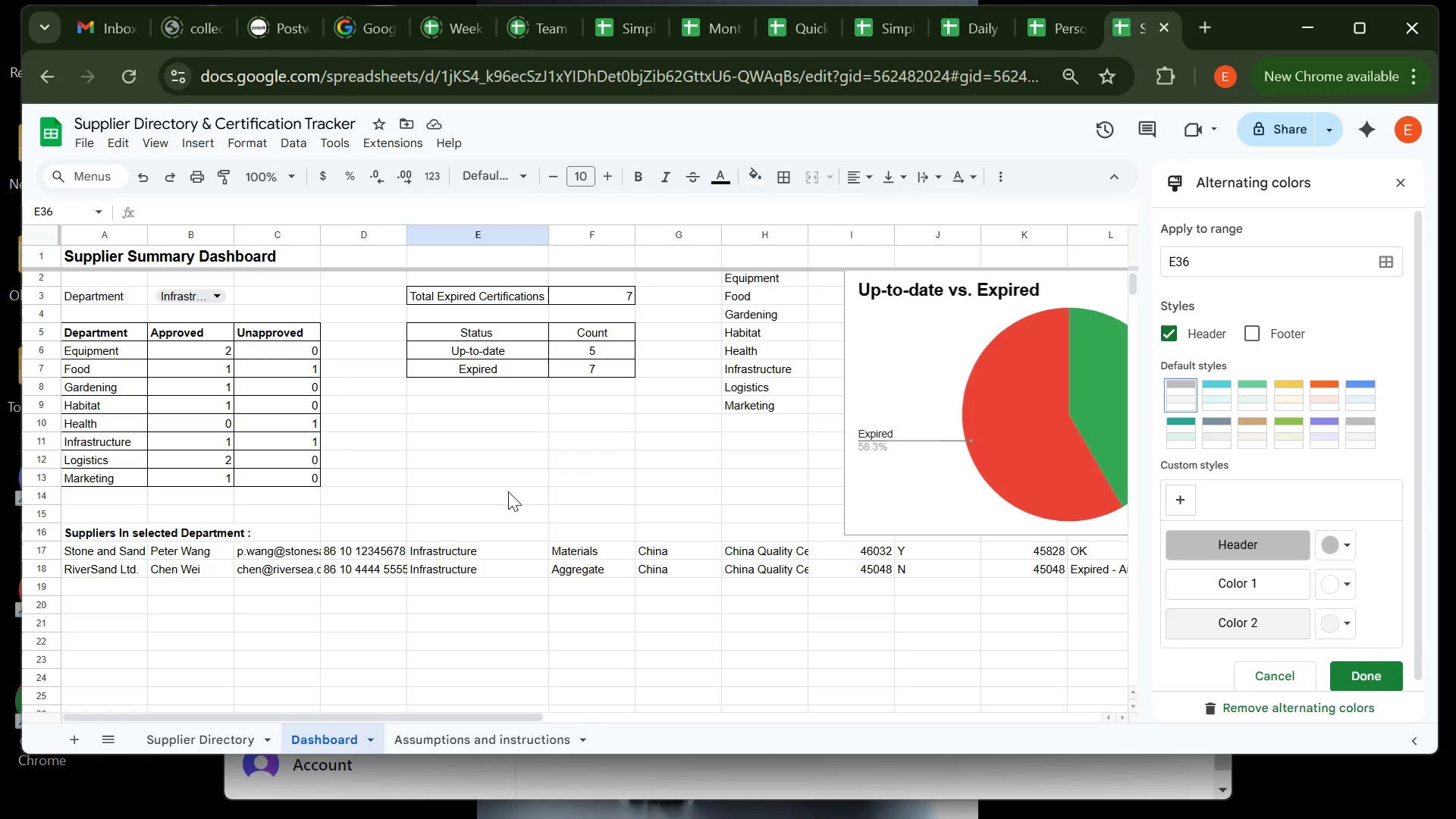 
left_click([508, 491])
 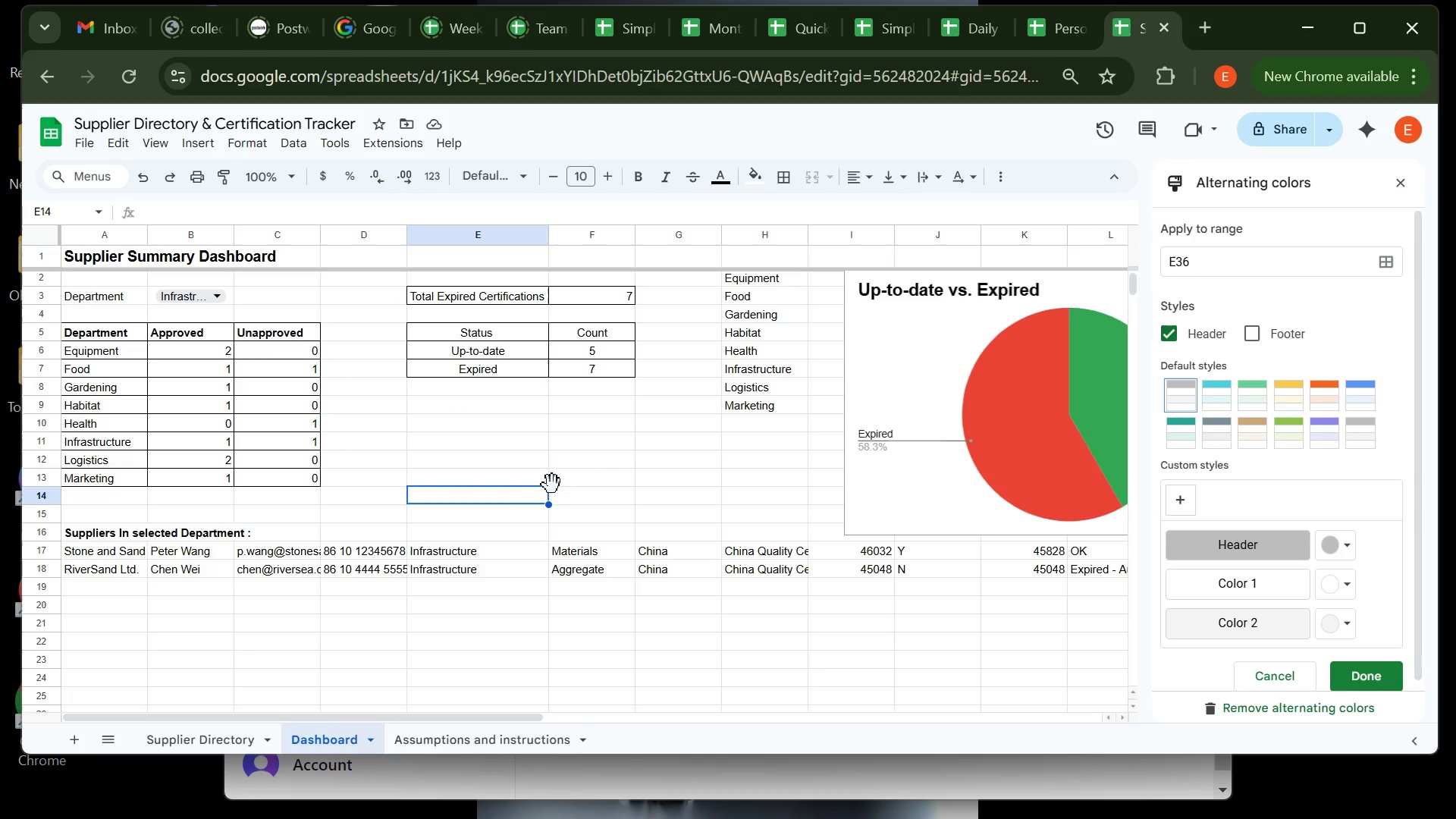 
wait(8.1)
 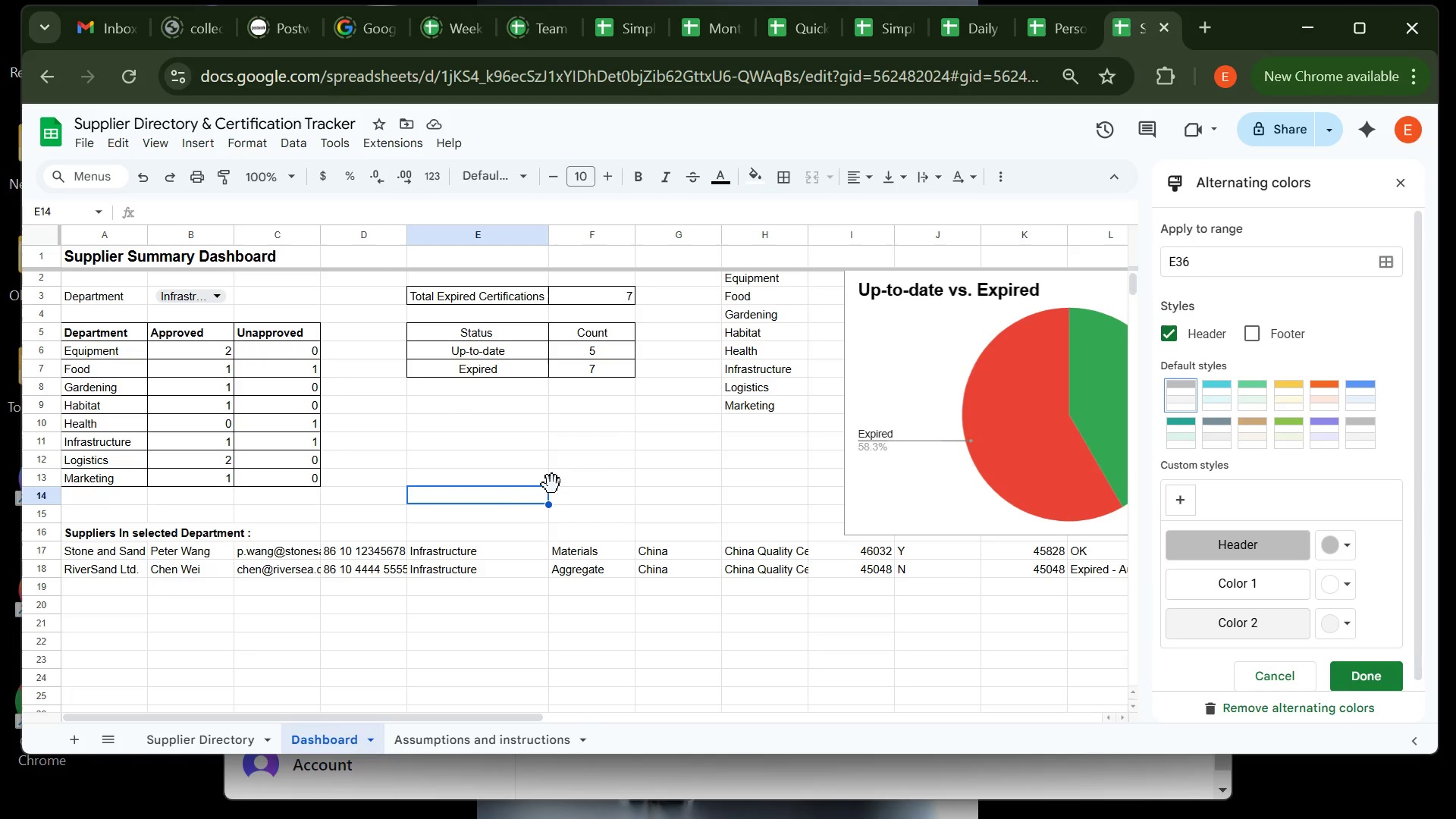 
left_click([563, 448])
 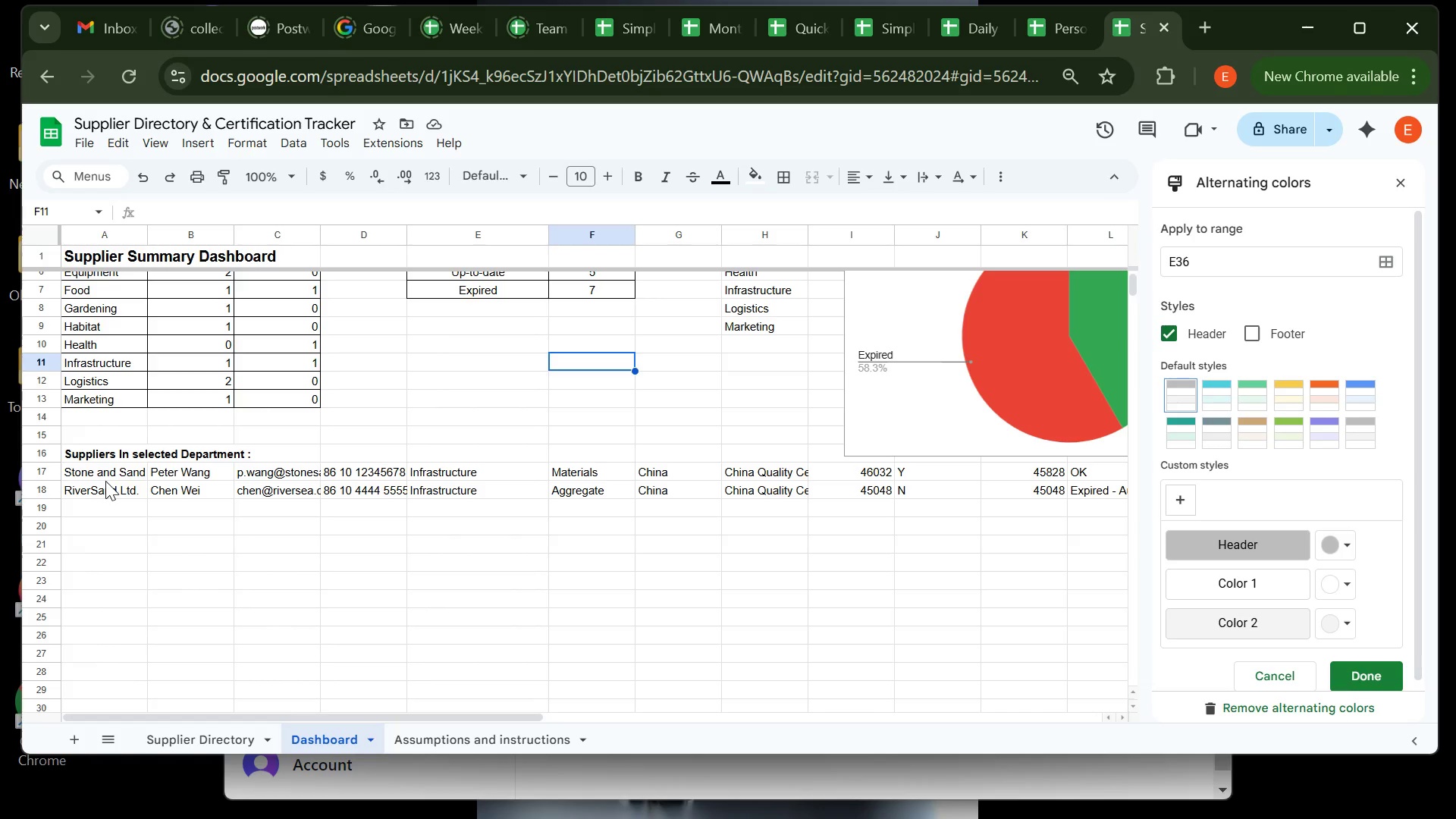 
wait(15.55)
 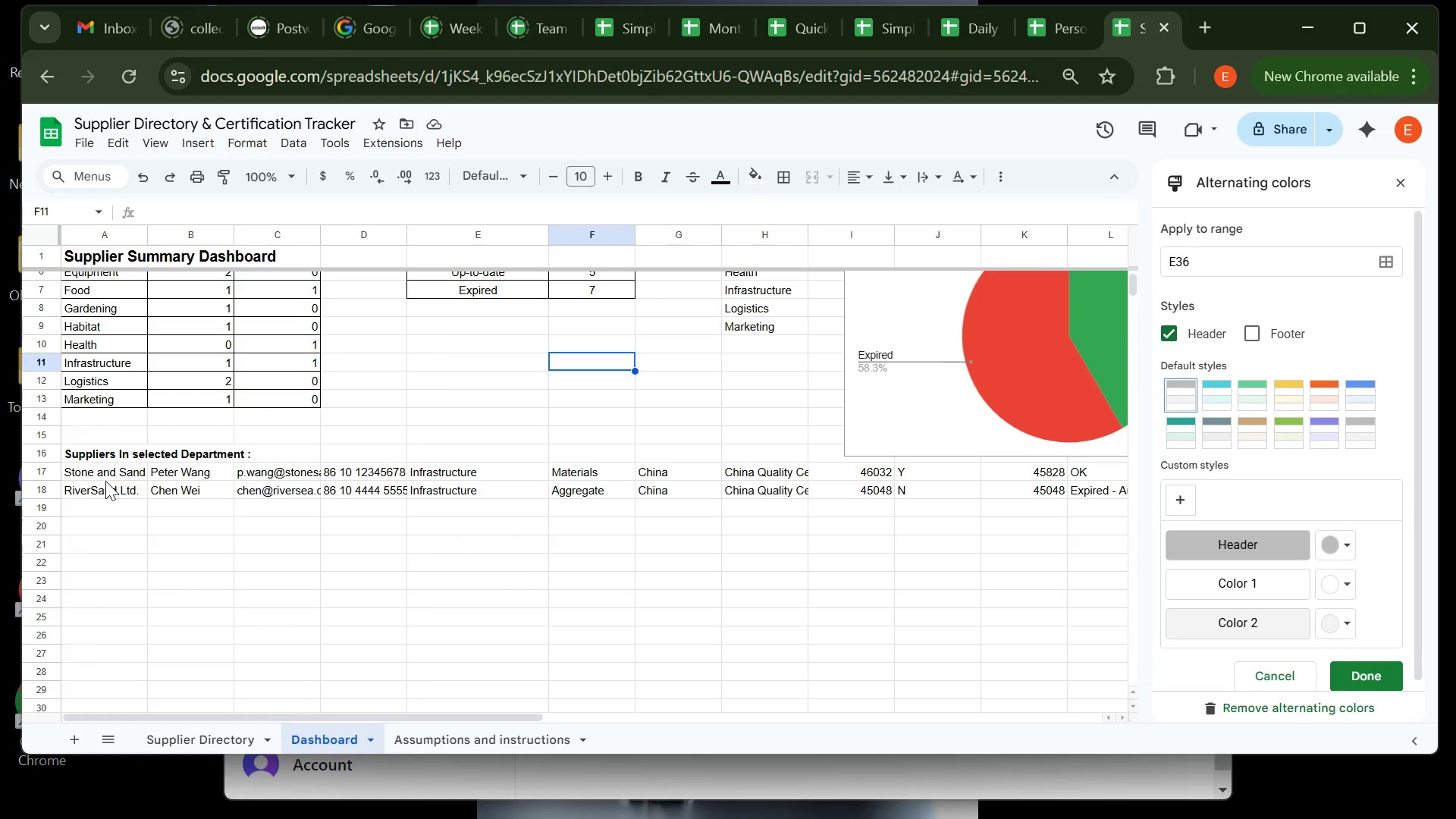 
left_click([121, 468])
 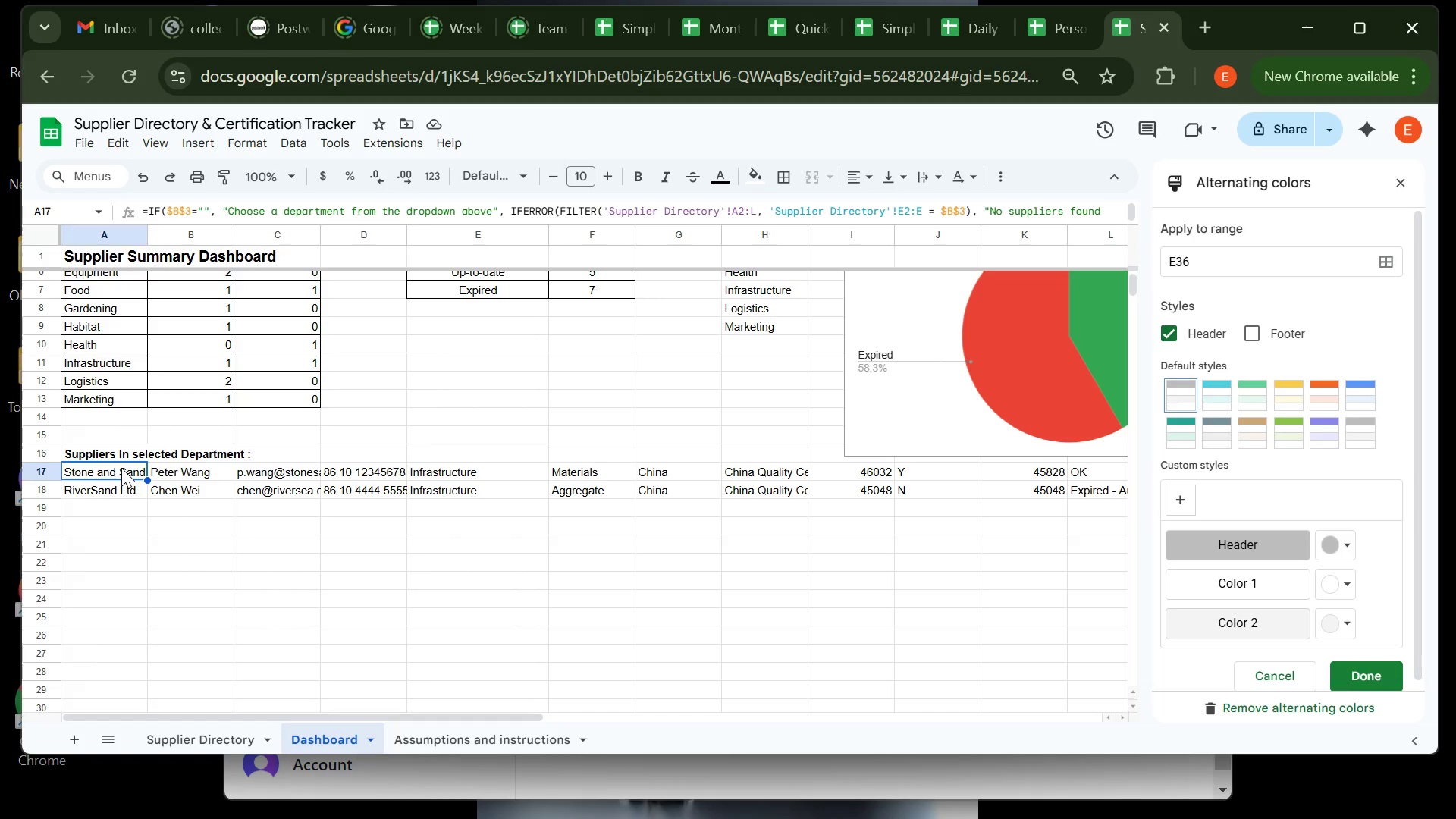 
wait(10.41)
 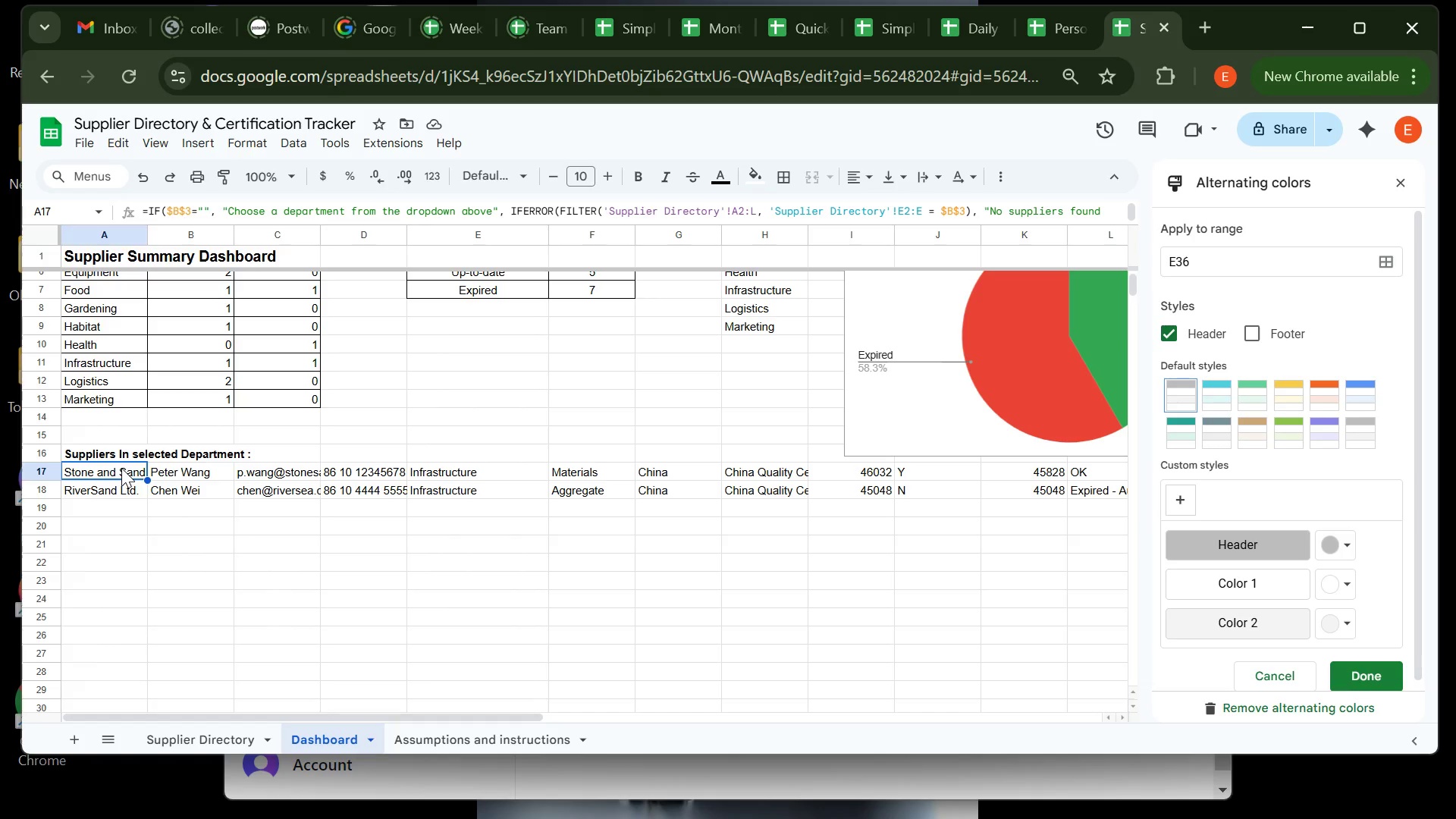 
left_click([119, 484])
 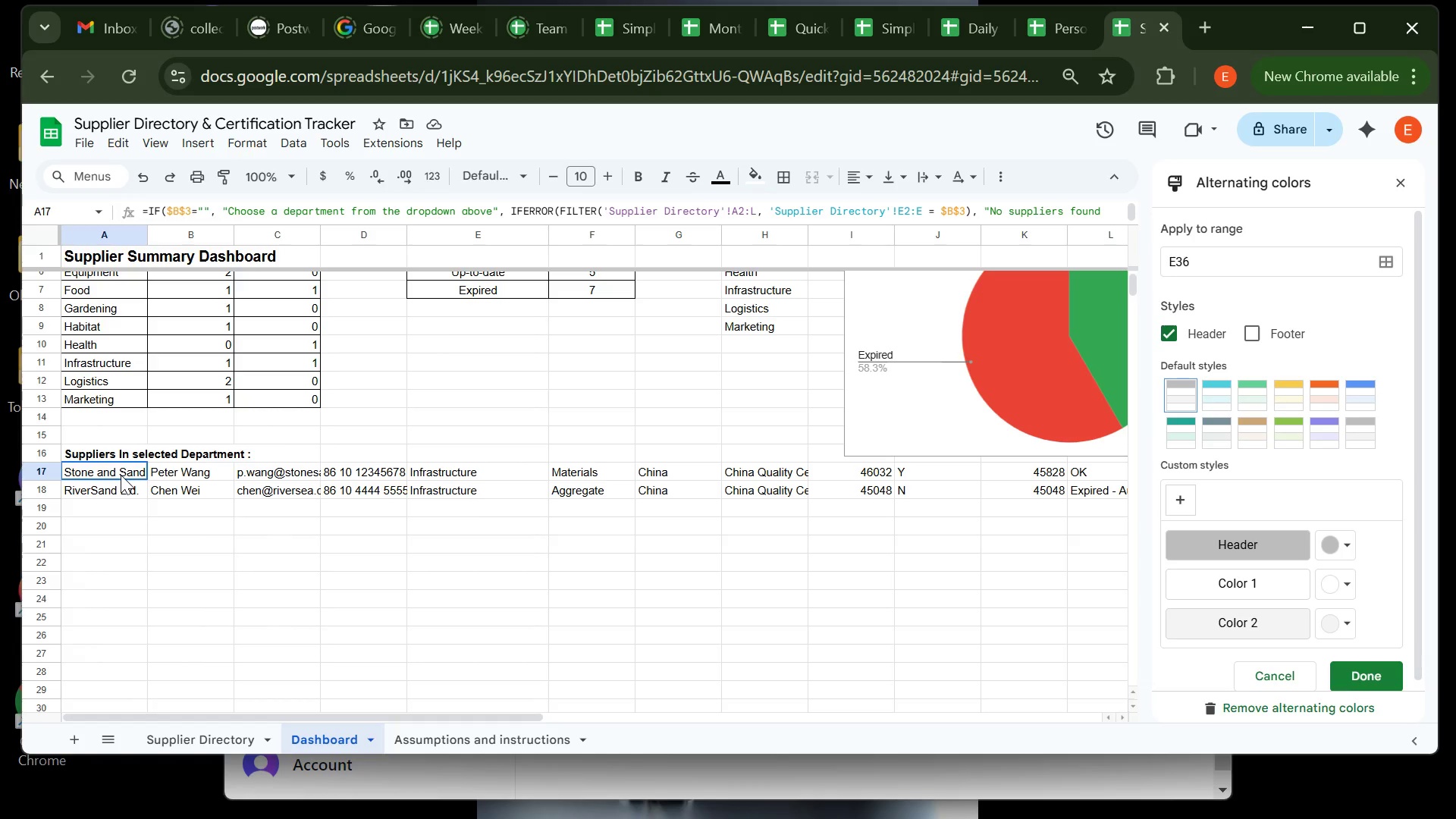 
left_click([121, 475])
 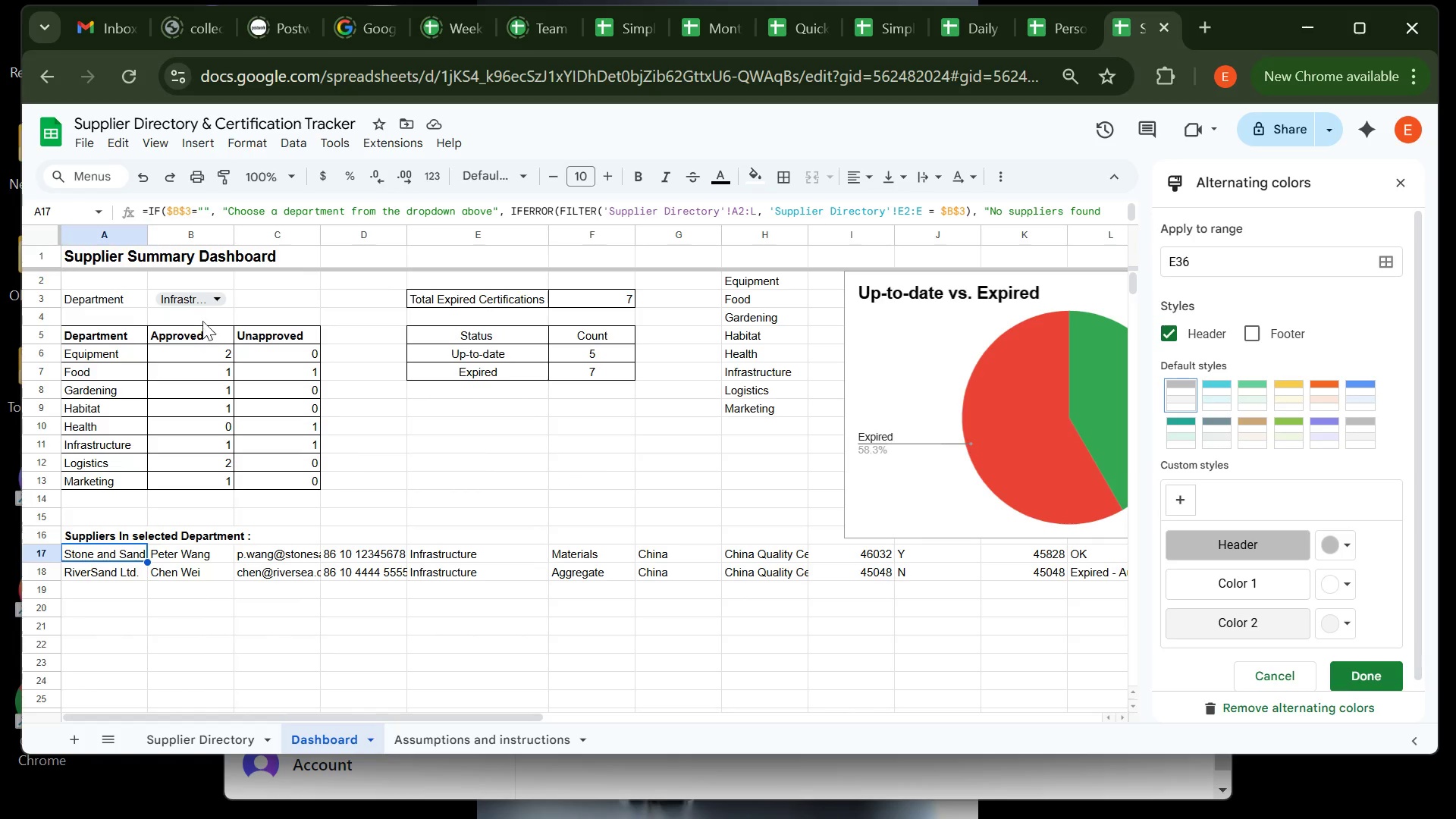 
left_click([210, 300])
 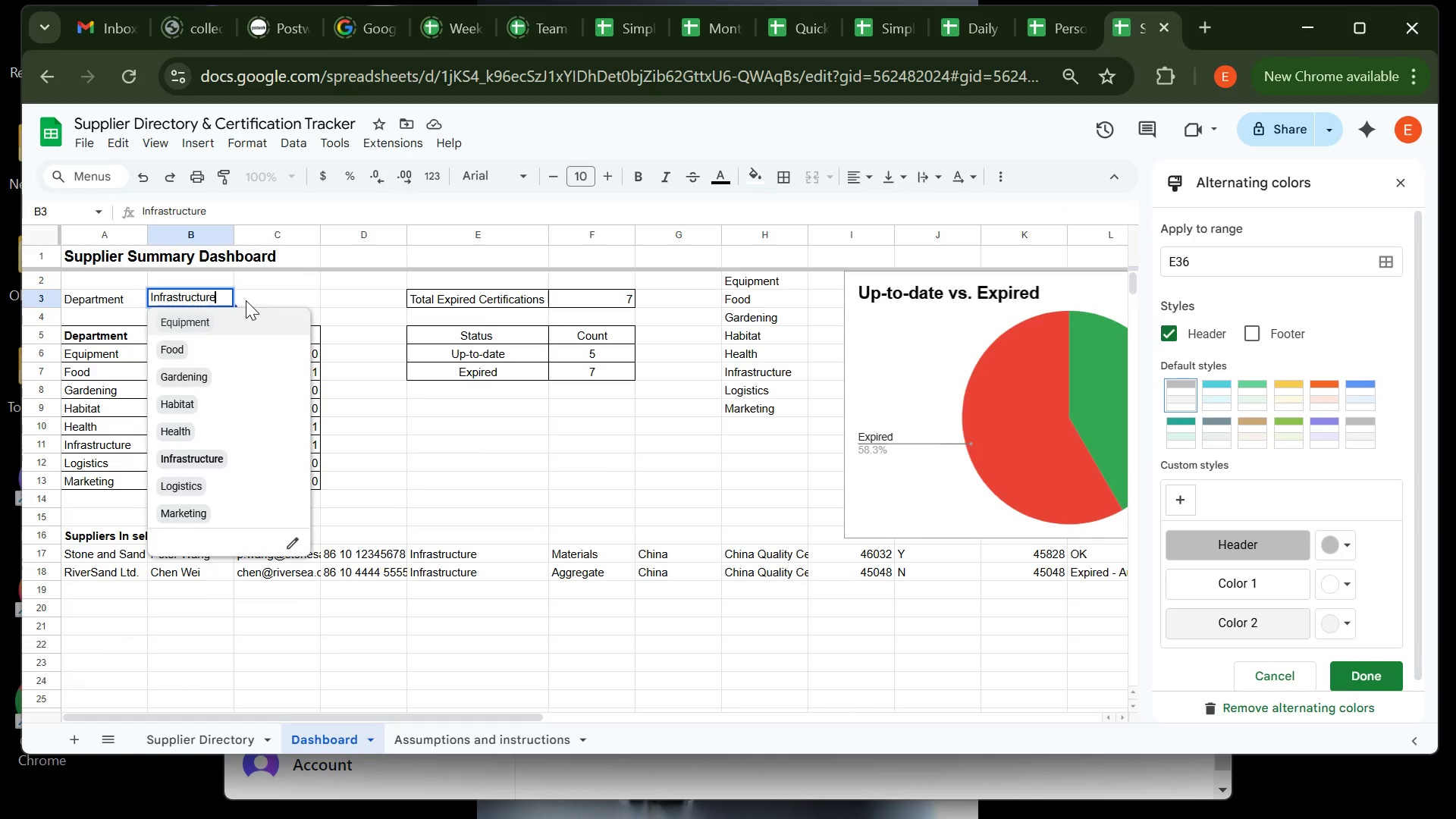 
key(Backspace)
 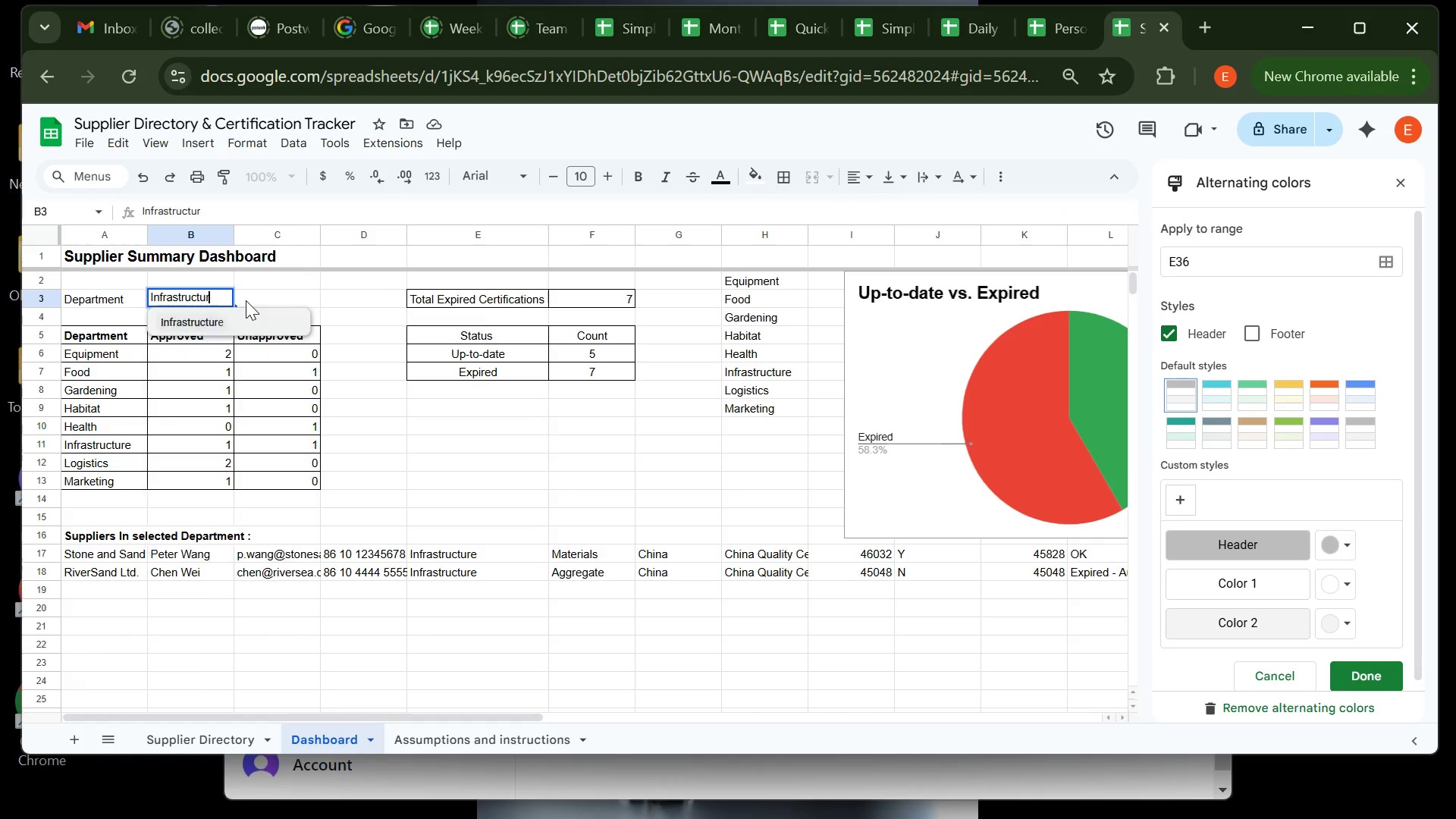 
key(Backspace)
 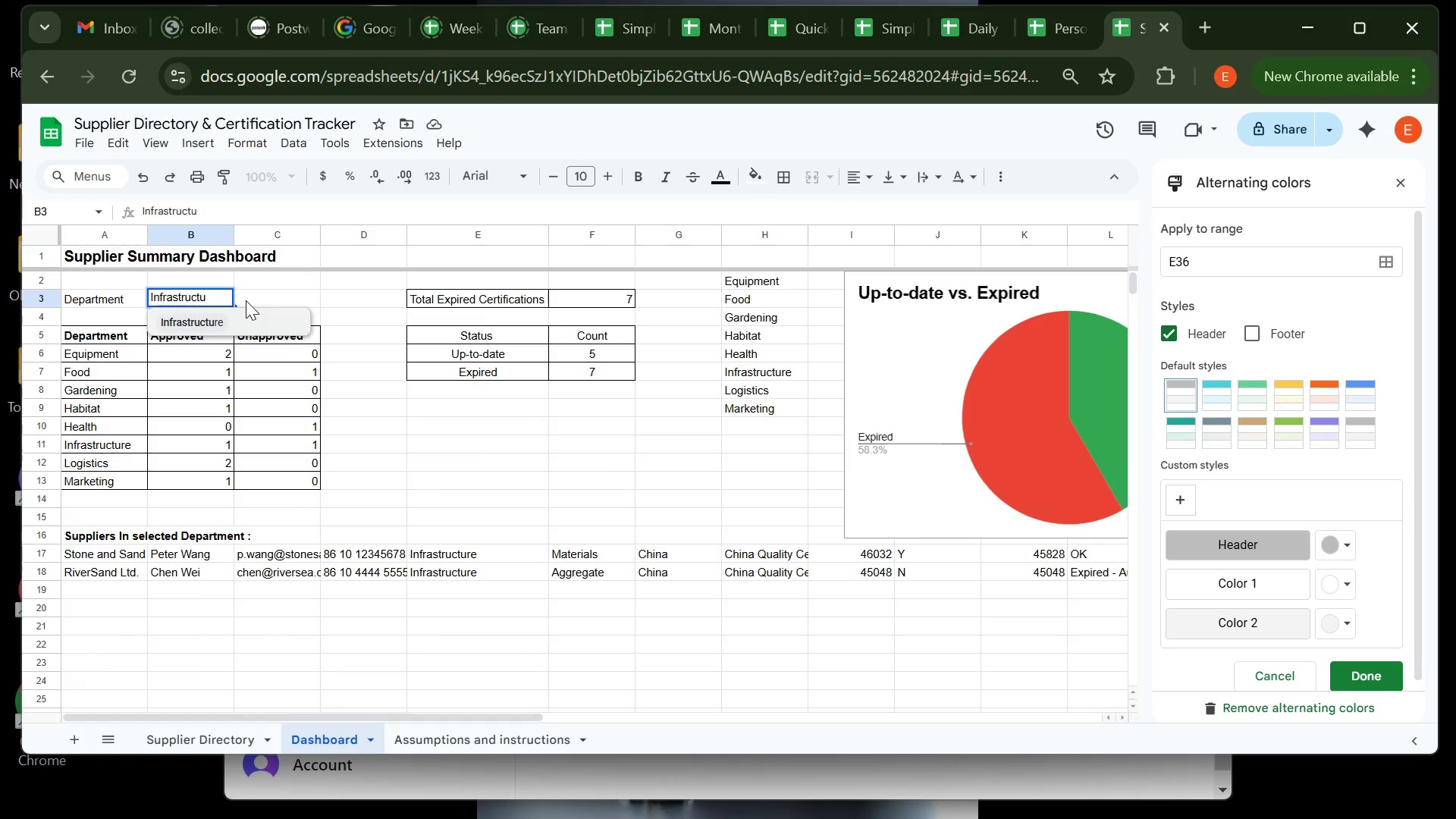 
key(Backspace)
 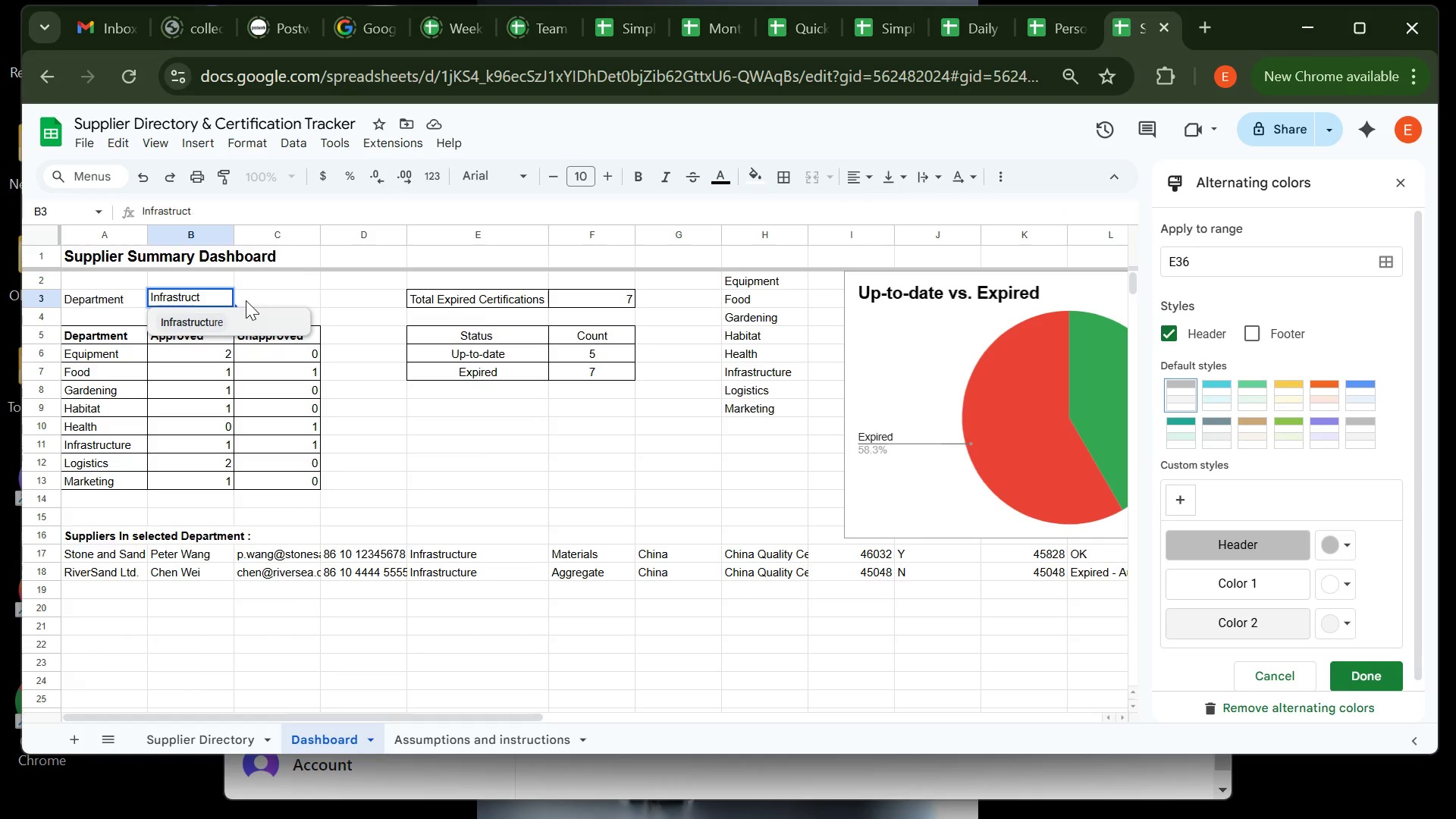 
key(Backspace)
 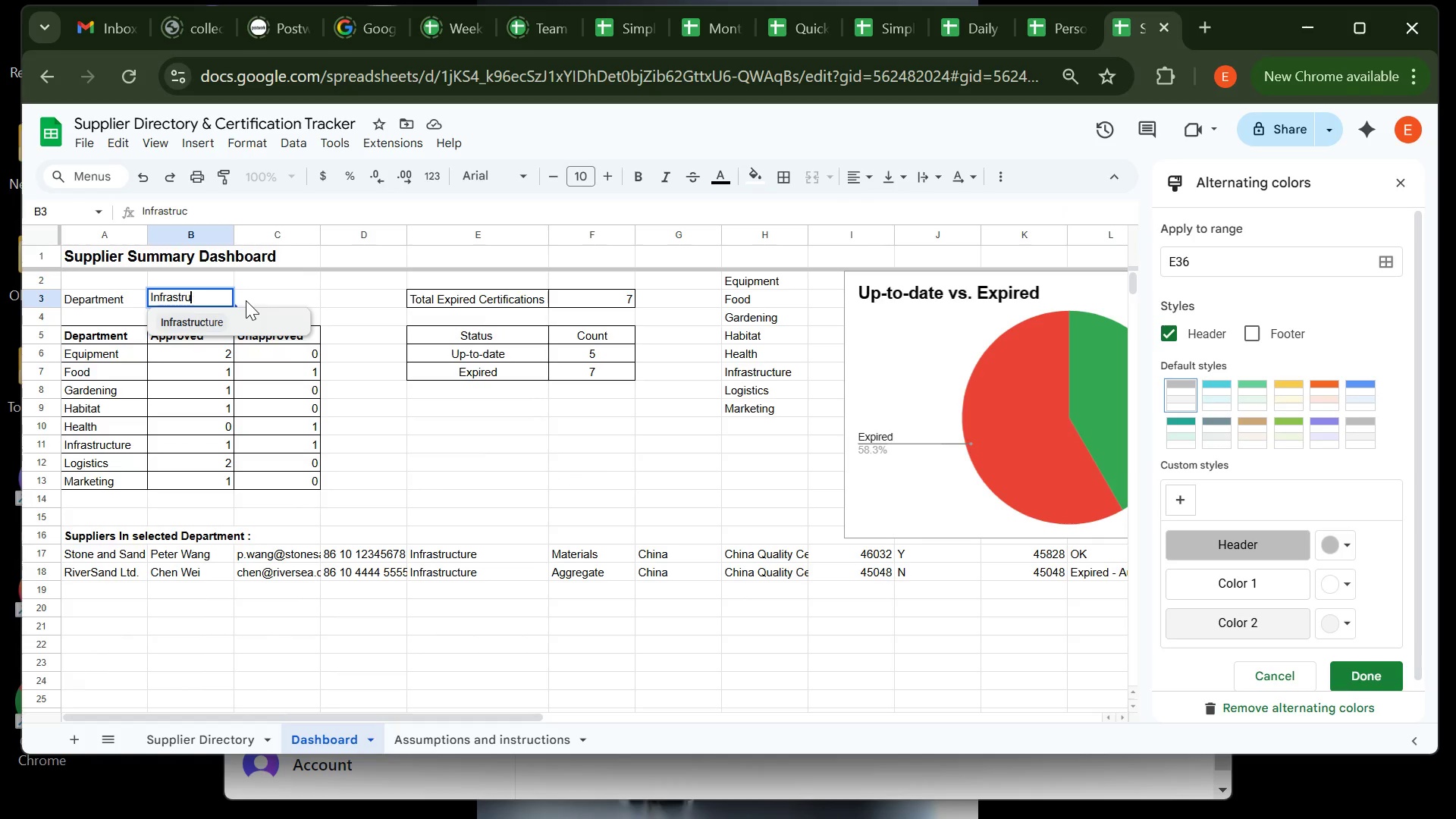 
key(Backspace)
 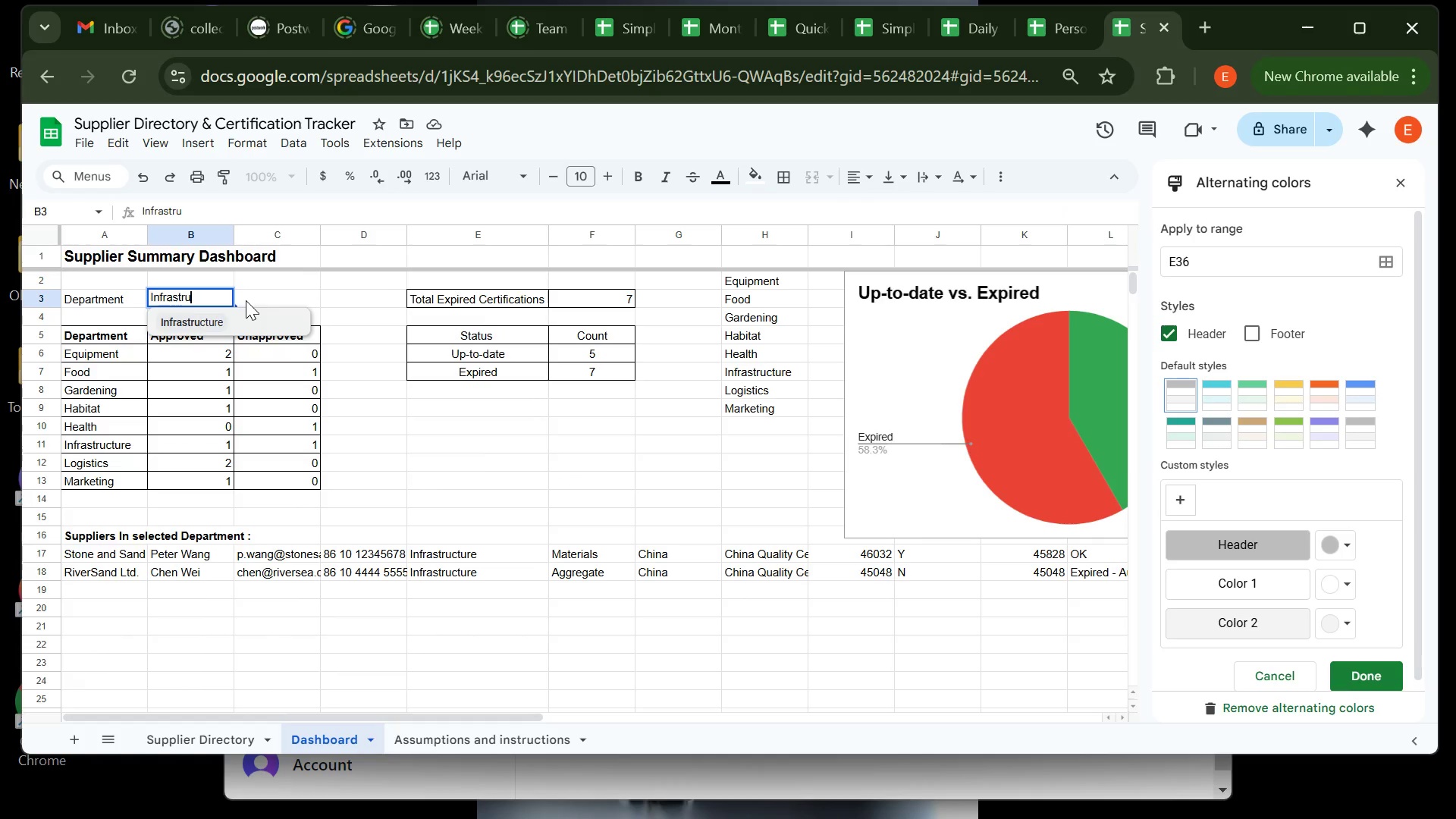 
key(Backspace)
 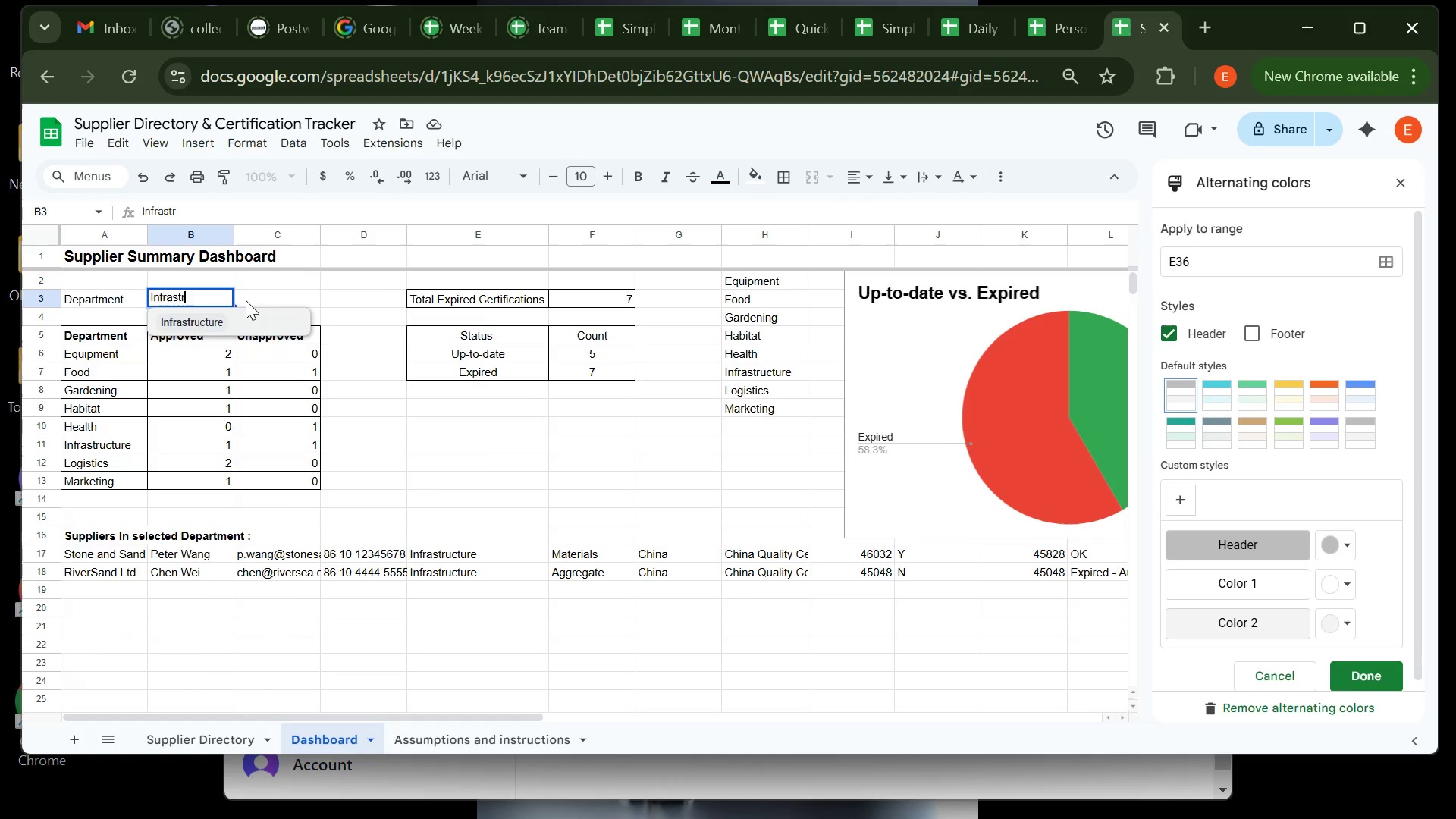 
key(Backspace)
 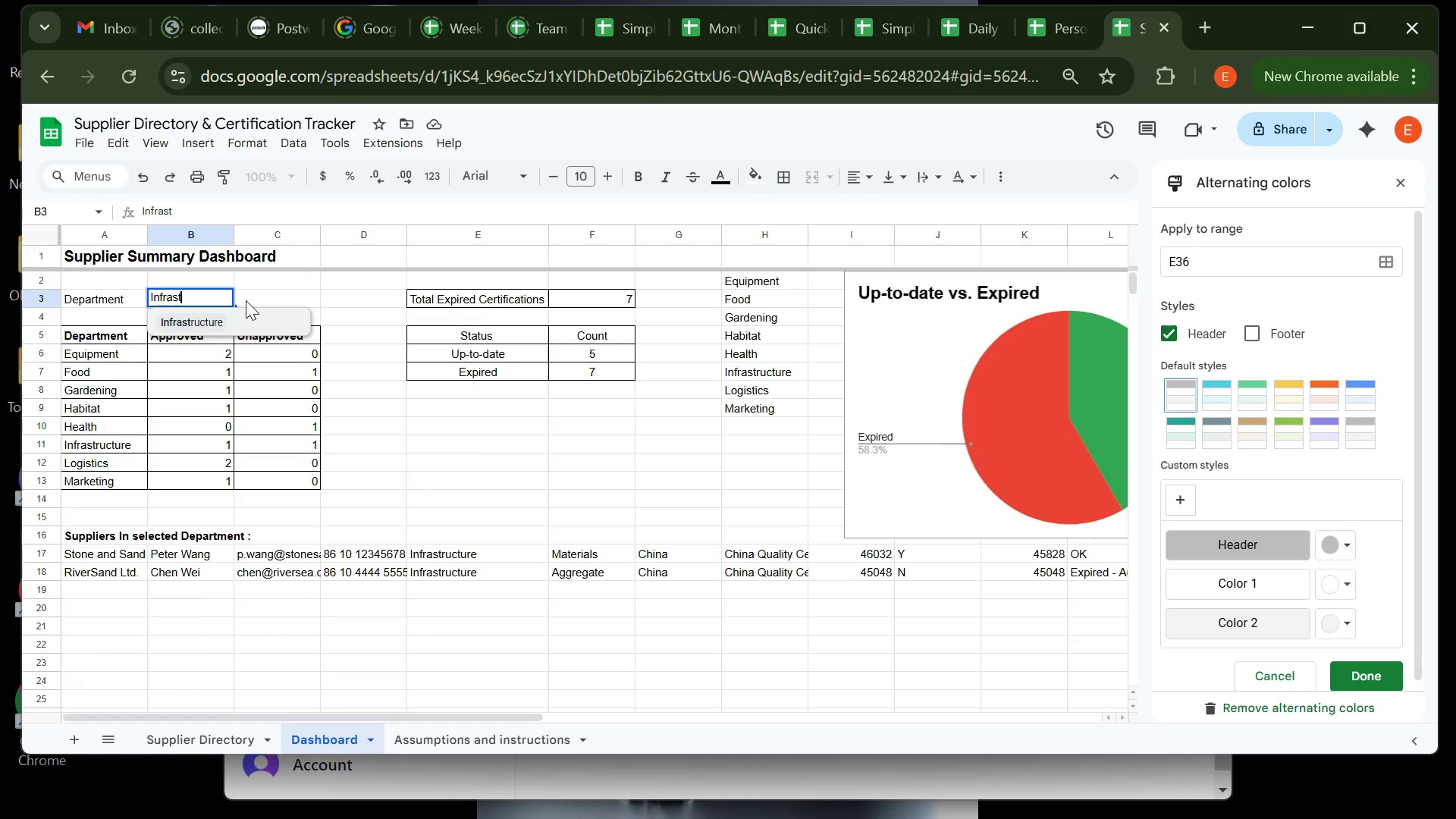 
key(Backspace)
 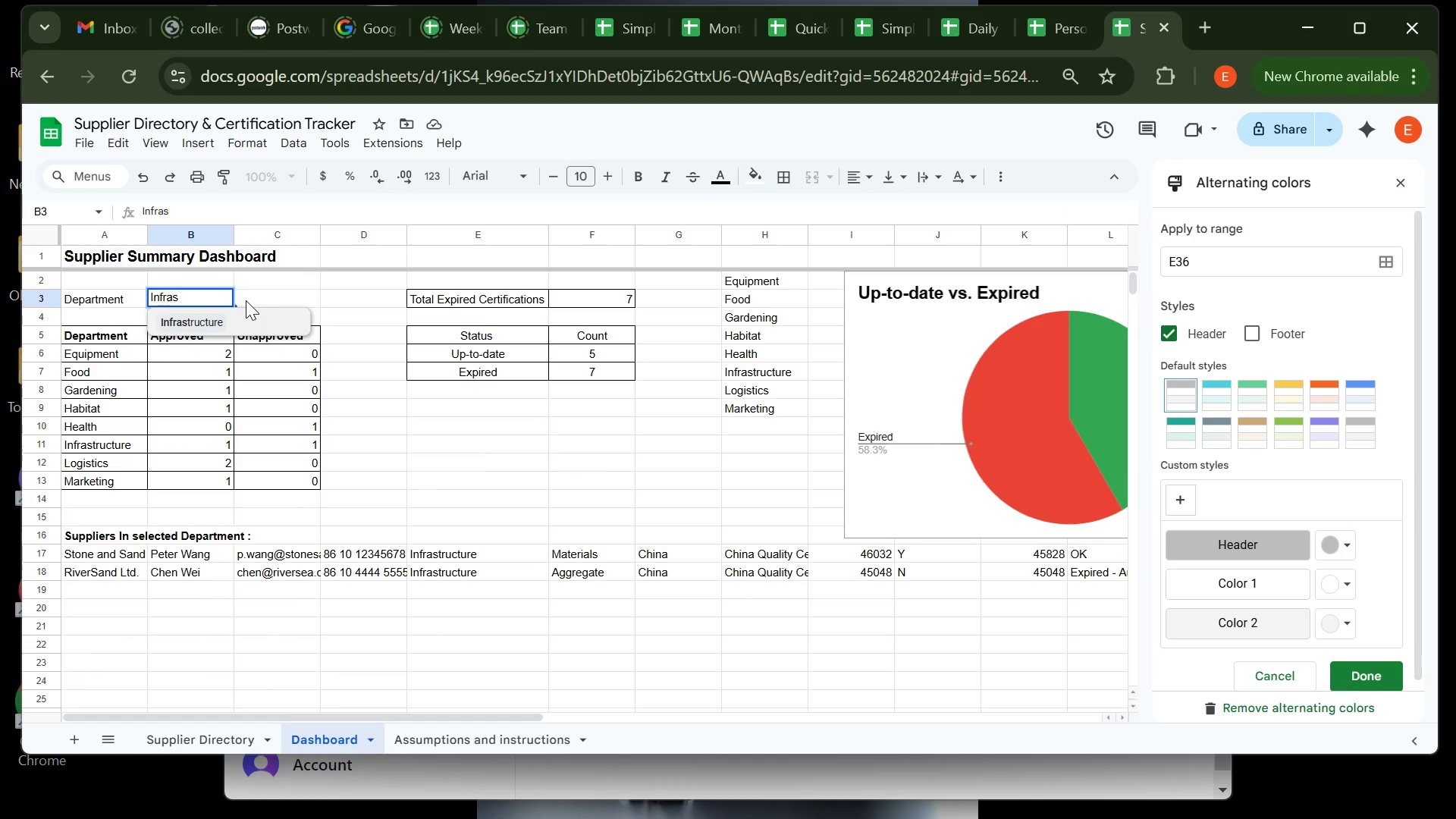 
key(Backspace)
 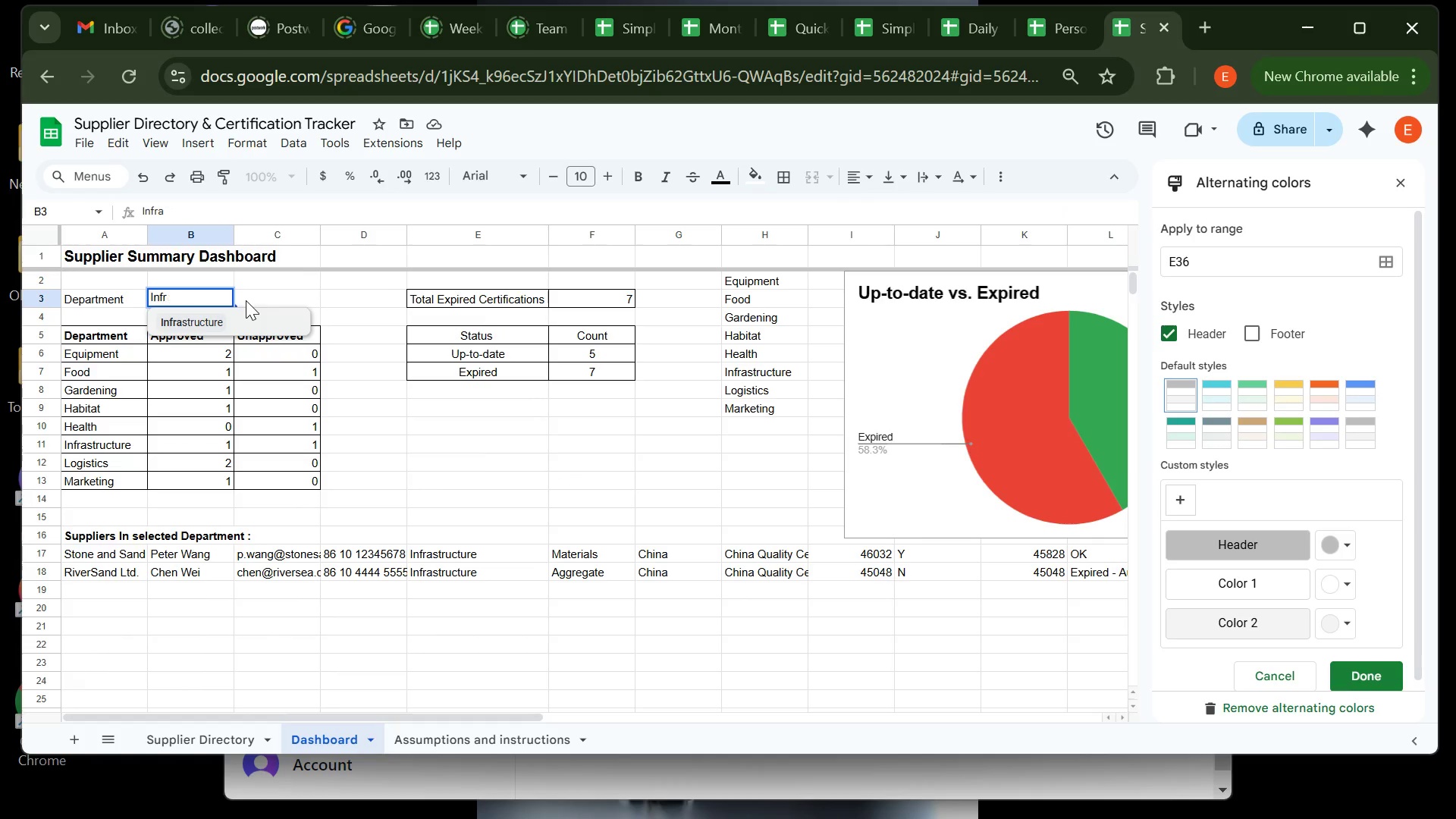 
key(Backspace)
 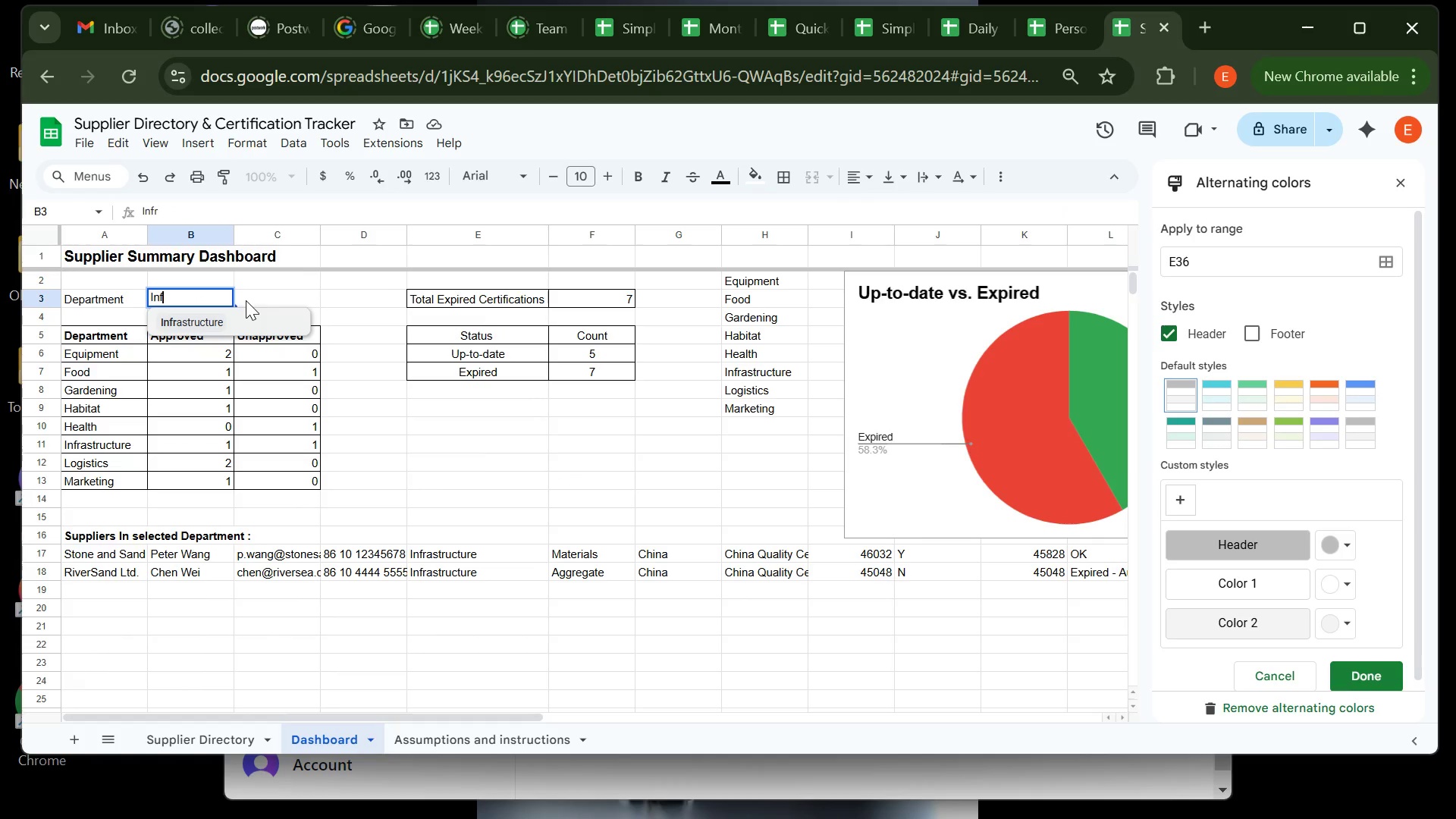 
key(Backspace)
 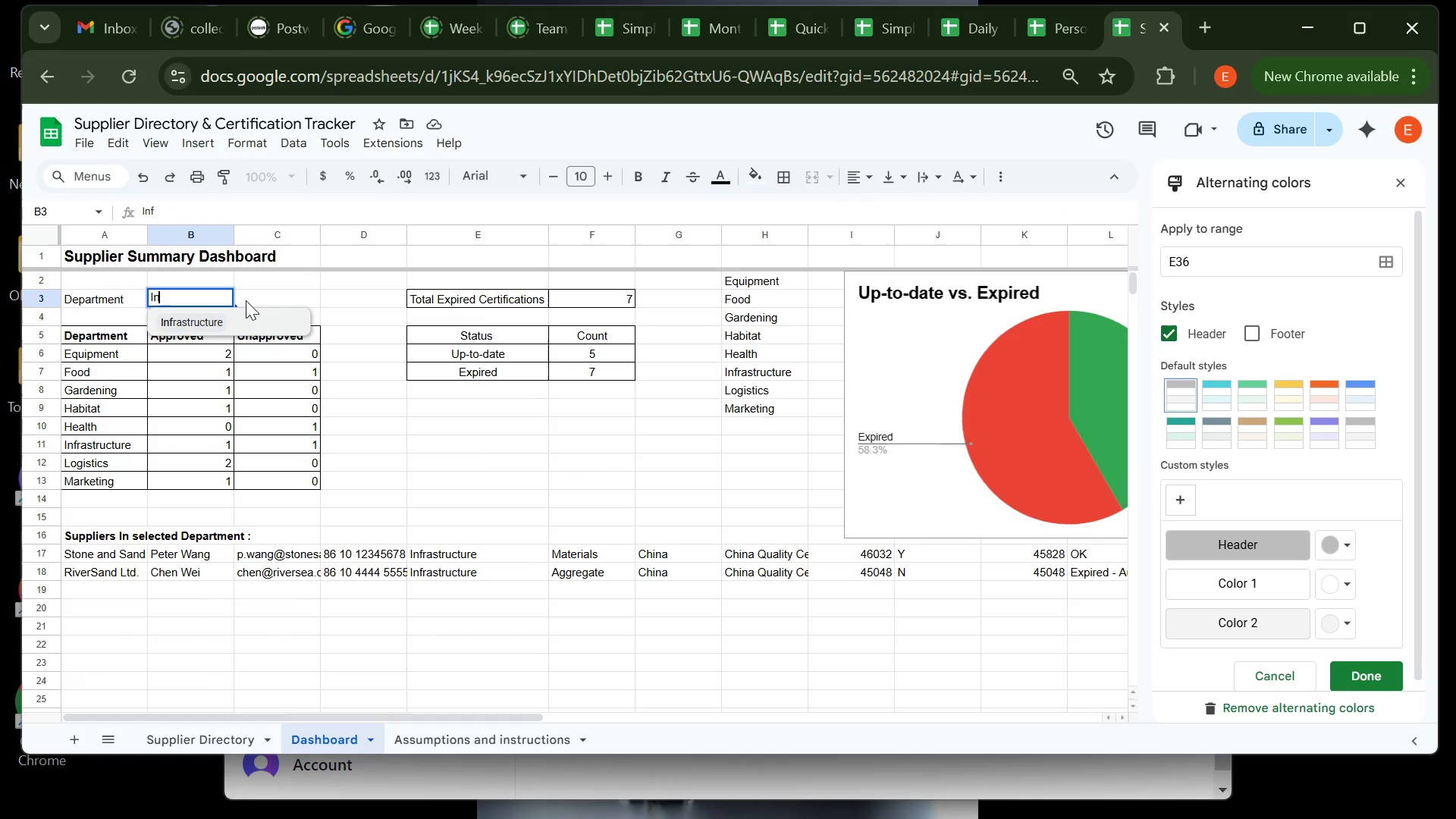 
key(Backspace)
 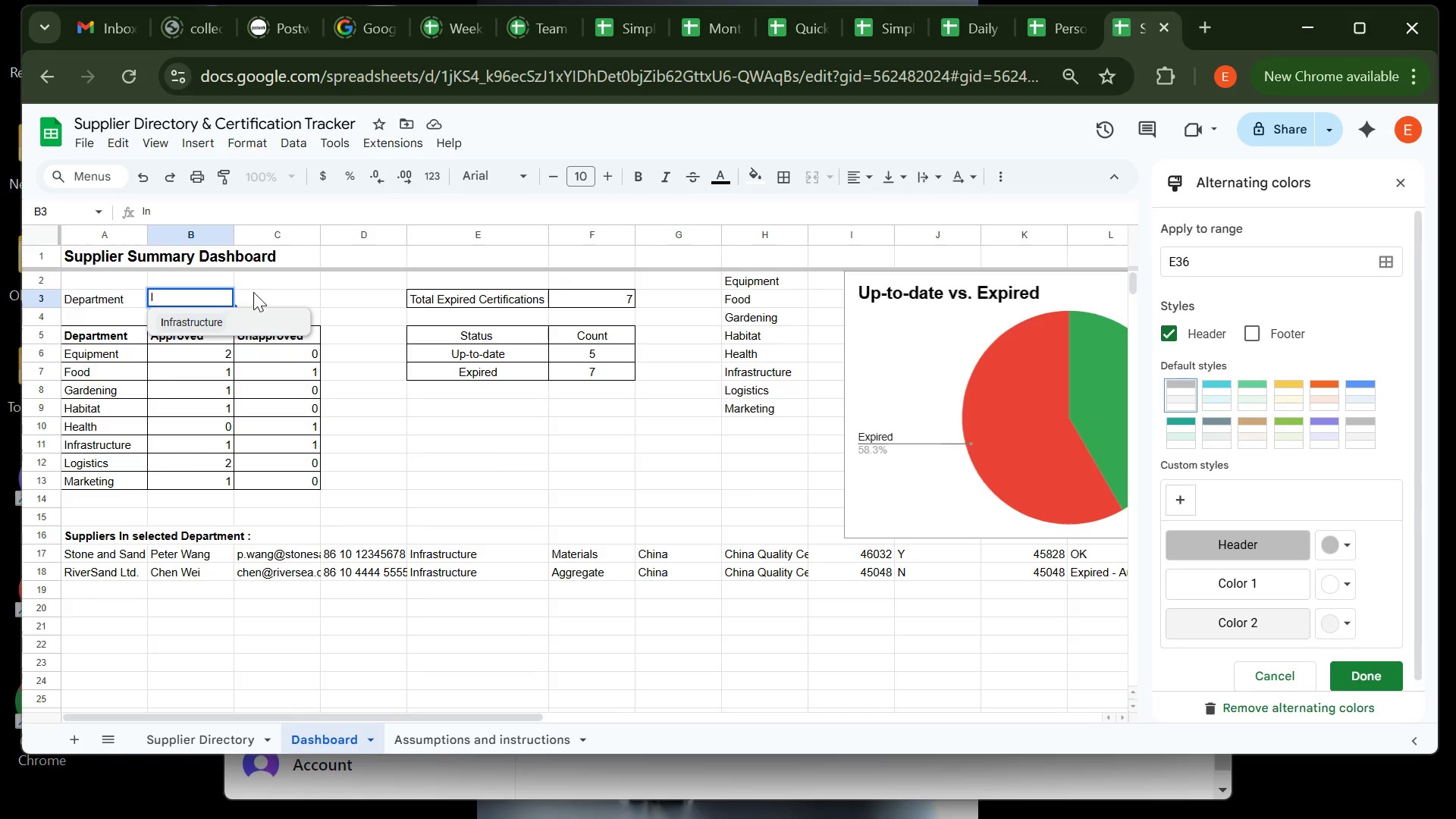 
key(Backspace)
 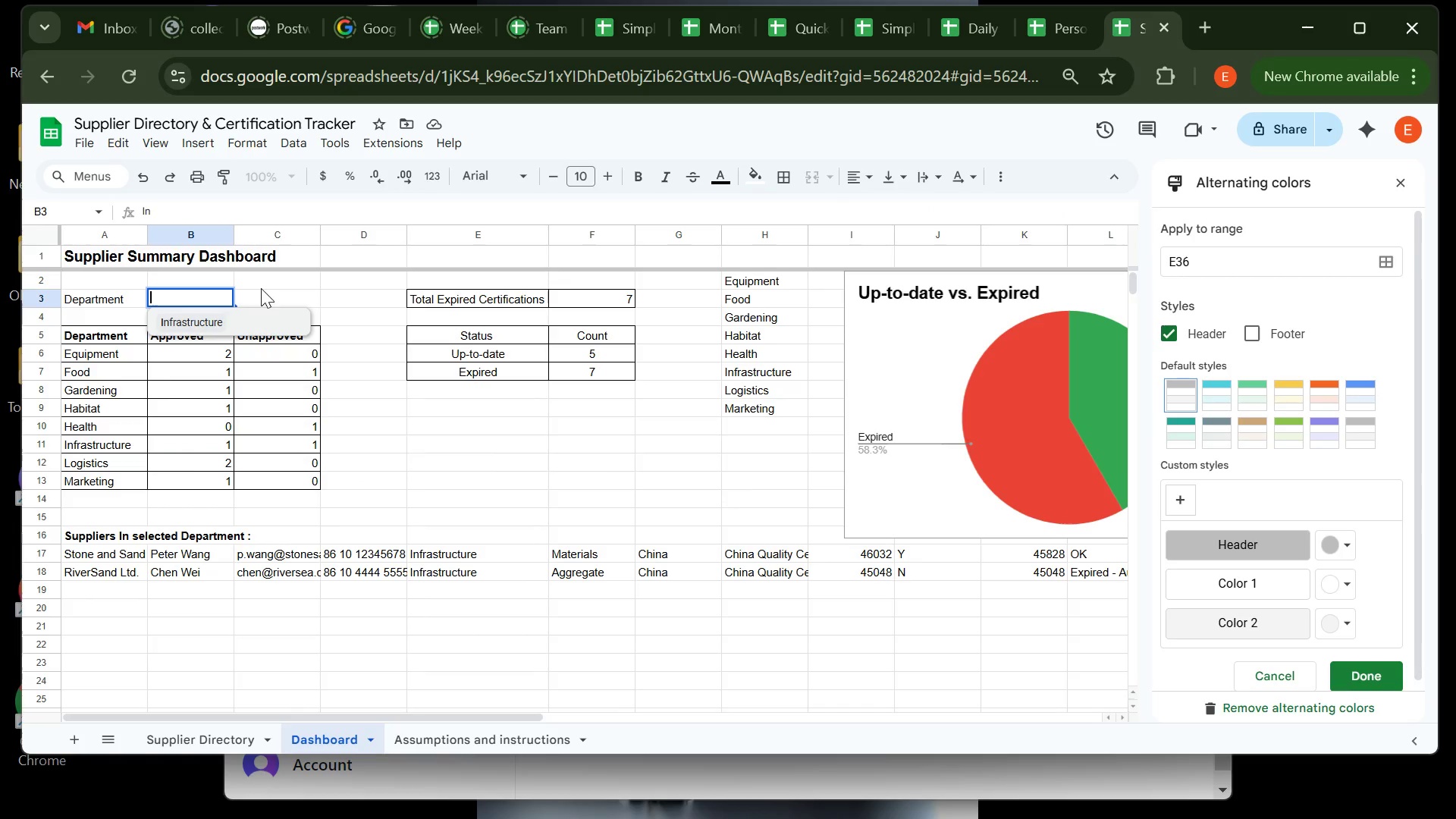 
key(Backspace)
 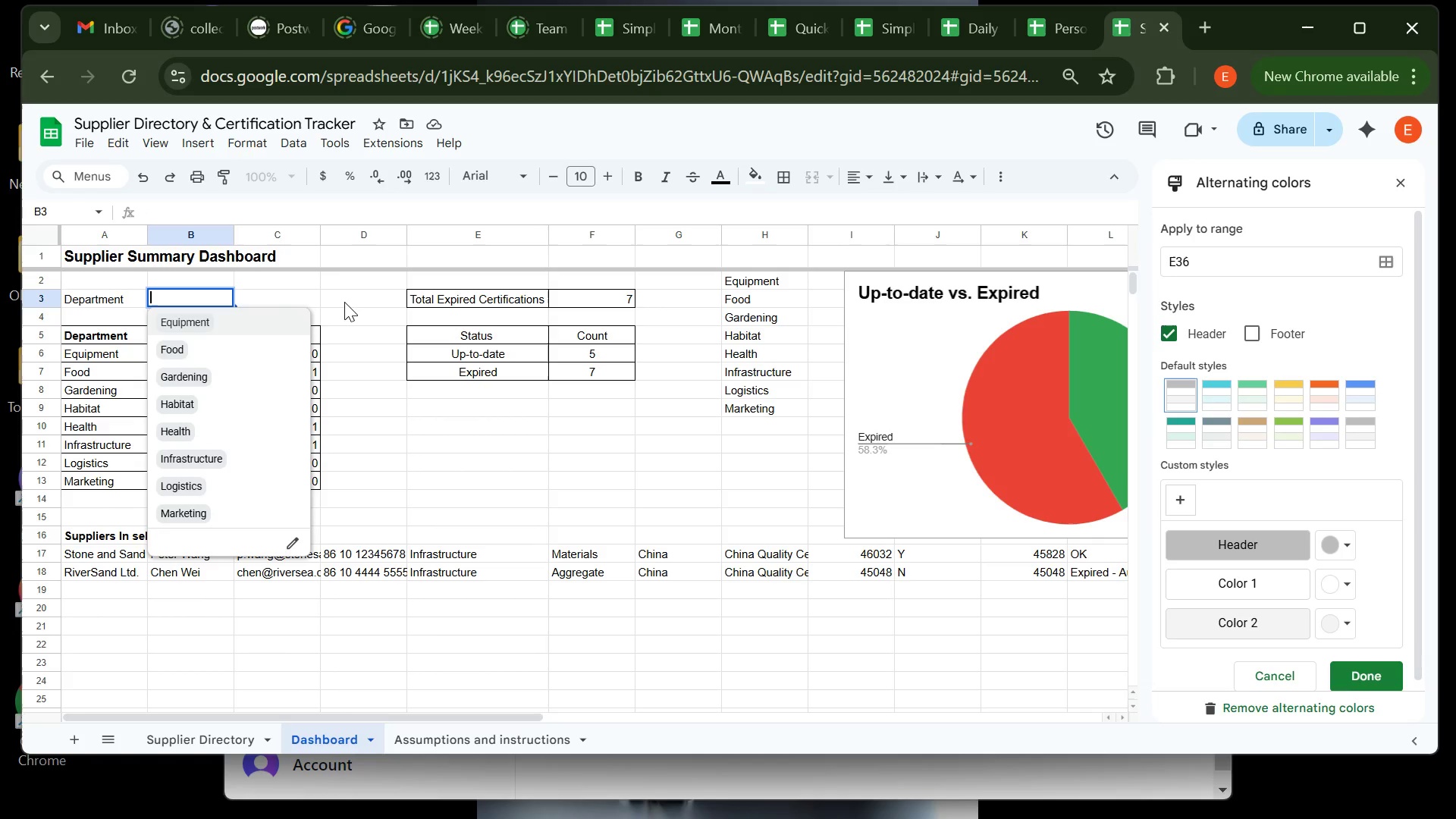 
left_click([344, 302])
 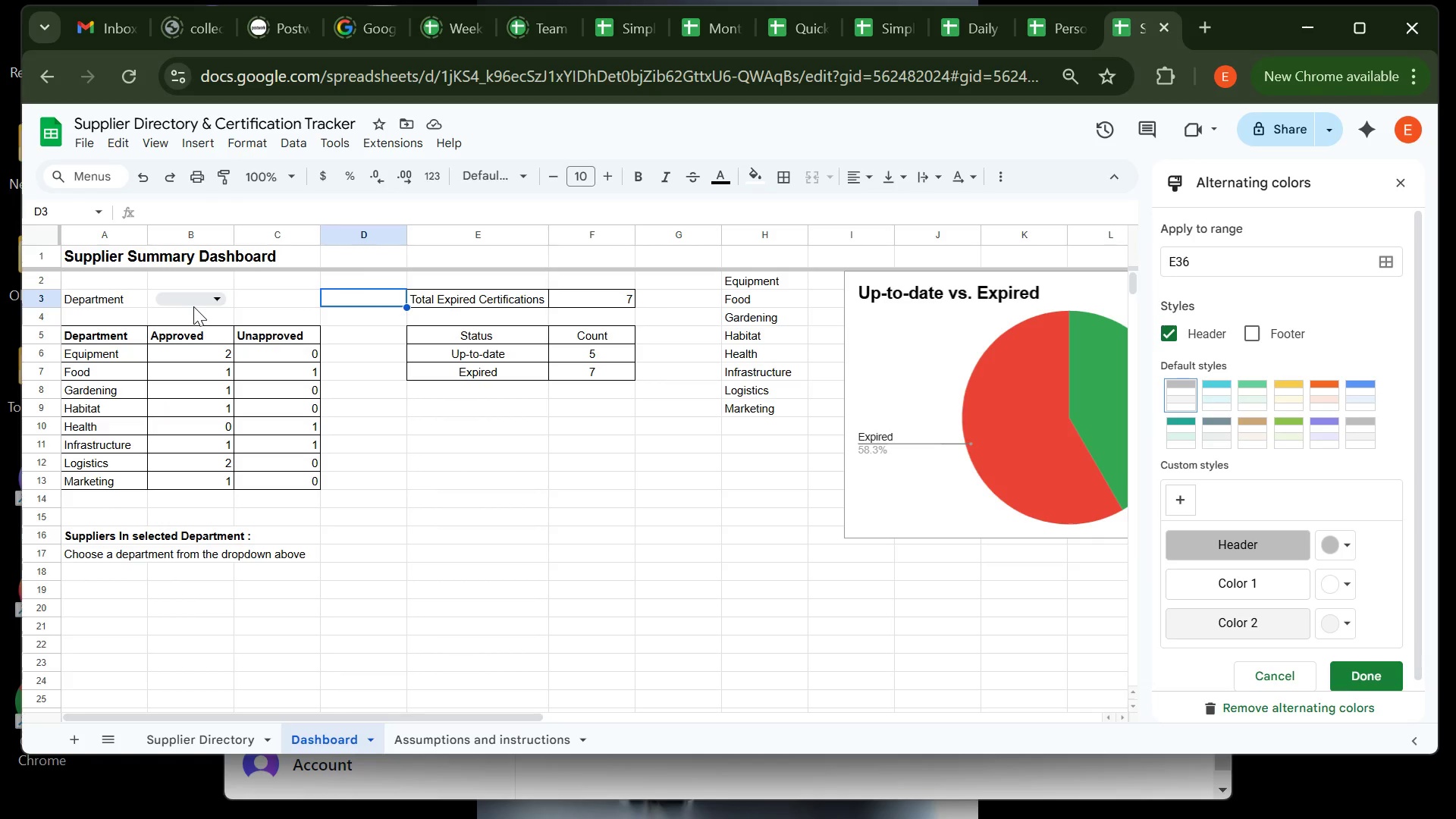 
wait(7.91)
 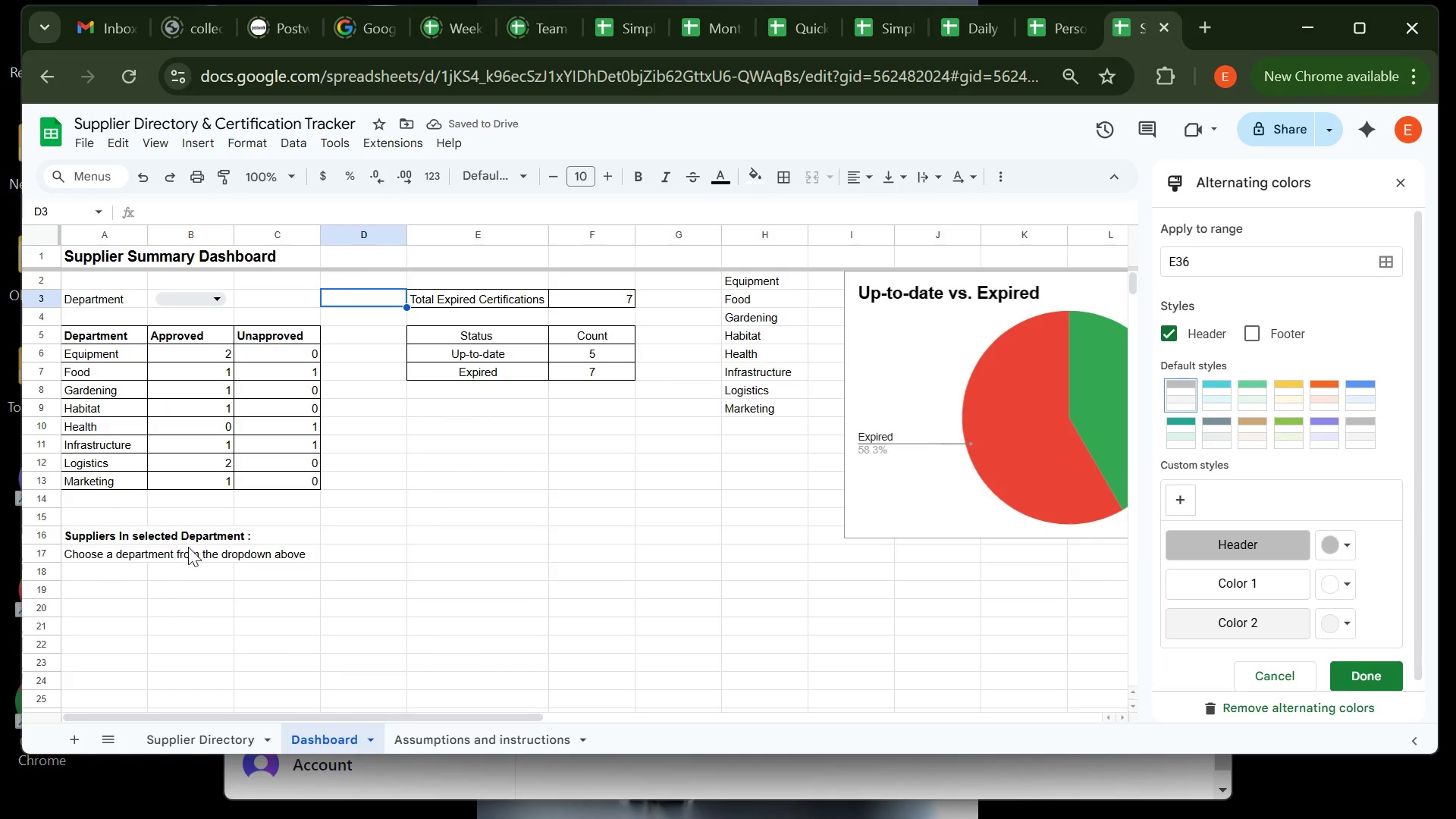 
left_click([197, 305])
 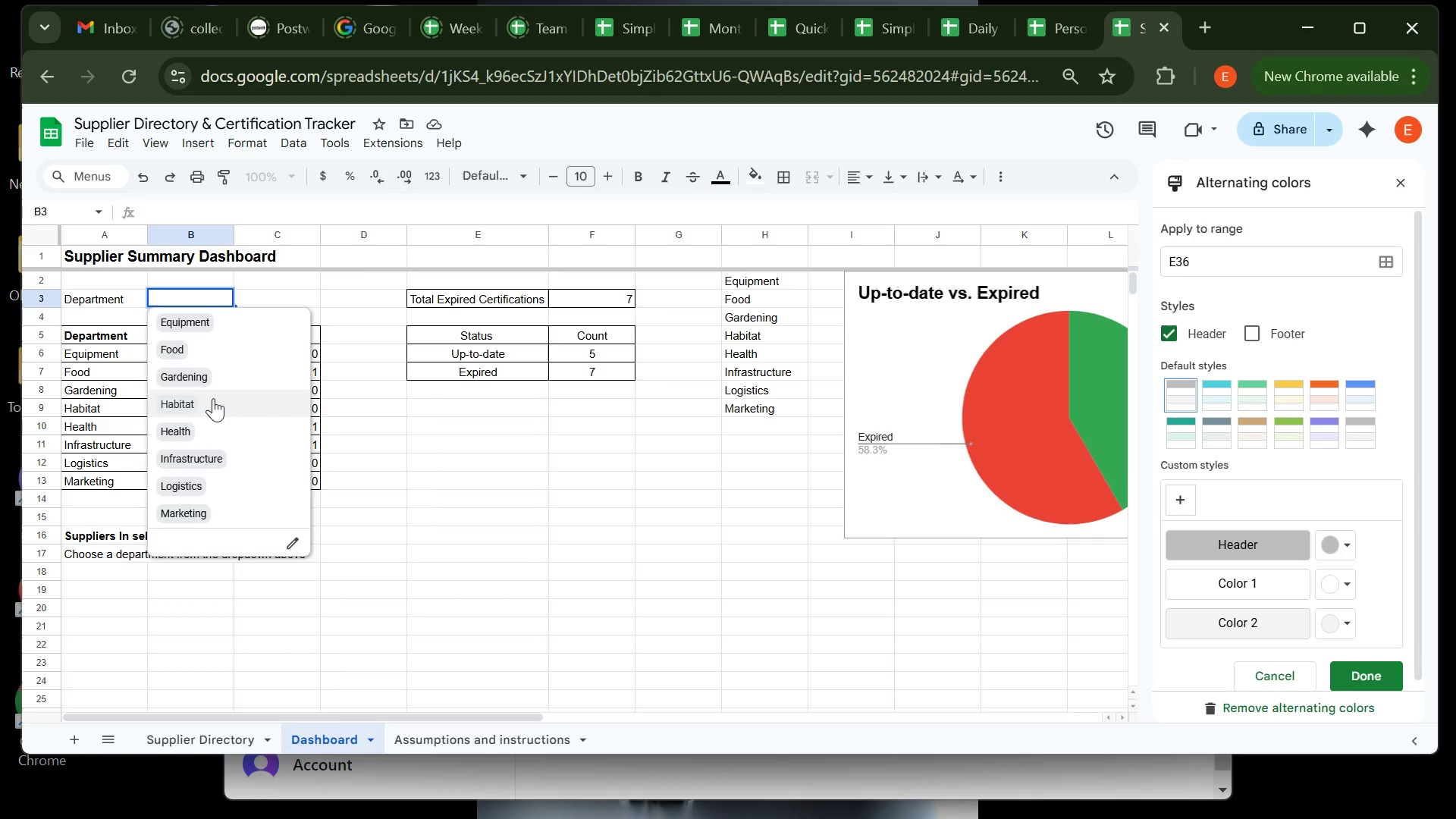 
left_click([213, 398])
 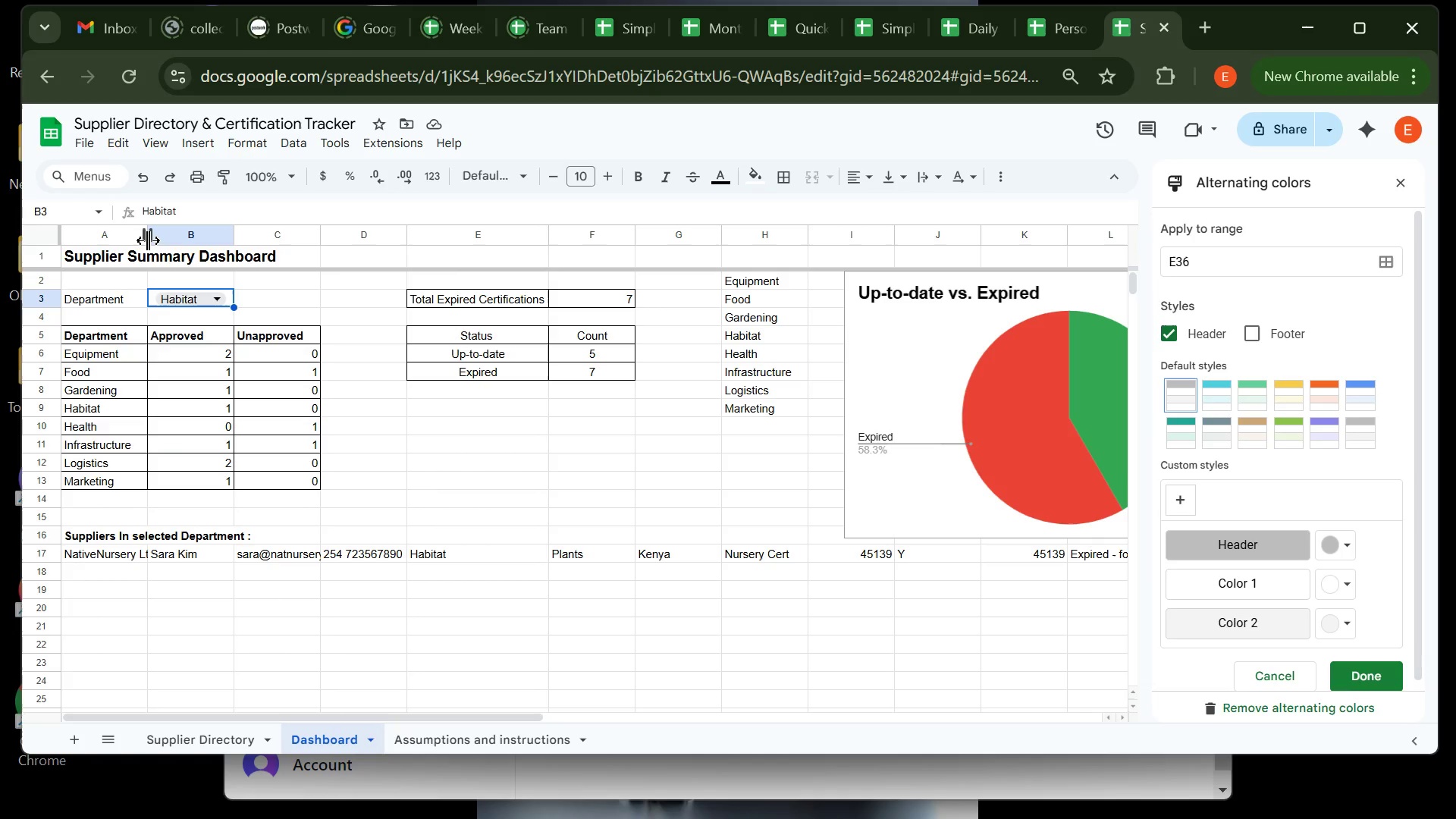 
wait(11.92)
 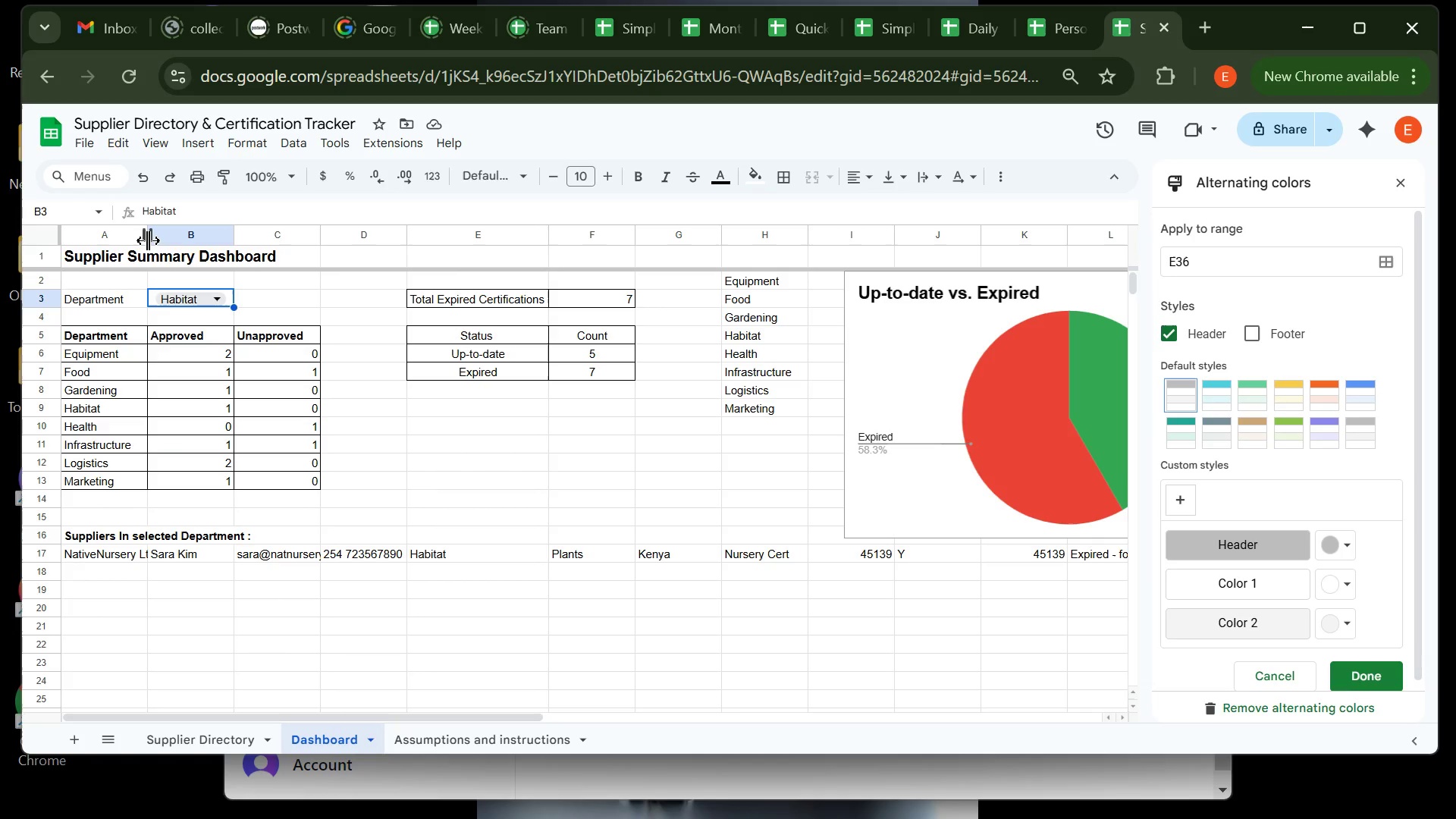 
left_click([110, 553])
 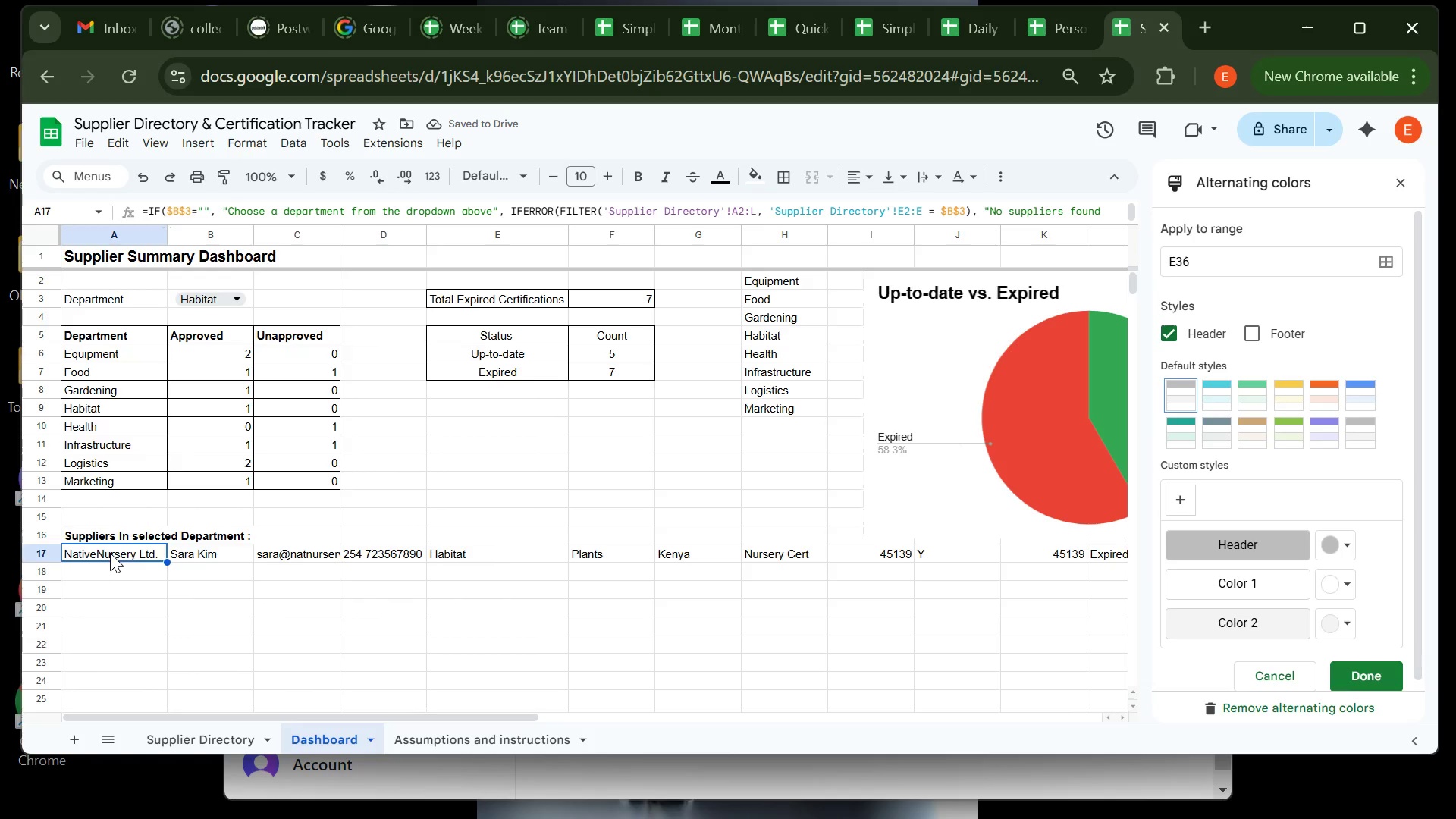 
key(Control+B)
 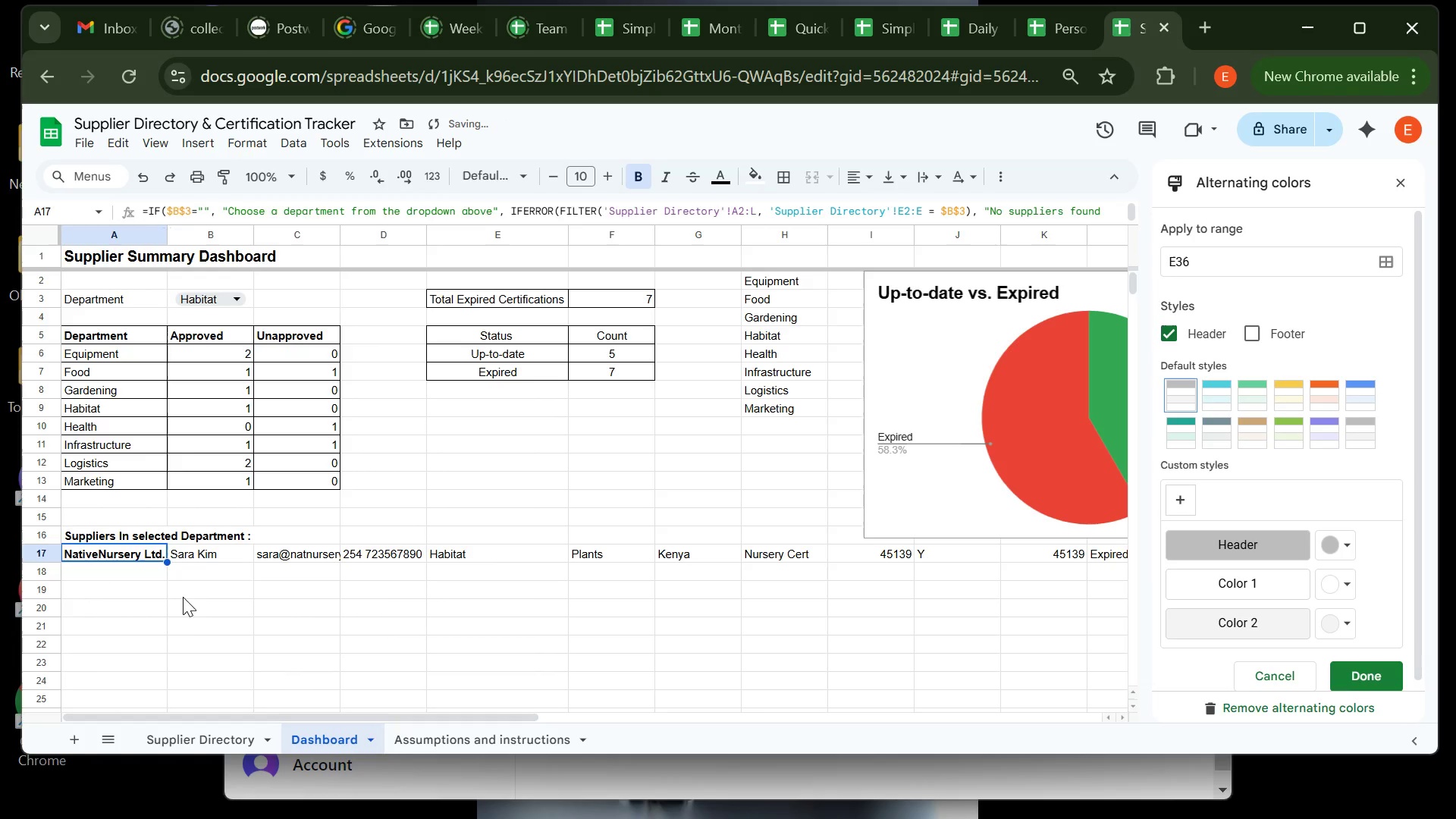 
left_click([183, 597])
 